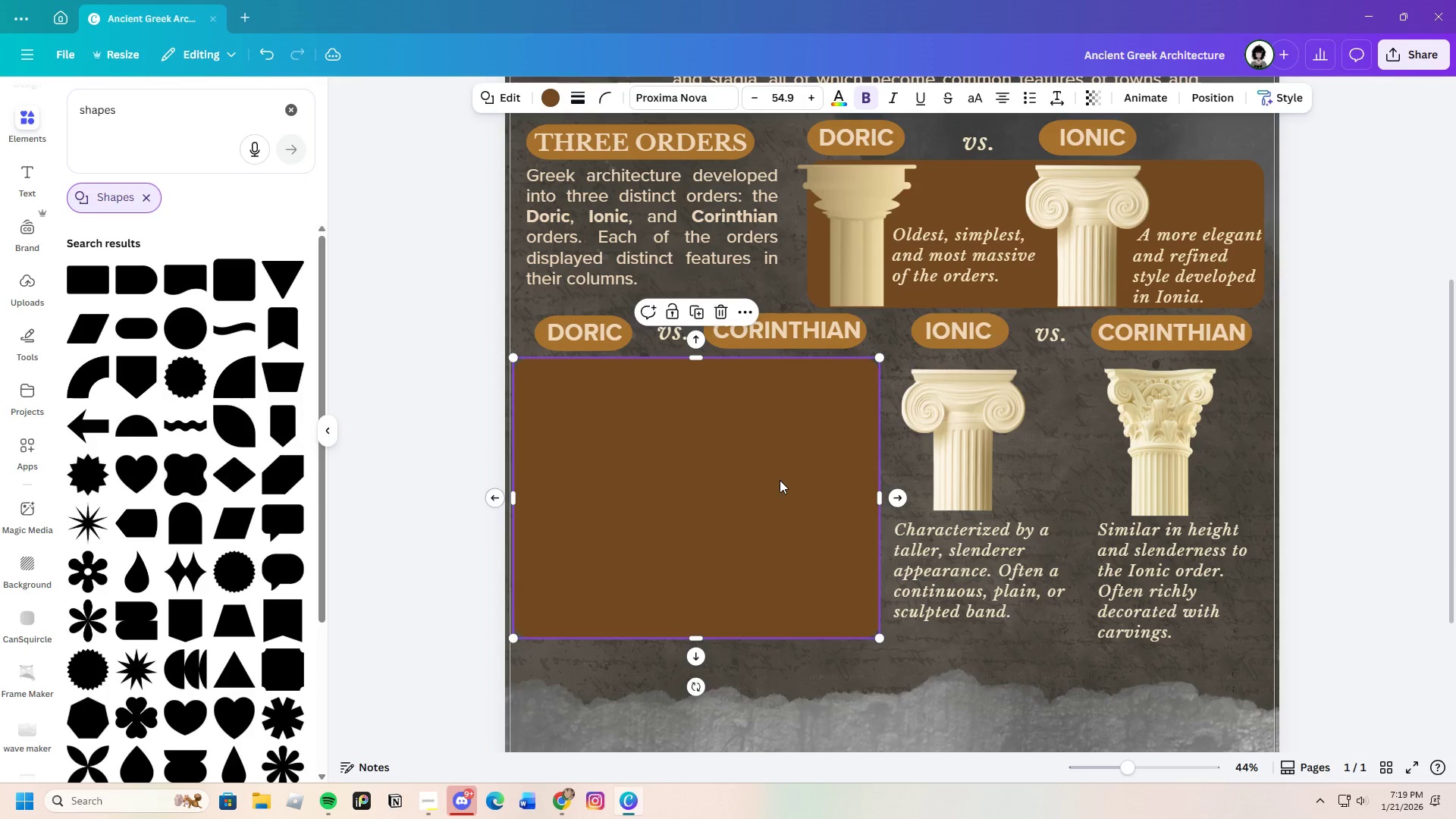 
right_click([780, 480])
 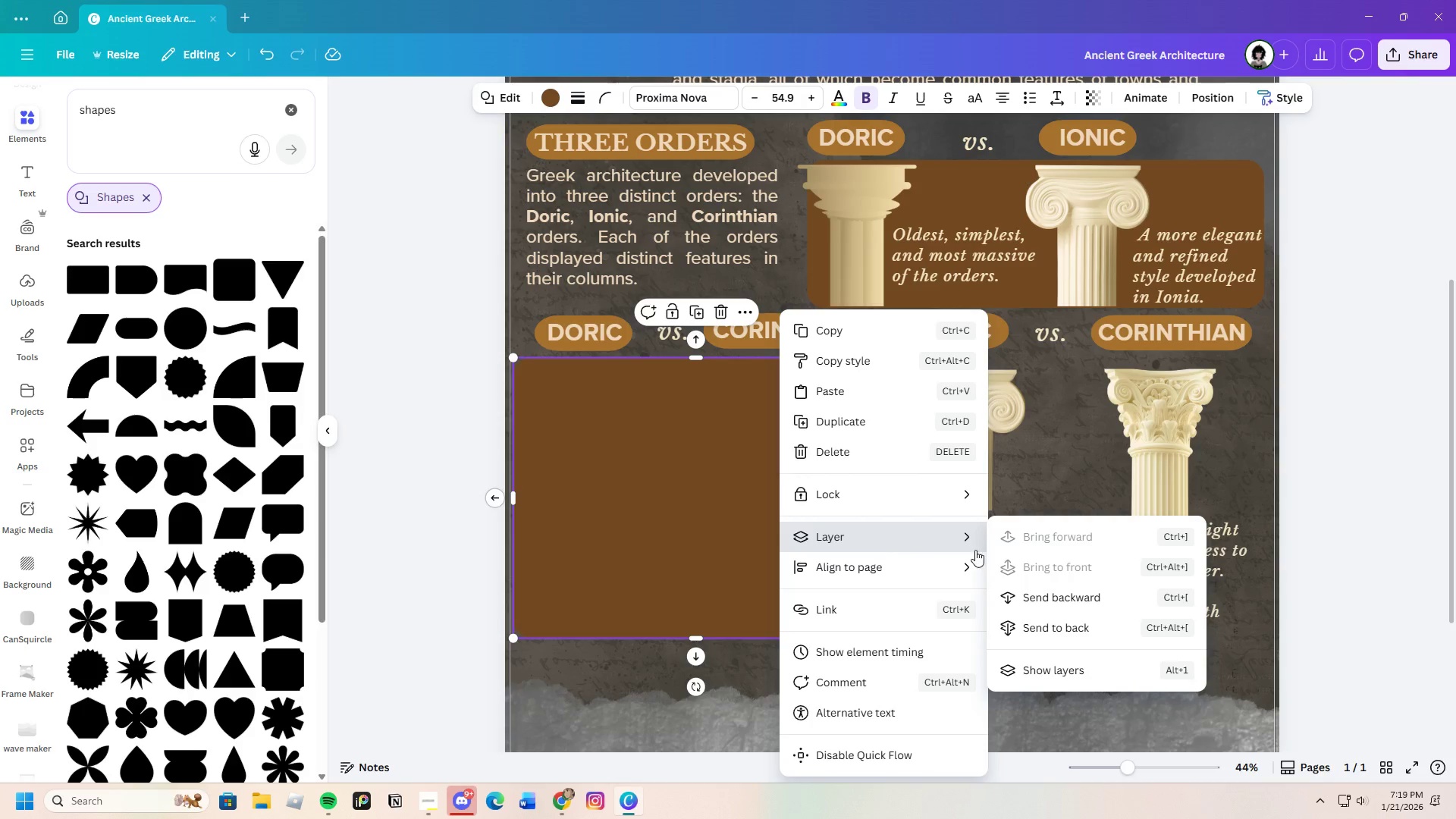 
left_click([1039, 602])
 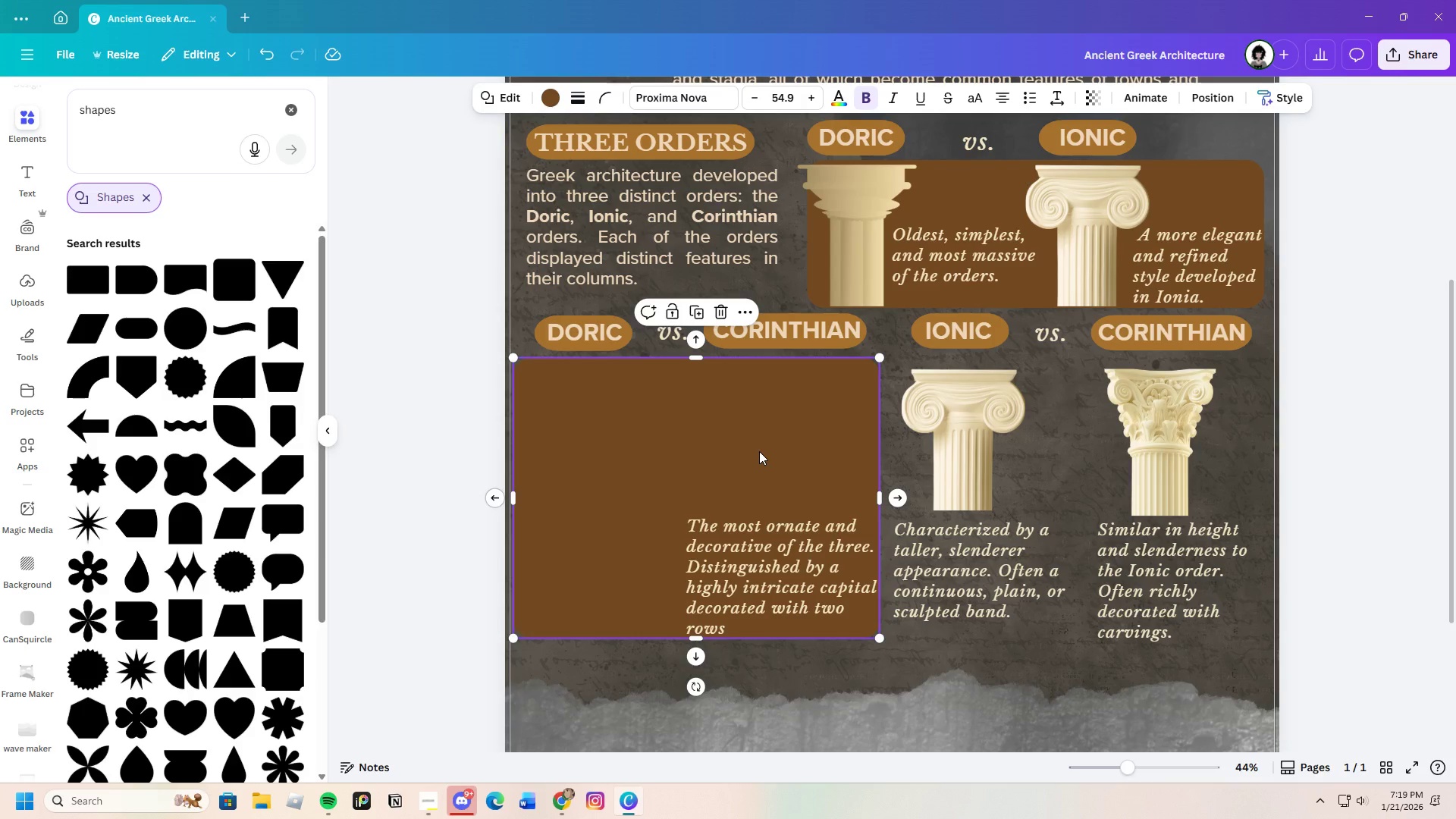 
right_click([759, 451])
 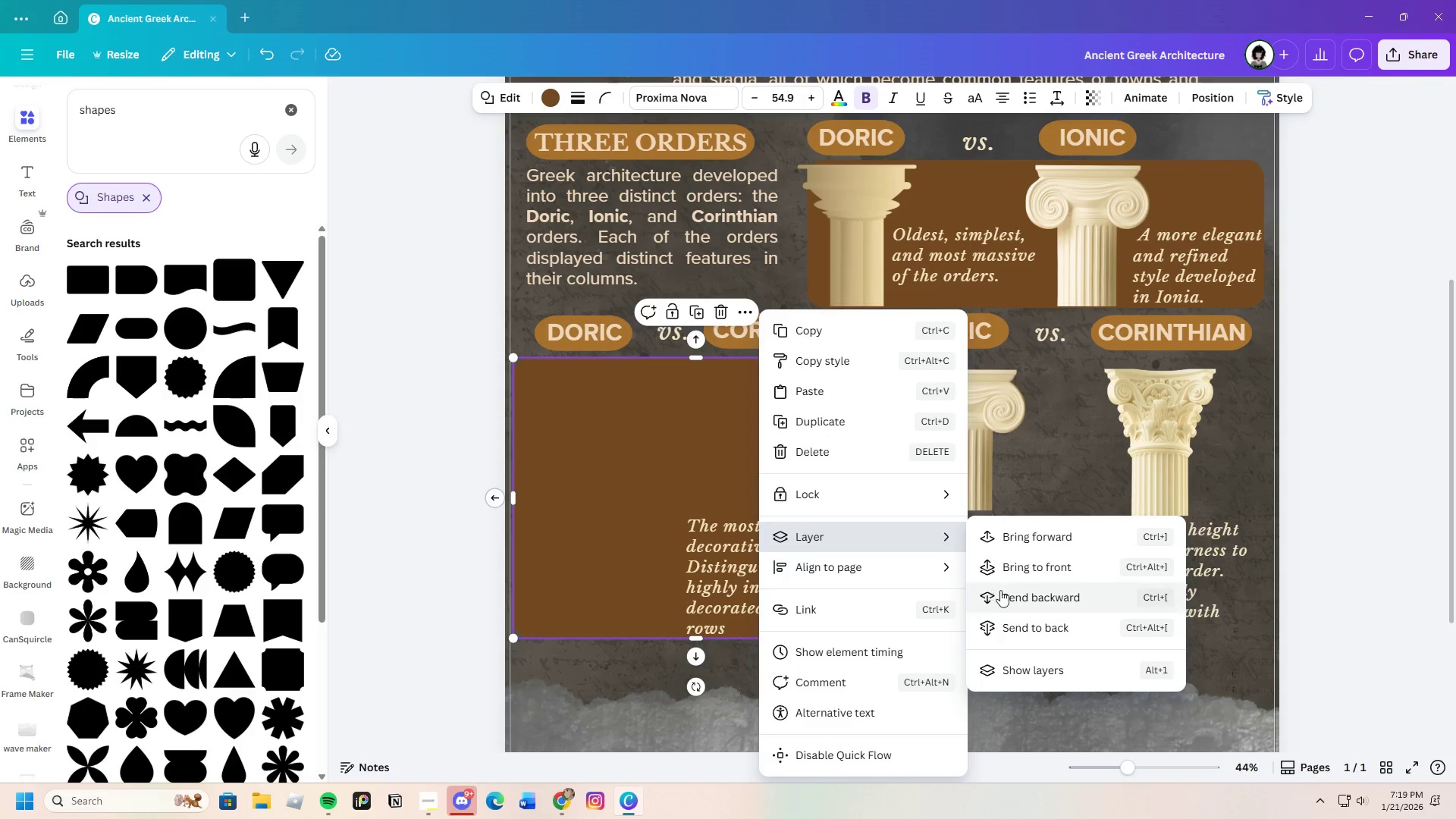 
left_click([1028, 599])
 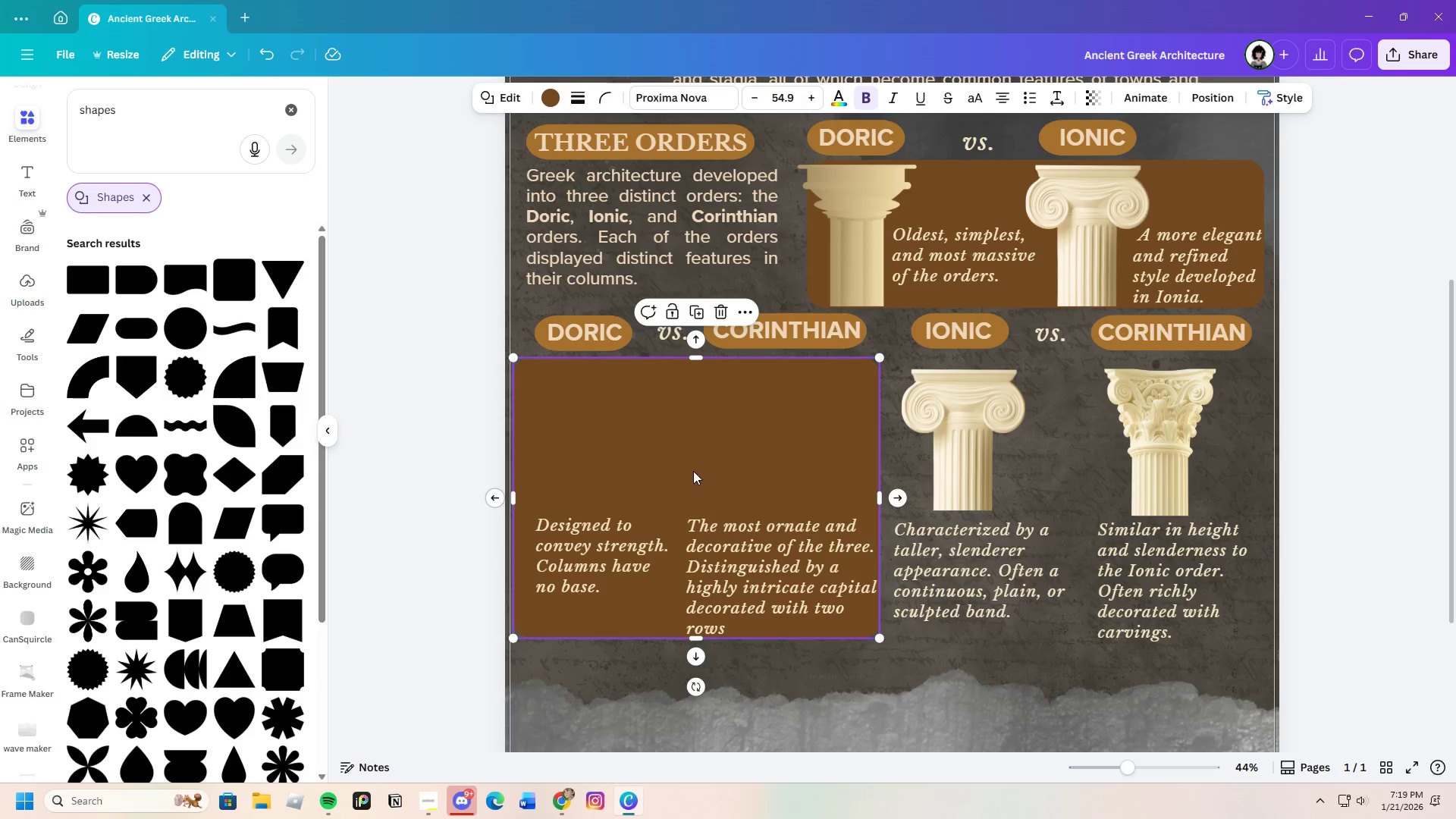 
right_click([690, 458])
 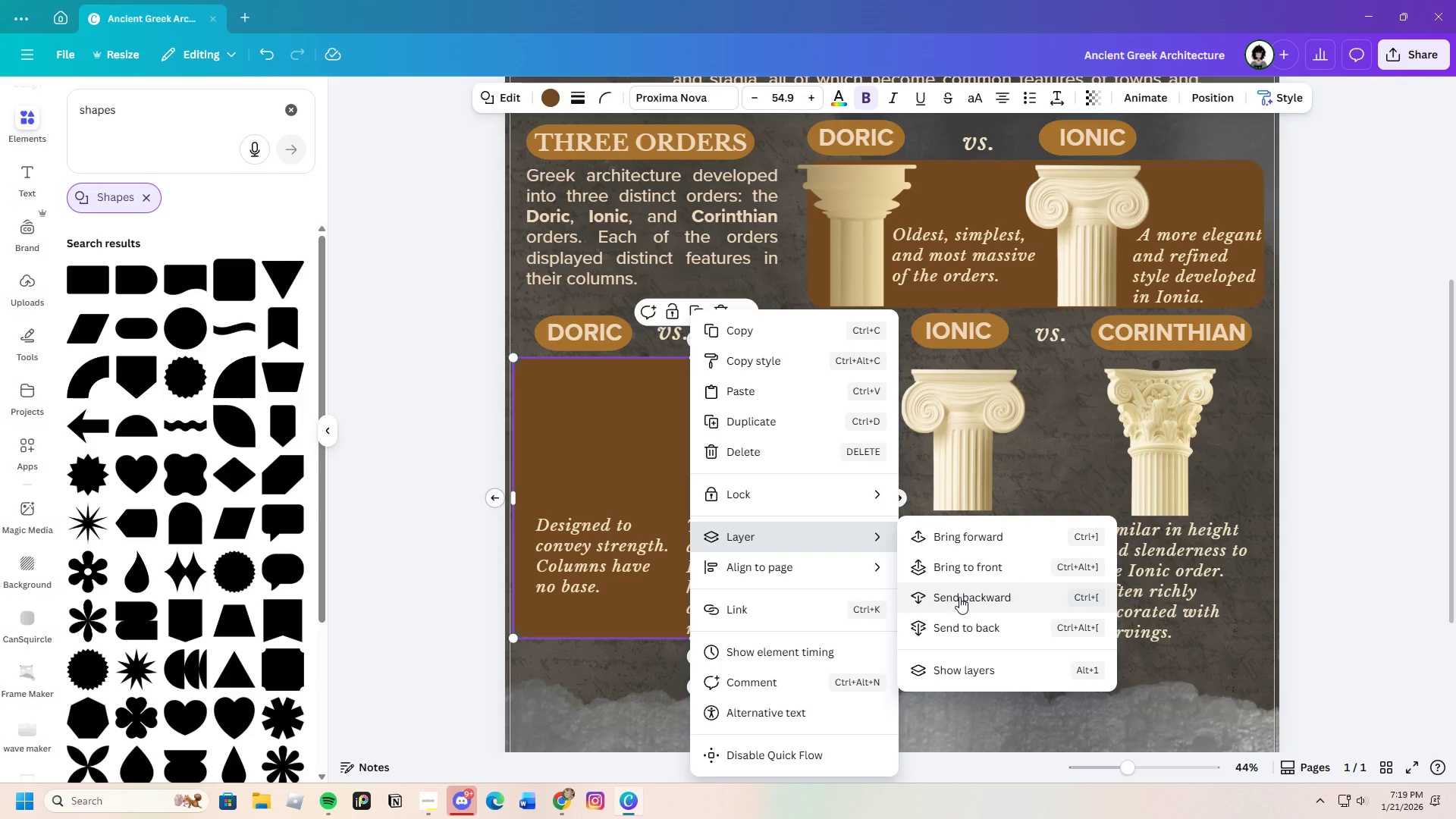 
left_click([960, 596])
 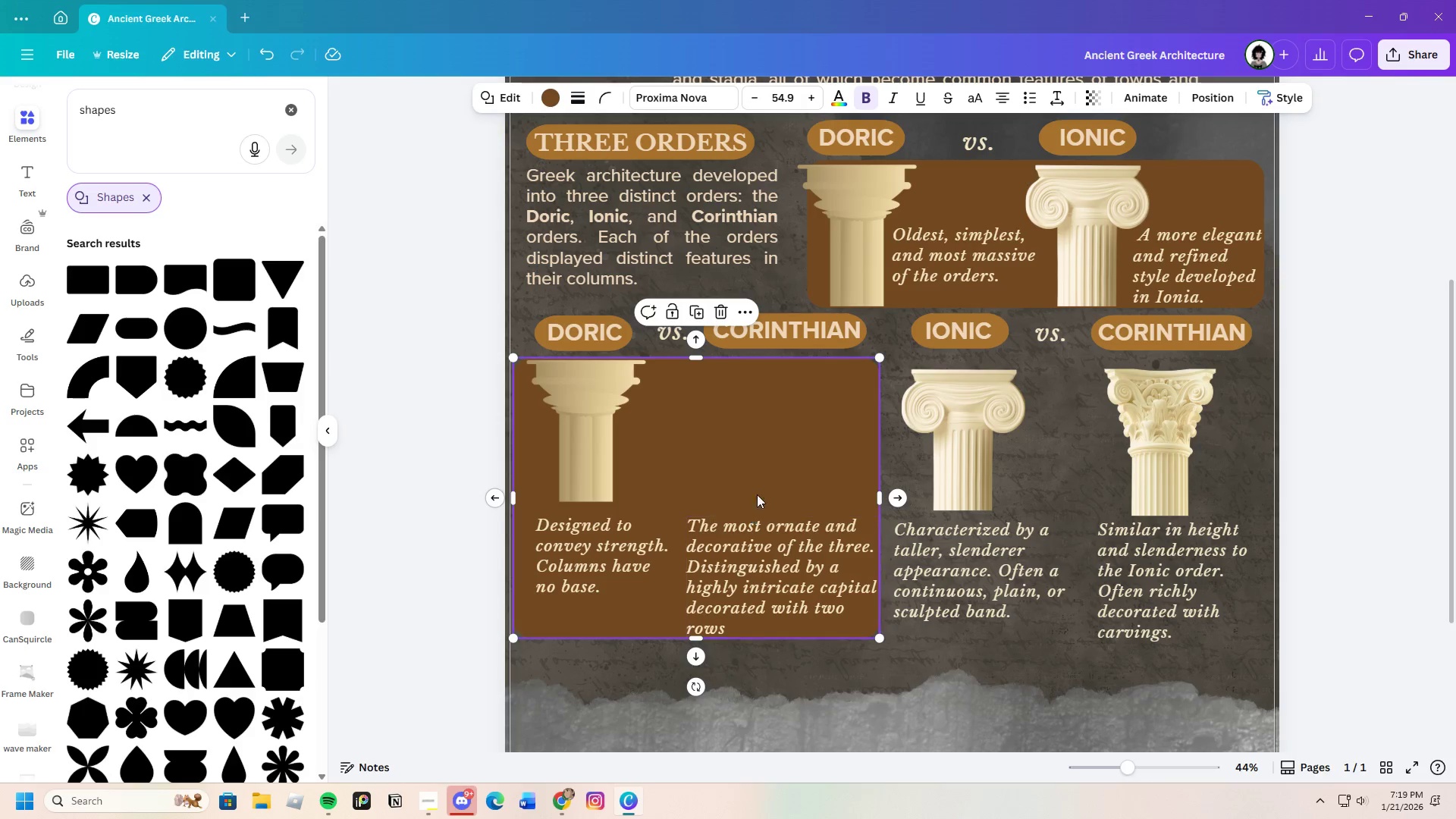 
right_click([752, 467])
 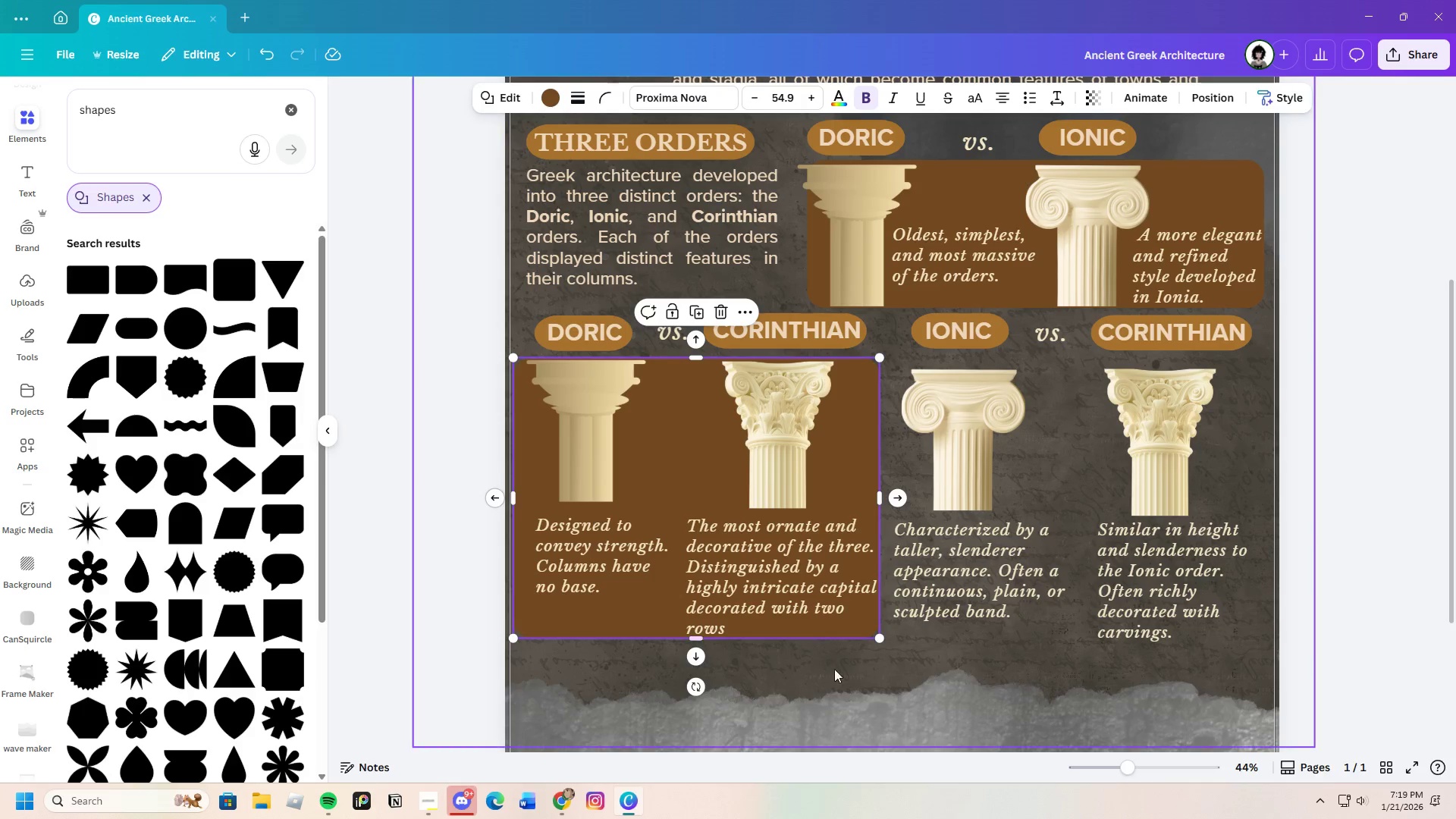 
wait(8.16)
 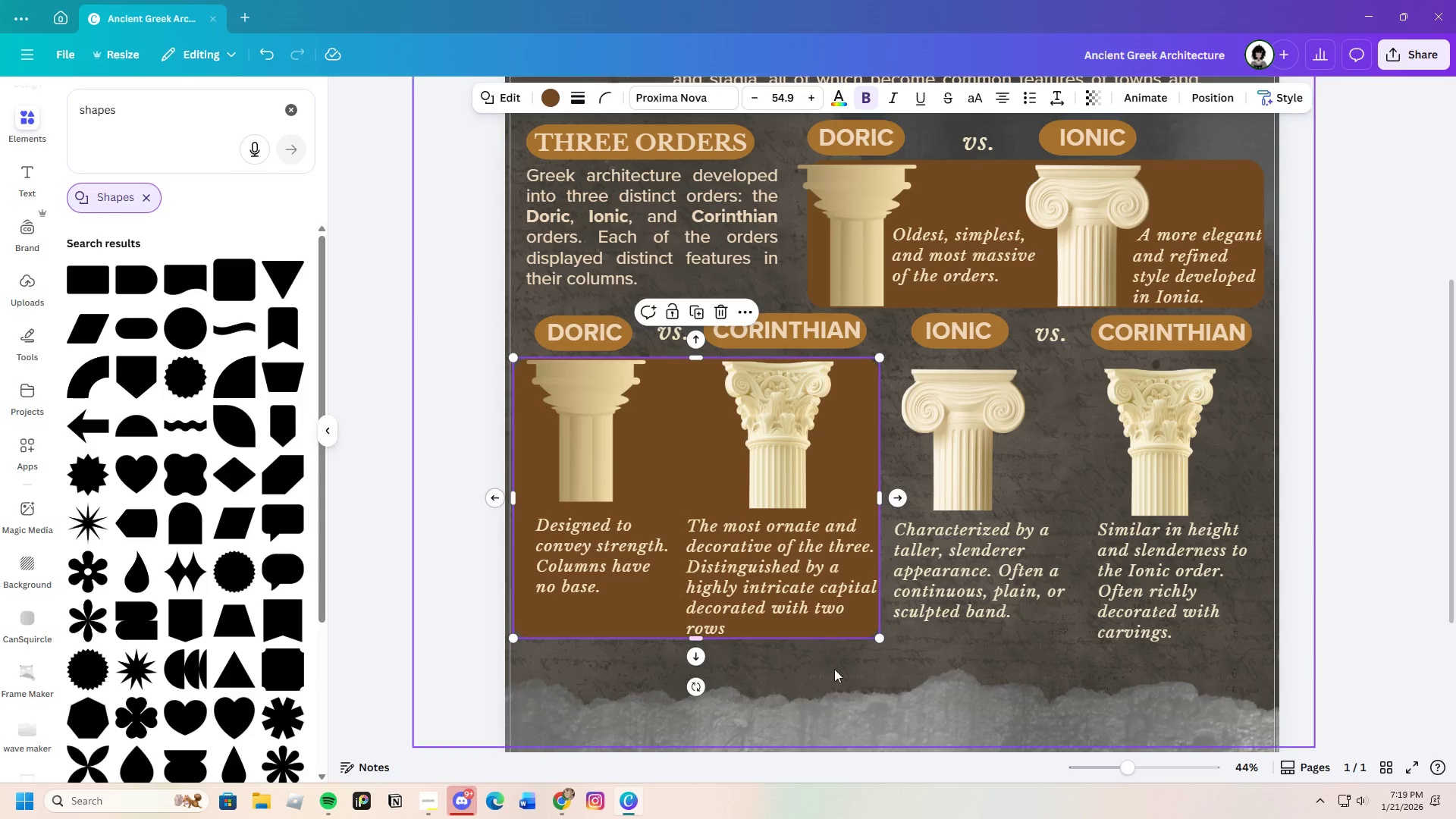 
left_click([901, 695])
 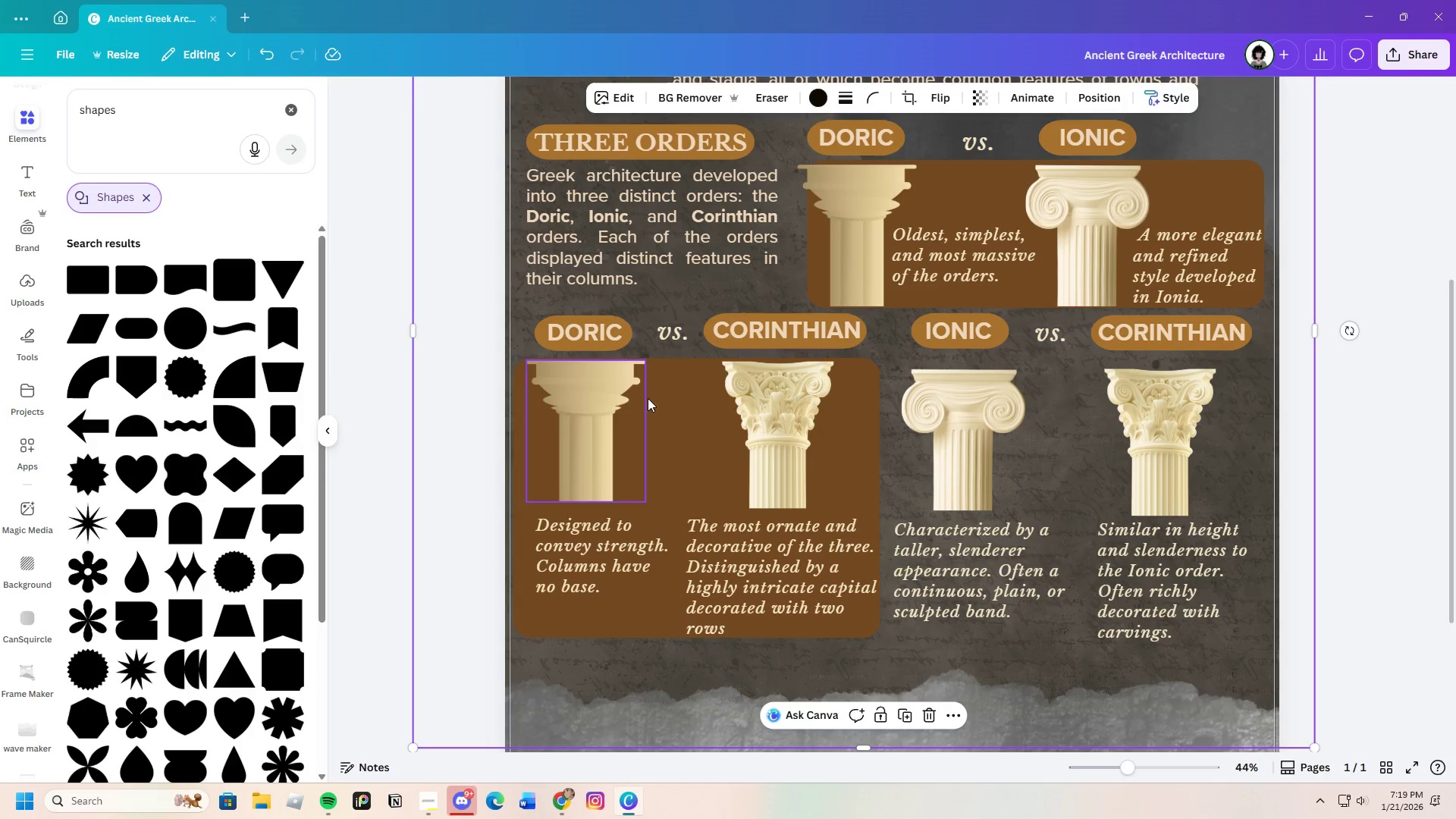 
left_click([675, 410])
 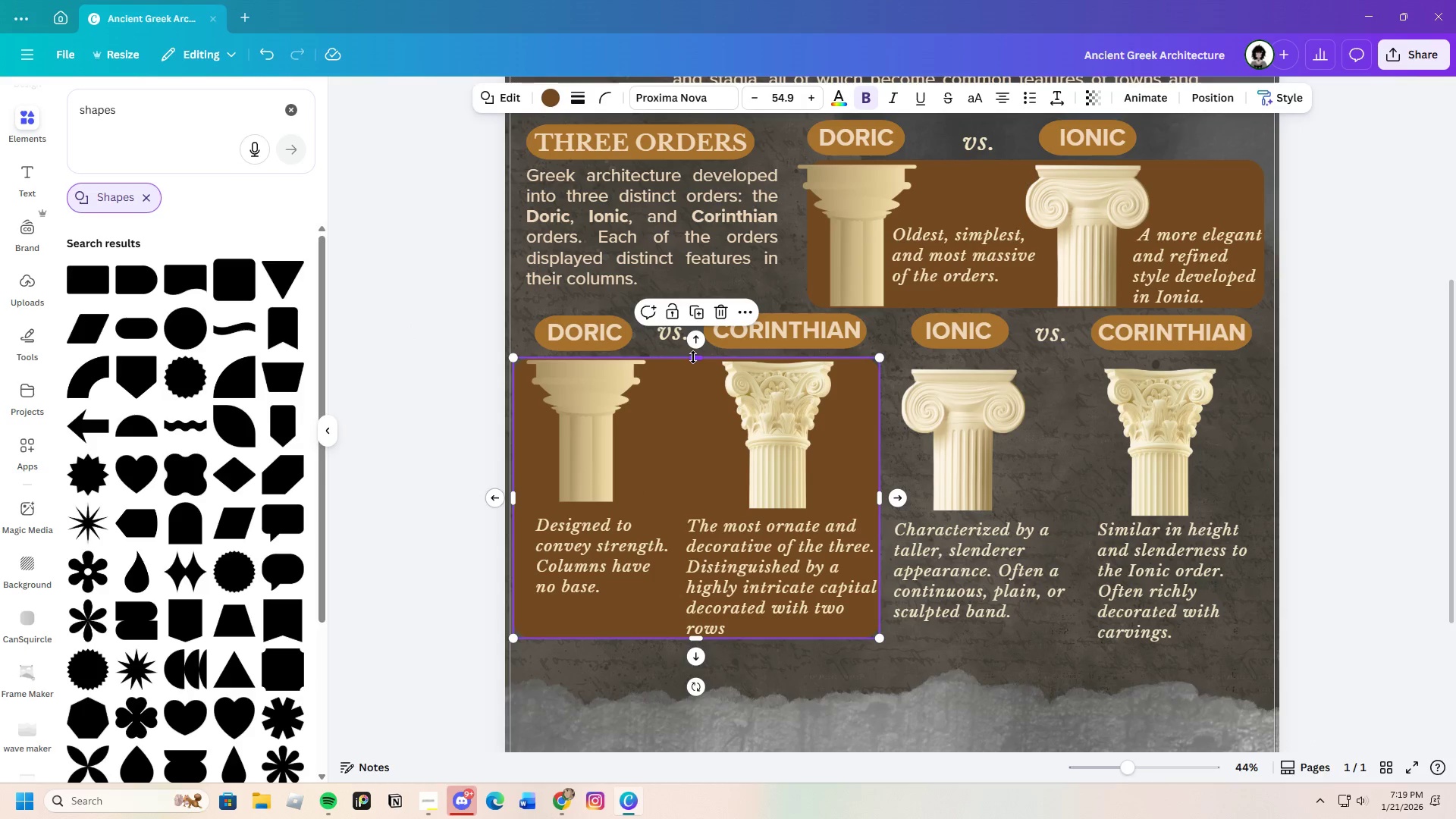 
left_click_drag(start_coordinate=[693, 357], to_coordinate=[695, 353])
 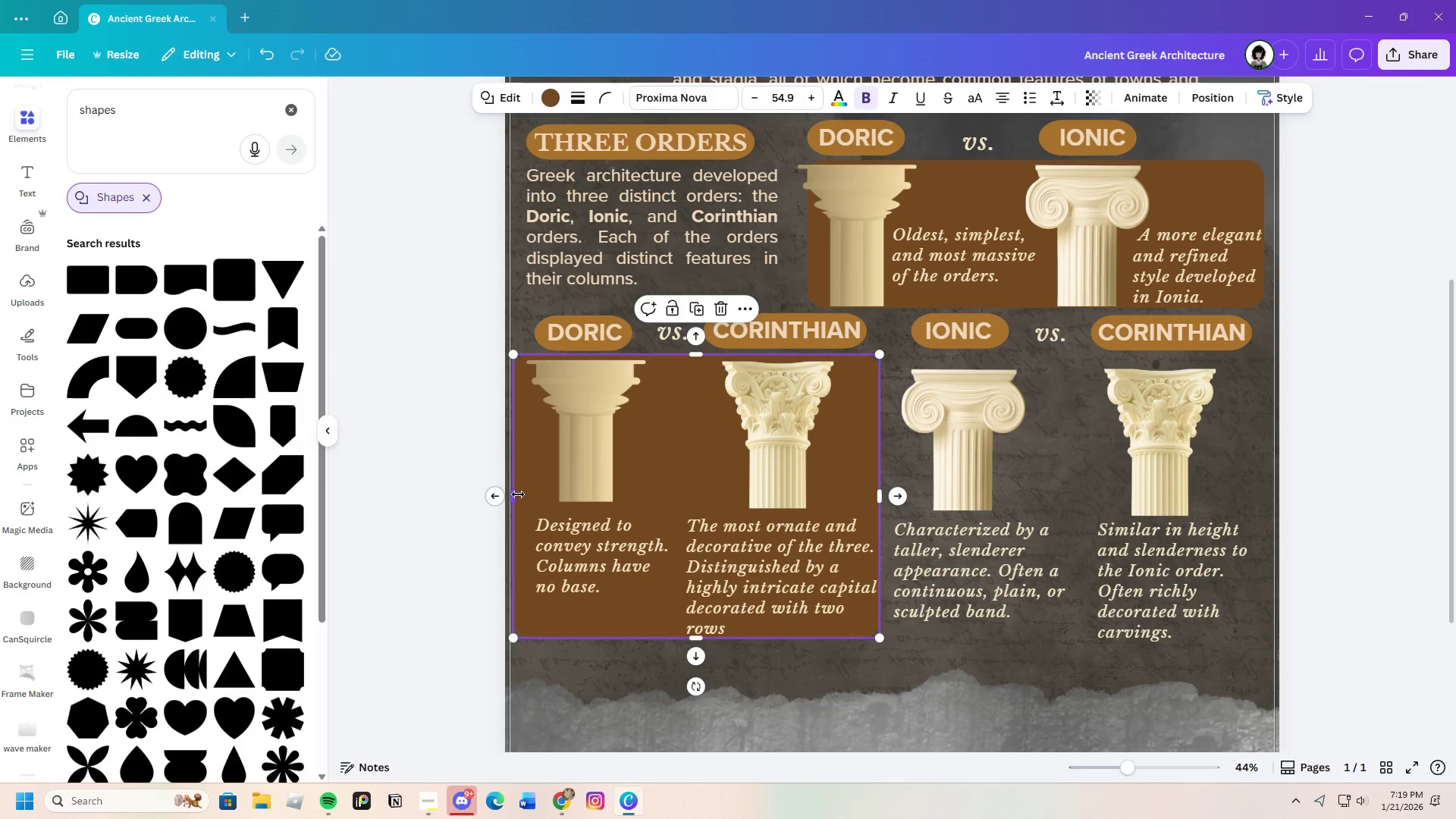 
left_click_drag(start_coordinate=[518, 494], to_coordinate=[532, 494])
 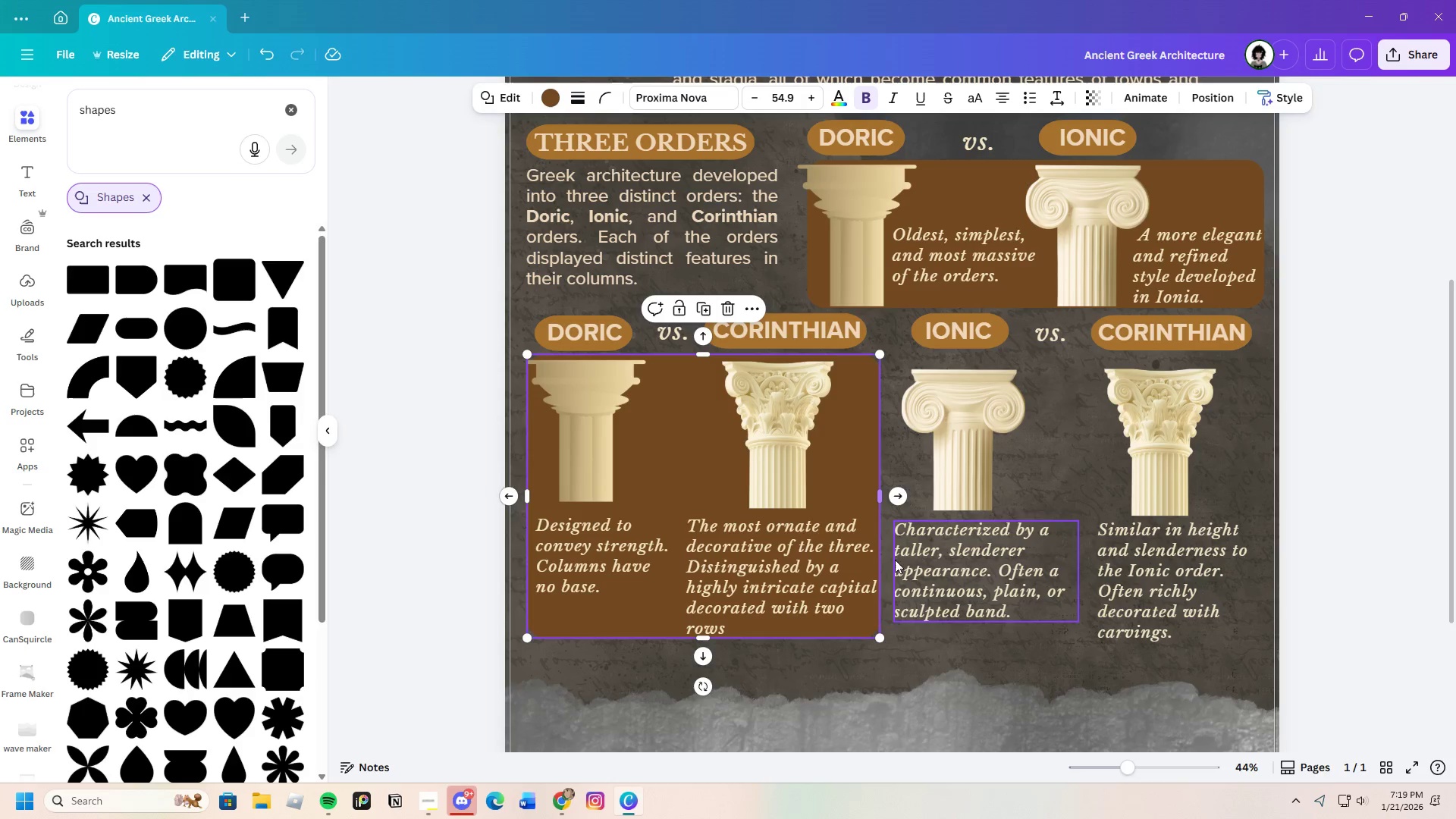 
left_click([887, 680])
 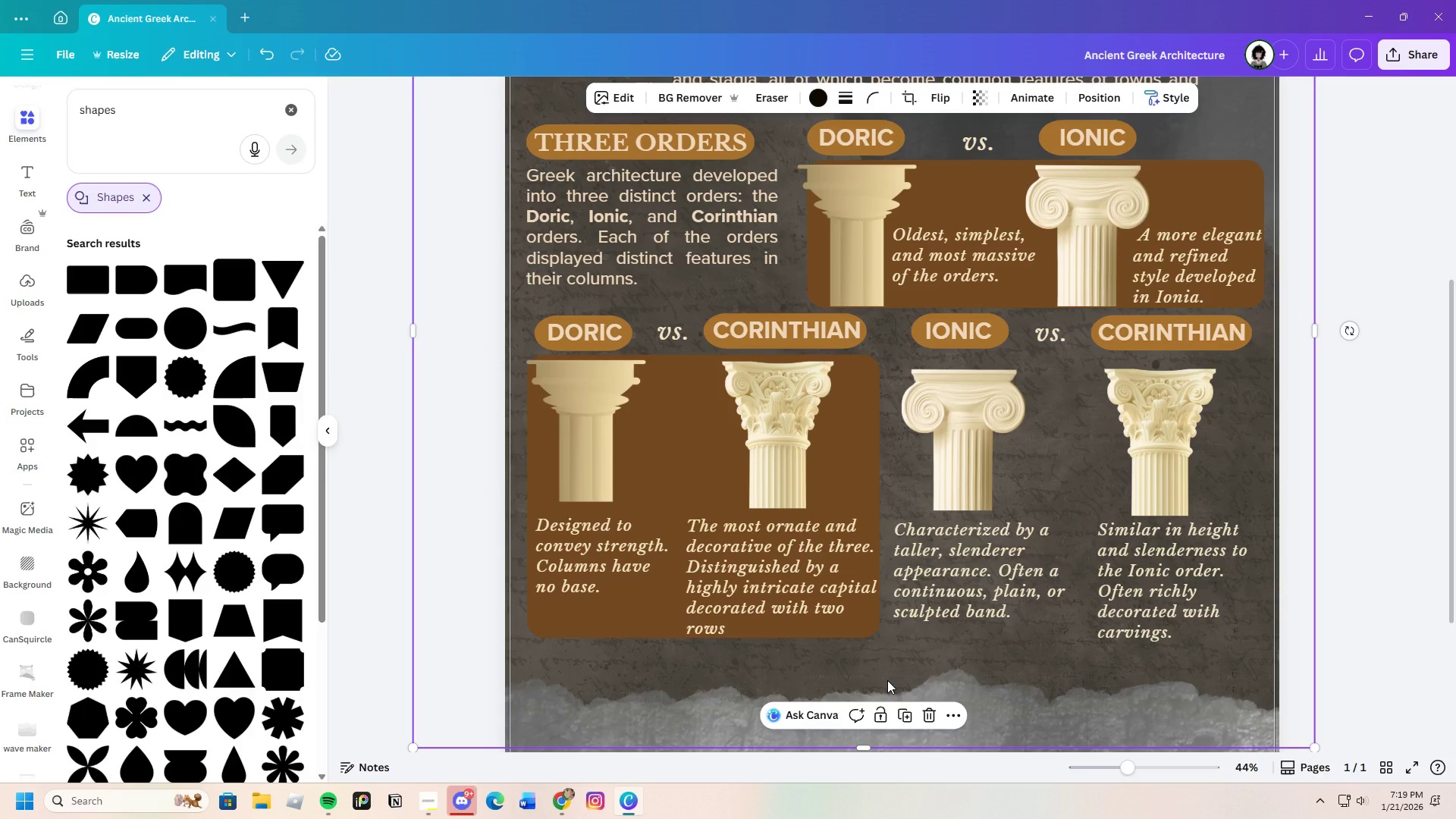 
scroll: coordinate [887, 680], scroll_direction: up, amount: 1.0
 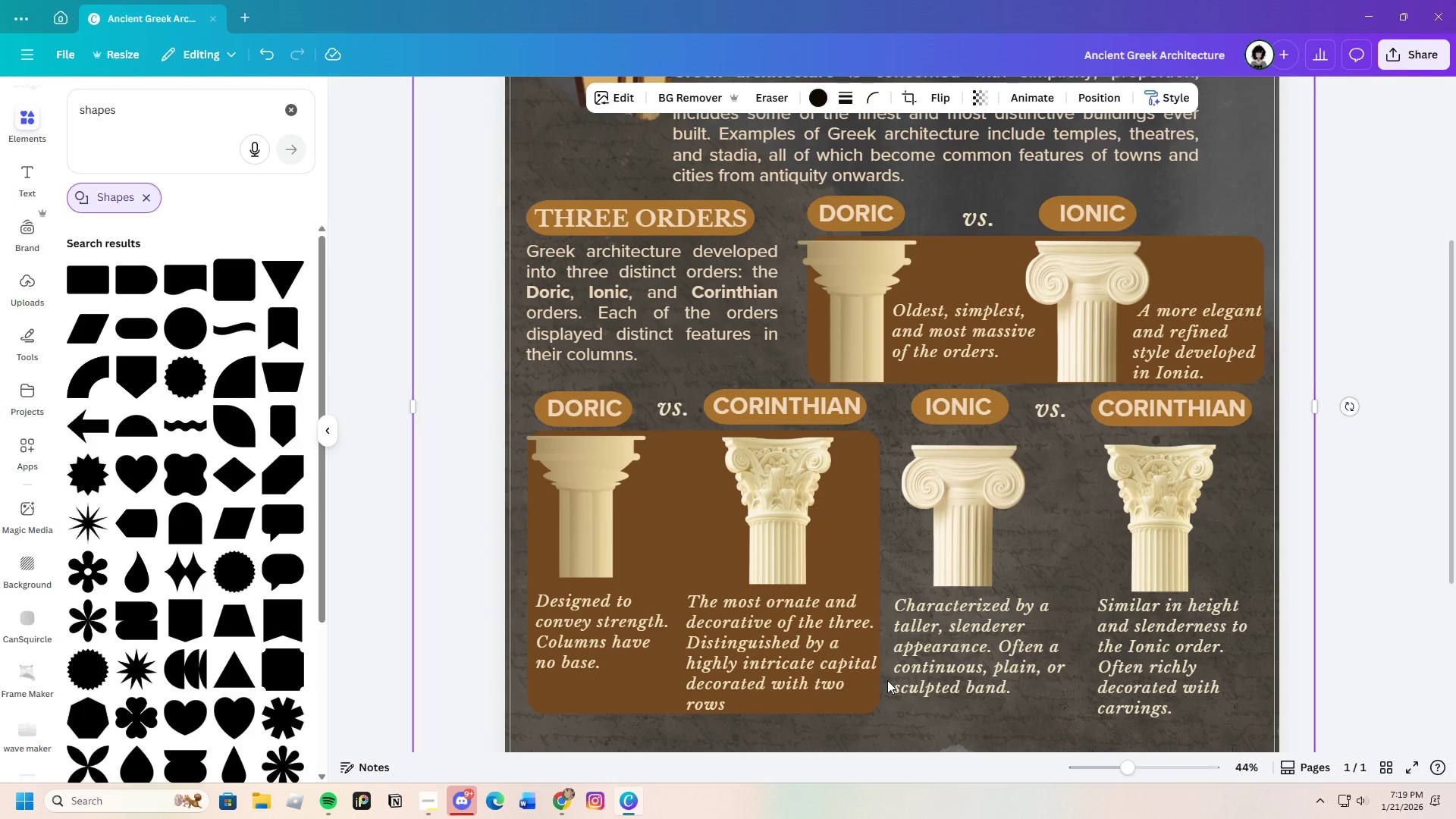 
scroll: coordinate [887, 680], scroll_direction: down, amount: 1.0
 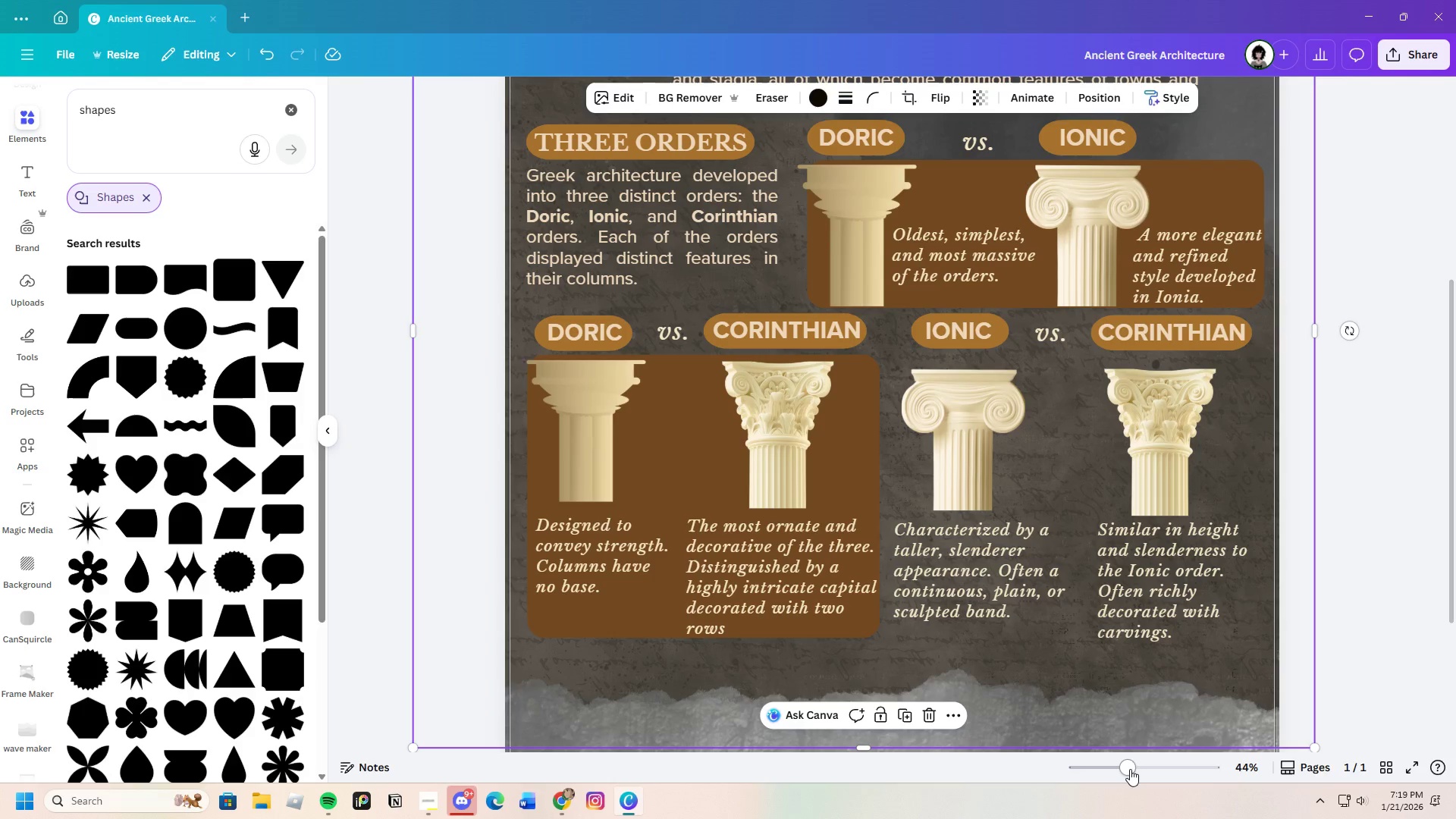 
left_click_drag(start_coordinate=[1125, 770], to_coordinate=[1115, 770])
 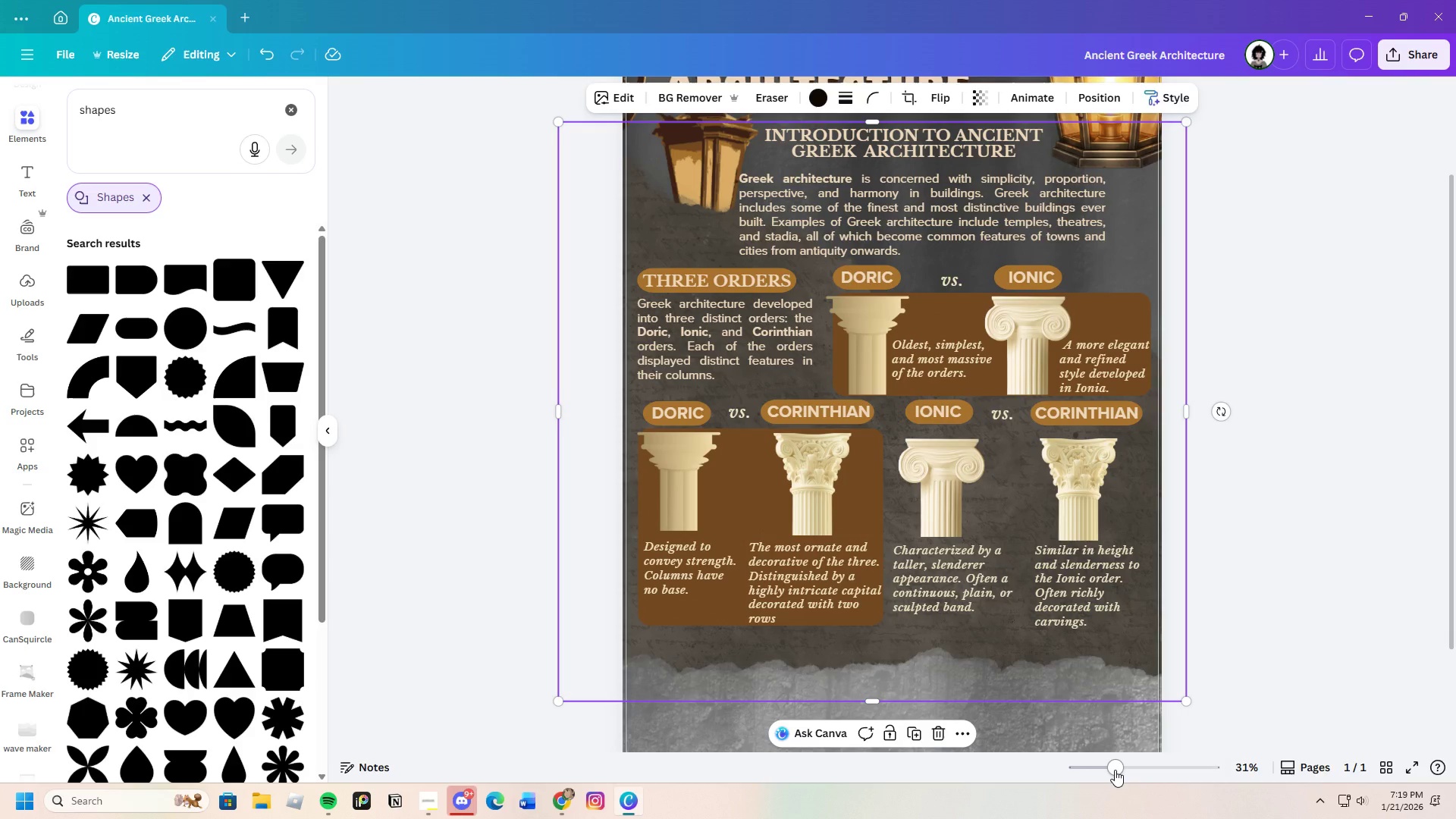 
left_click_drag(start_coordinate=[1115, 770], to_coordinate=[1126, 752])
 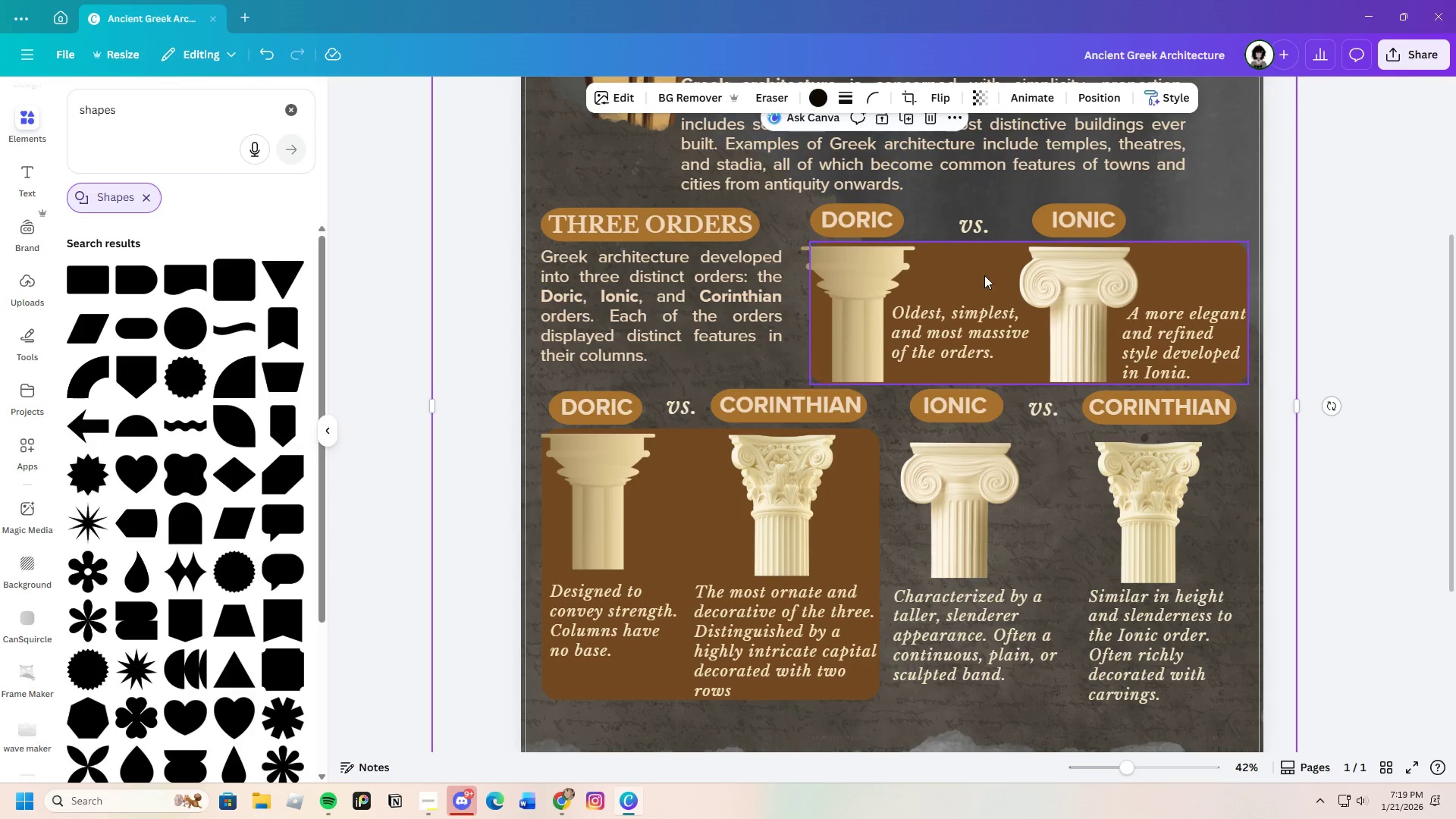 
left_click([978, 271])
 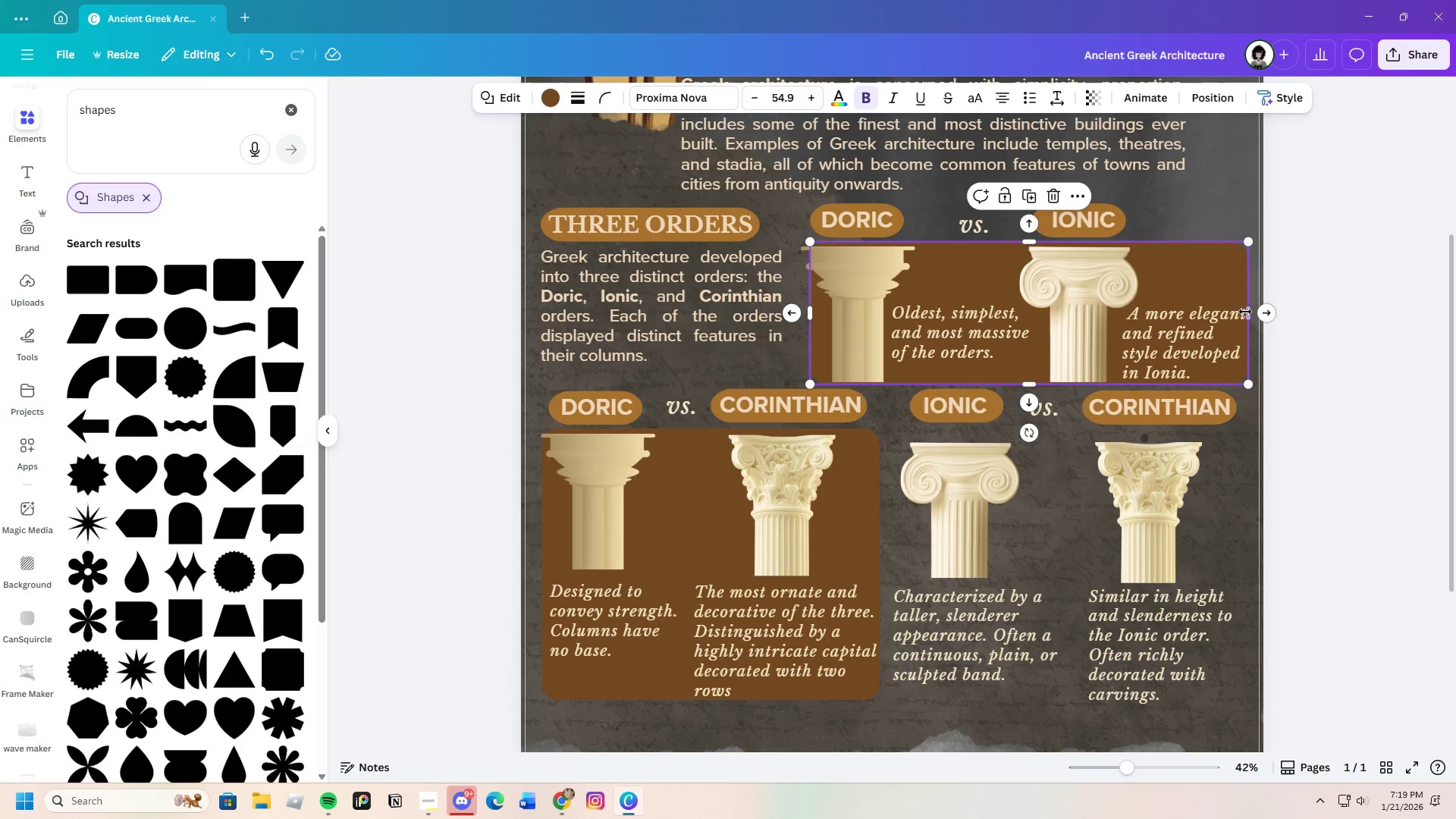 
left_click_drag(start_coordinate=[1247, 312], to_coordinate=[1031, 329])
 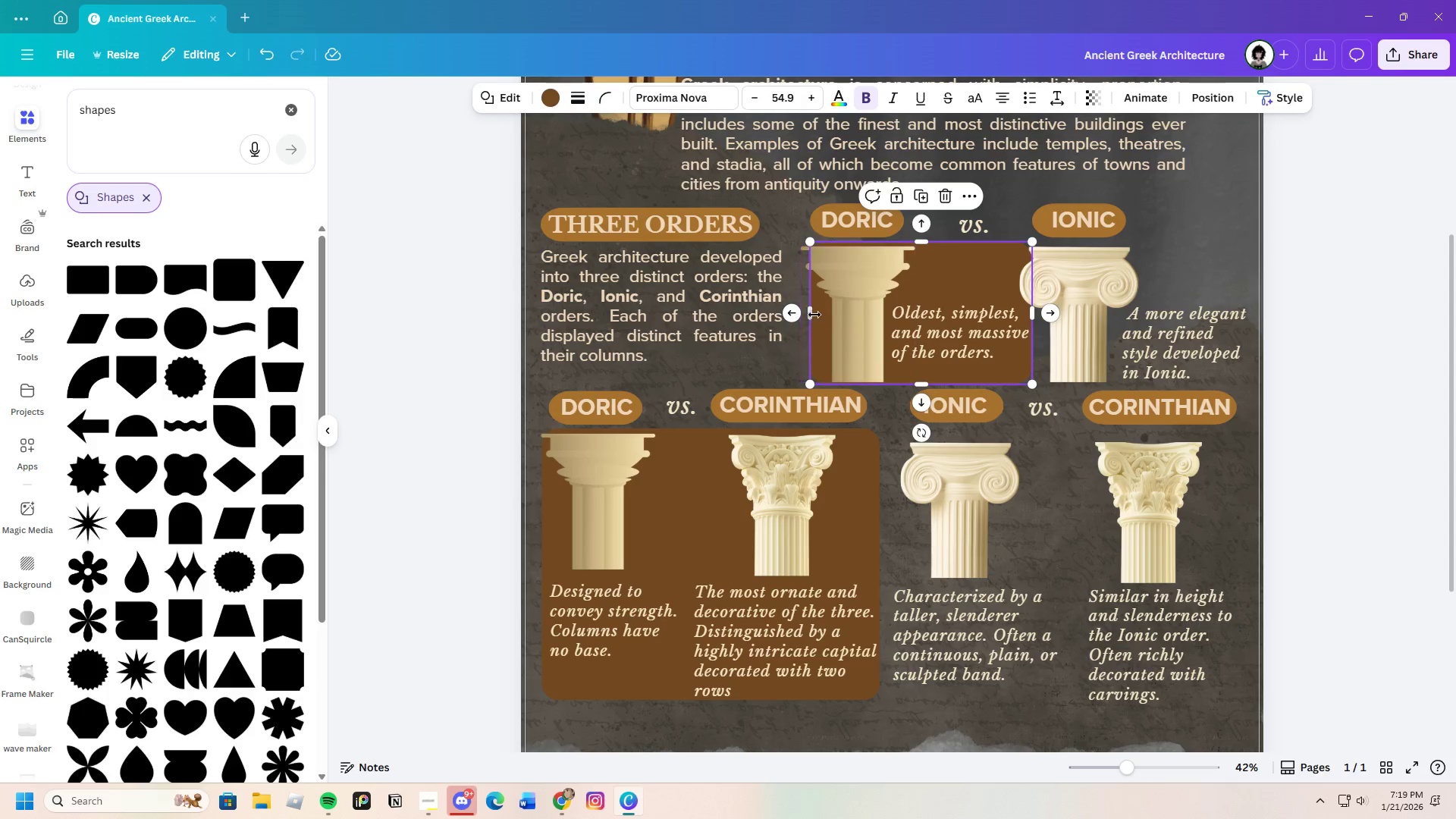 
left_click_drag(start_coordinate=[814, 315], to_coordinate=[892, 331])
 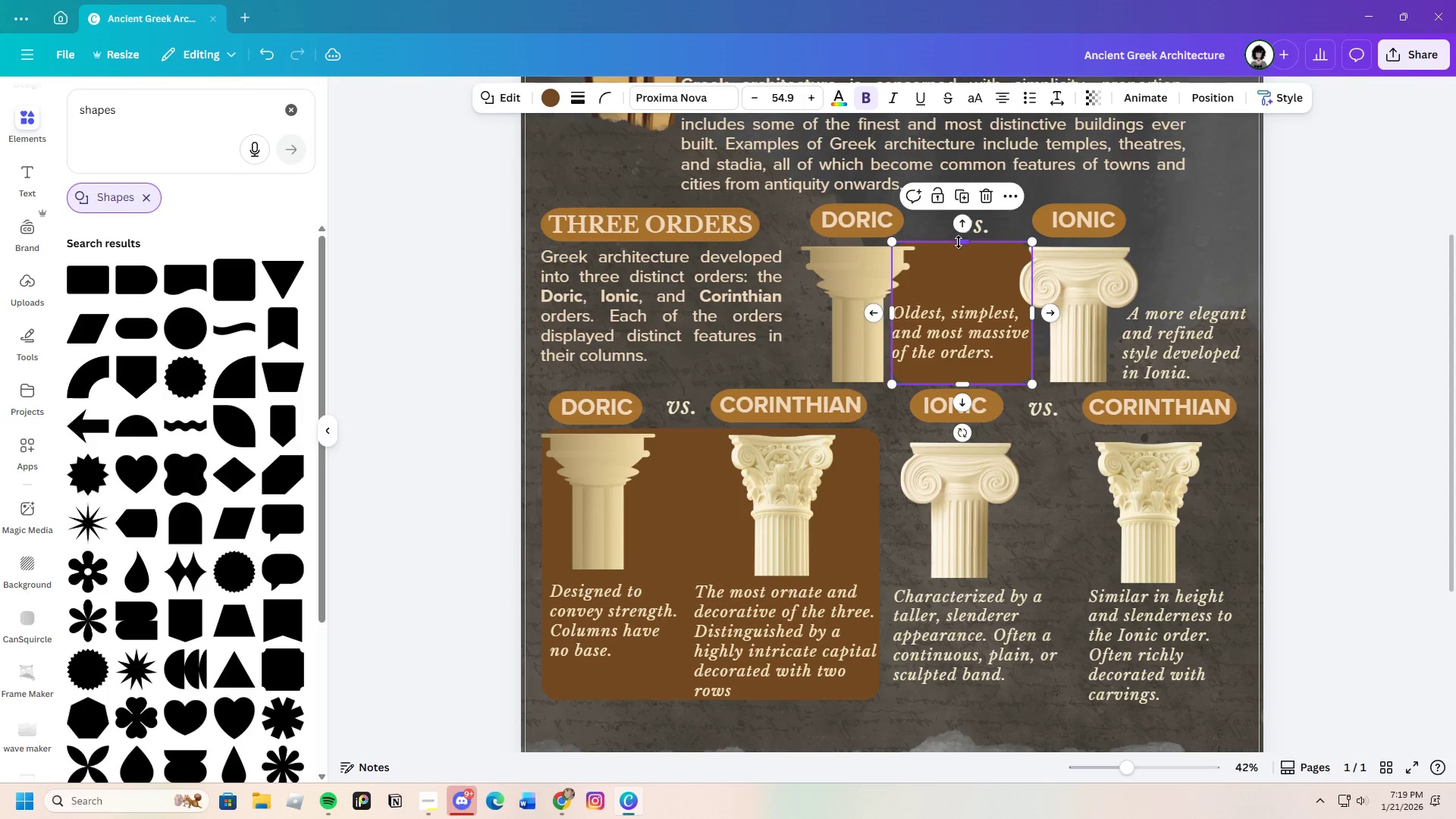 
left_click_drag(start_coordinate=[959, 241], to_coordinate=[969, 291])
 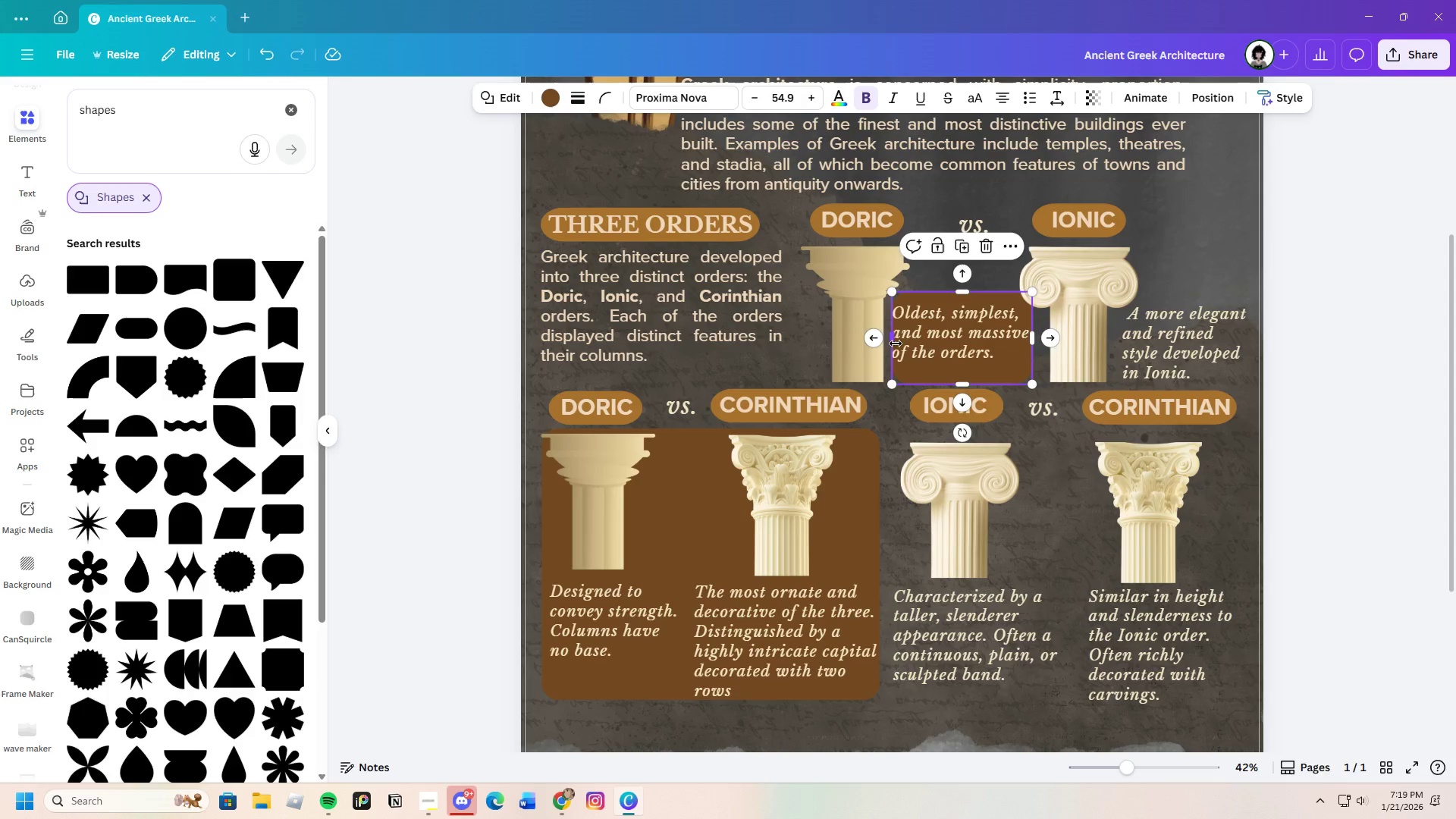 
left_click_drag(start_coordinate=[896, 341], to_coordinate=[858, 336])
 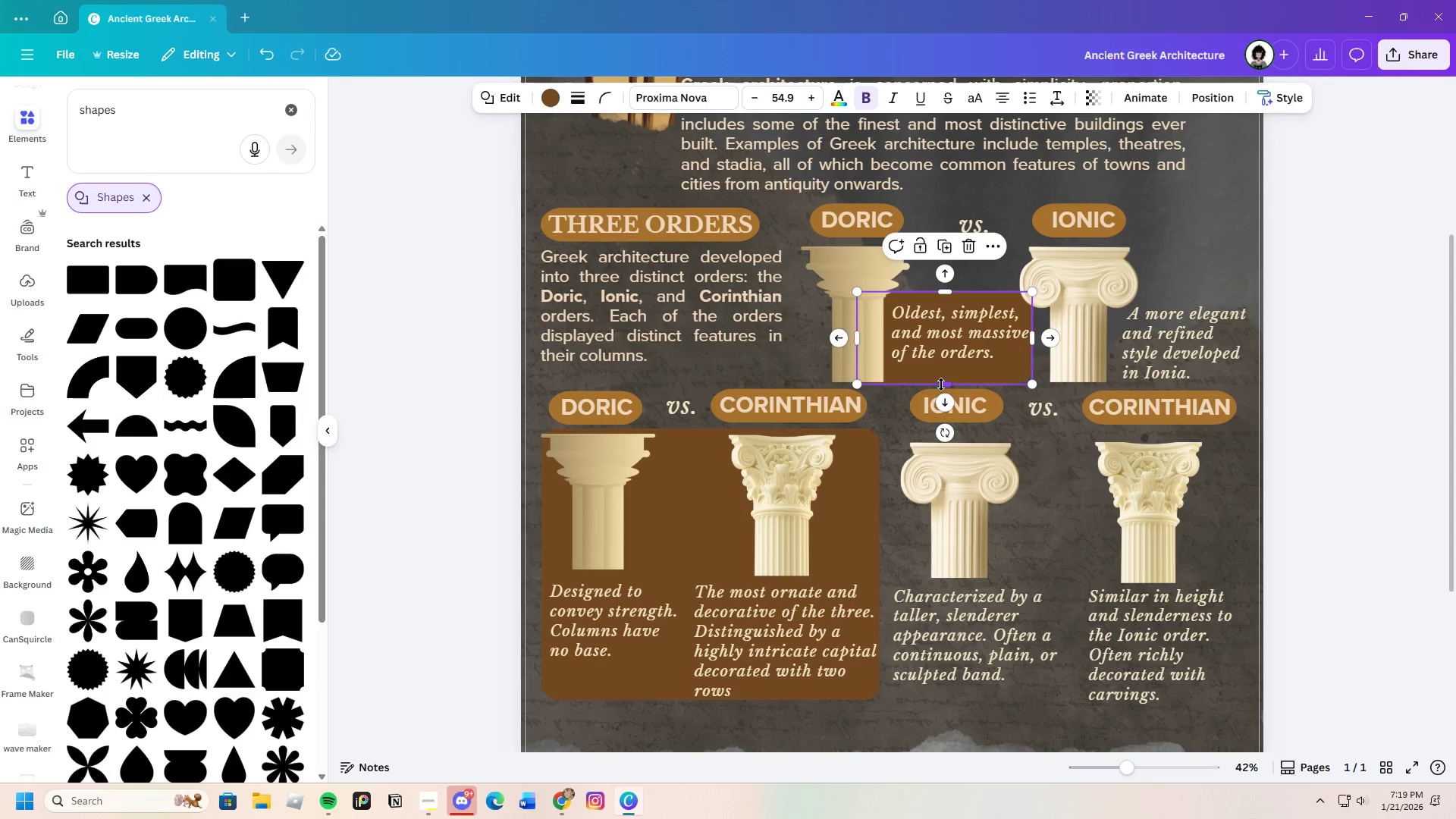 
left_click_drag(start_coordinate=[941, 384], to_coordinate=[941, 373])
 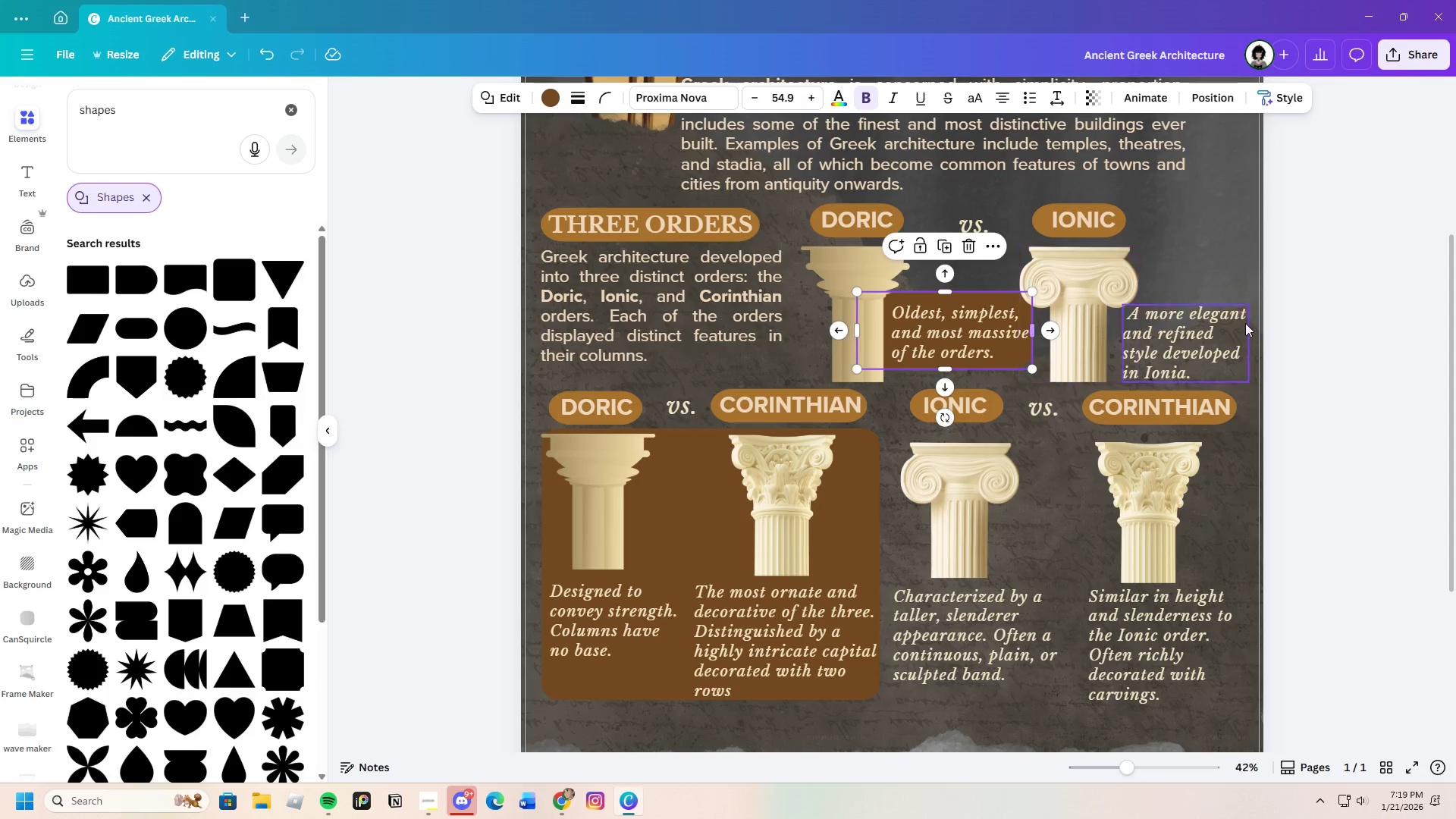 
left_click([1371, 325])
 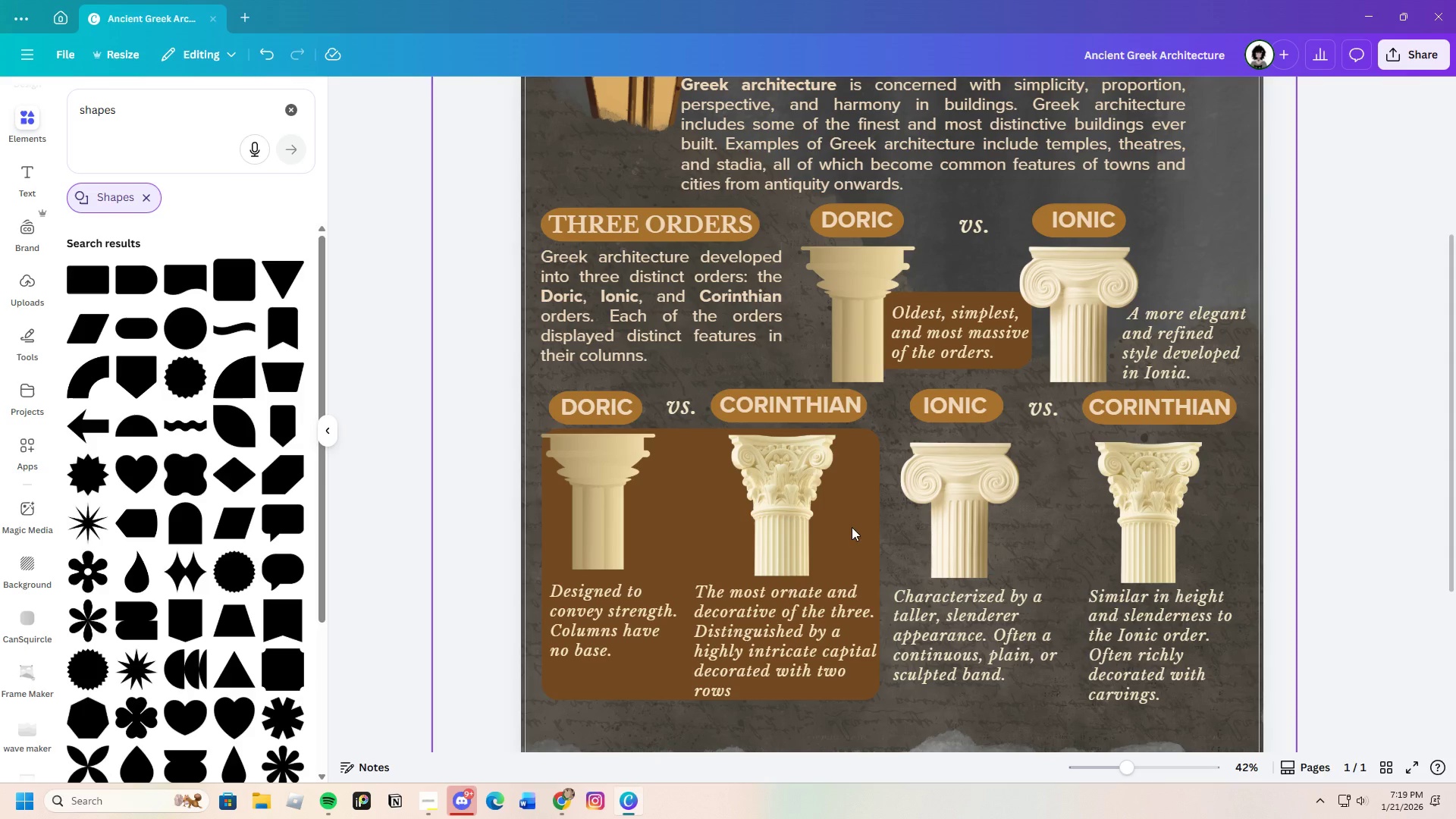 
left_click([684, 543])
 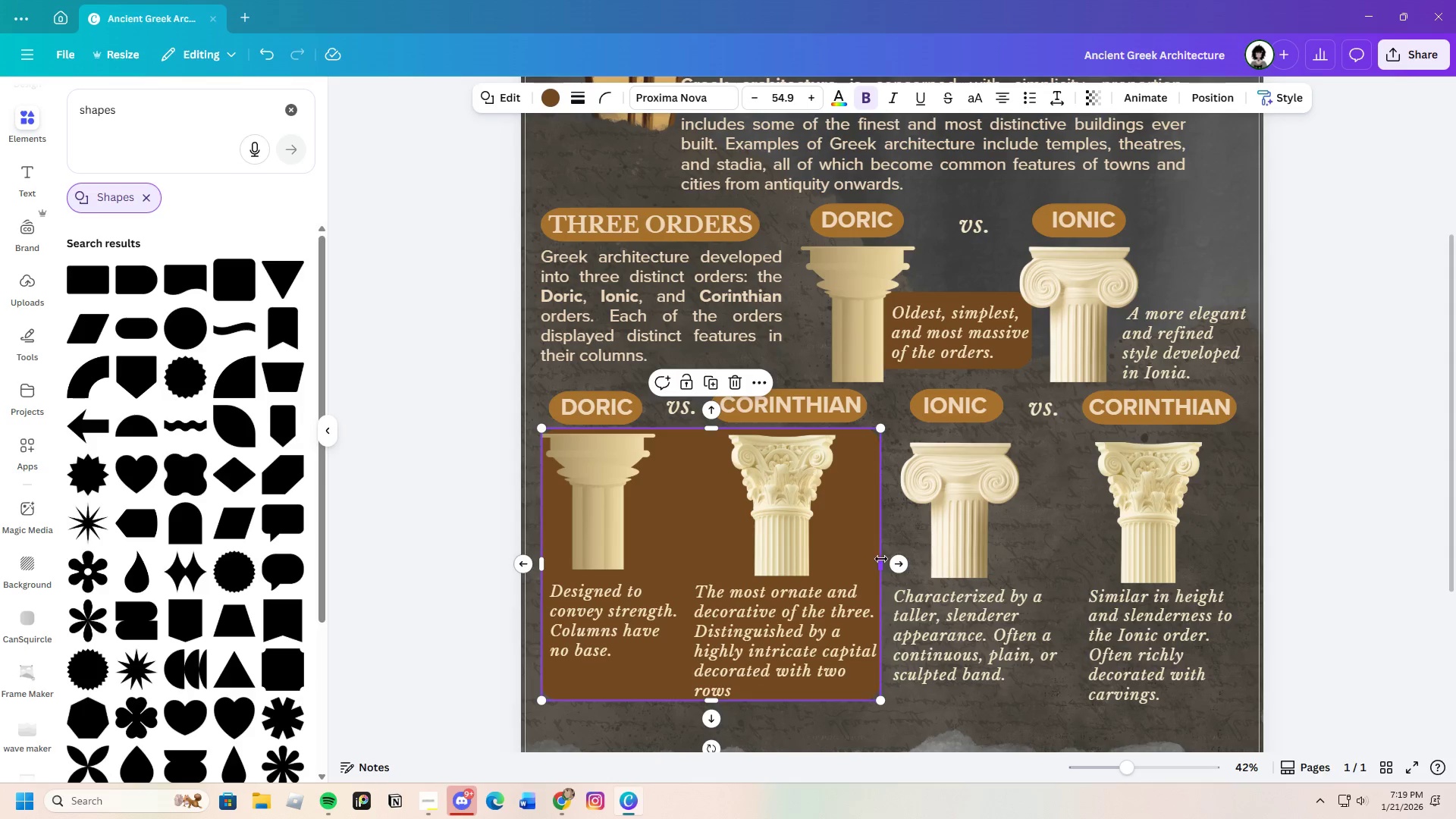 
left_click_drag(start_coordinate=[881, 563], to_coordinate=[679, 558])
 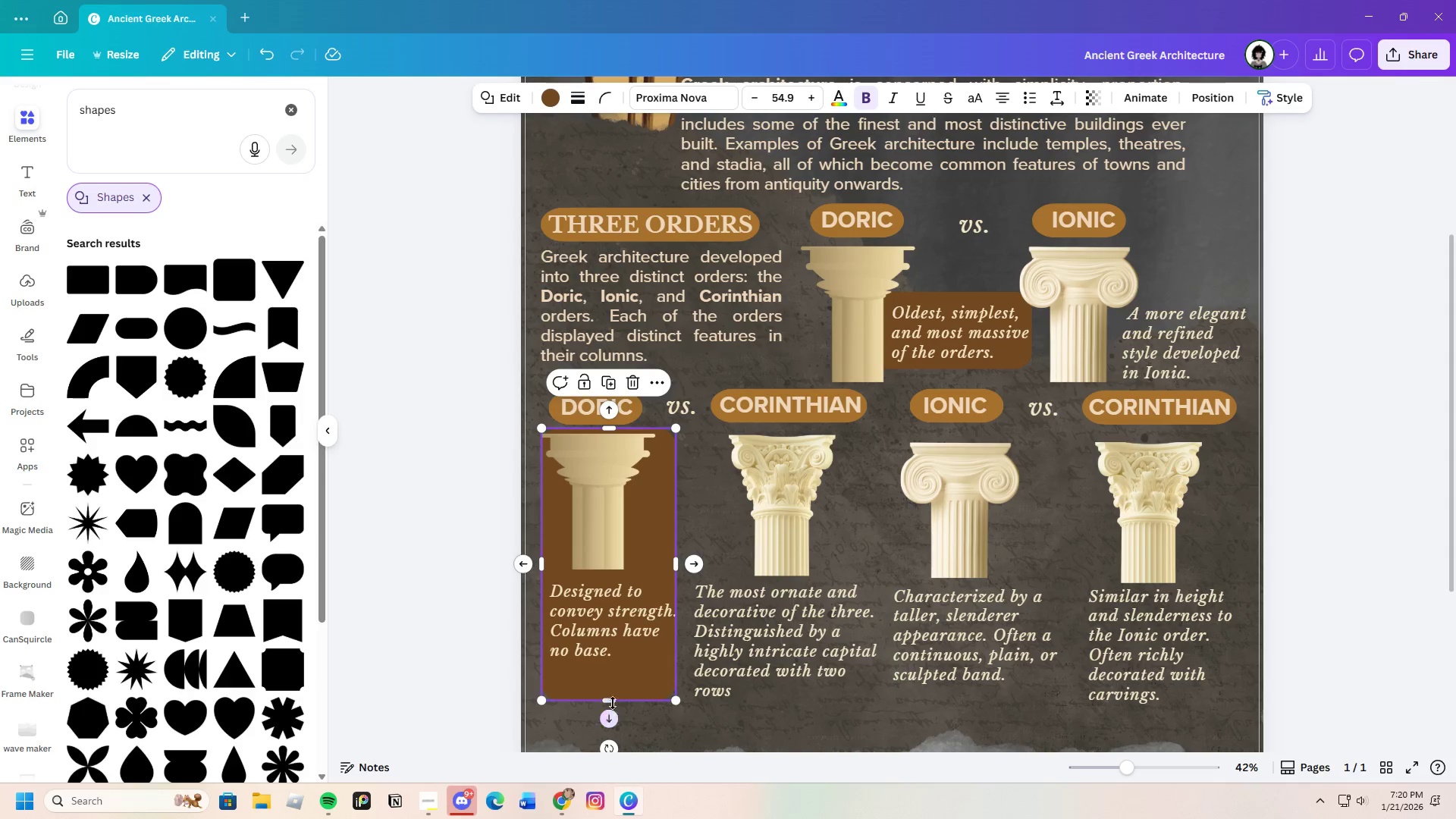 
left_click_drag(start_coordinate=[613, 702], to_coordinate=[619, 662])
 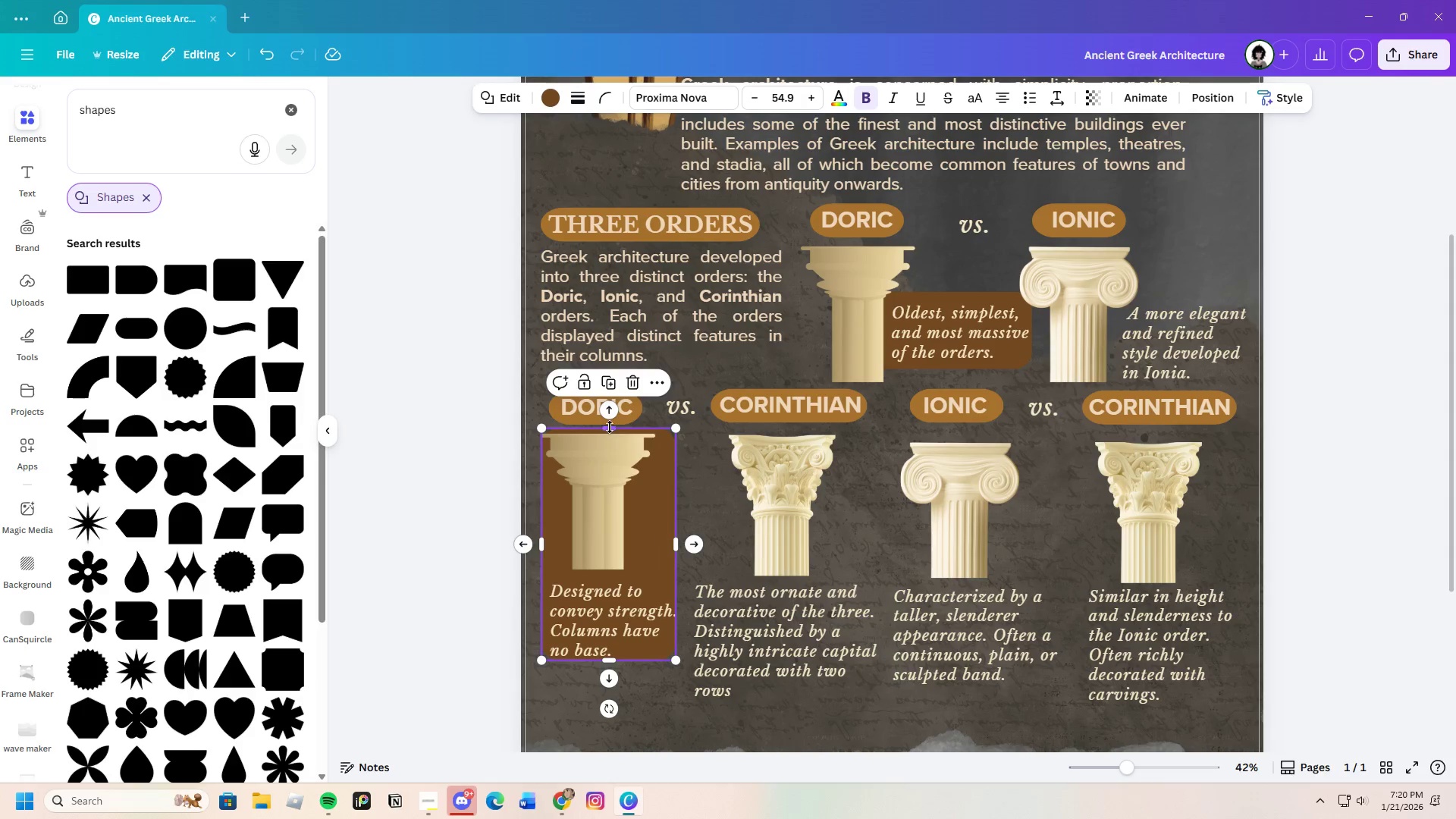 
left_click_drag(start_coordinate=[610, 426], to_coordinate=[616, 532])
 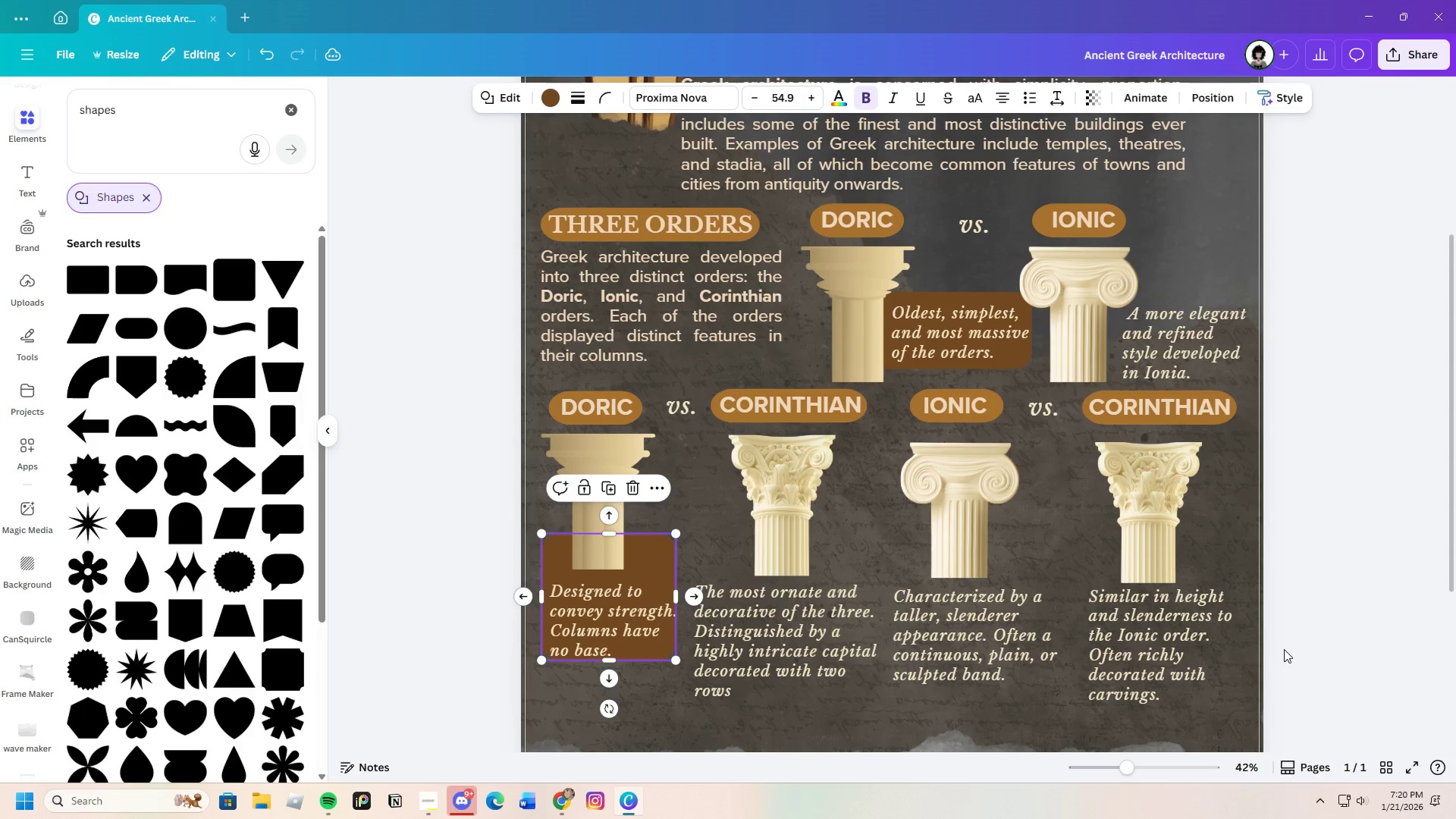 
left_click([1293, 648])
 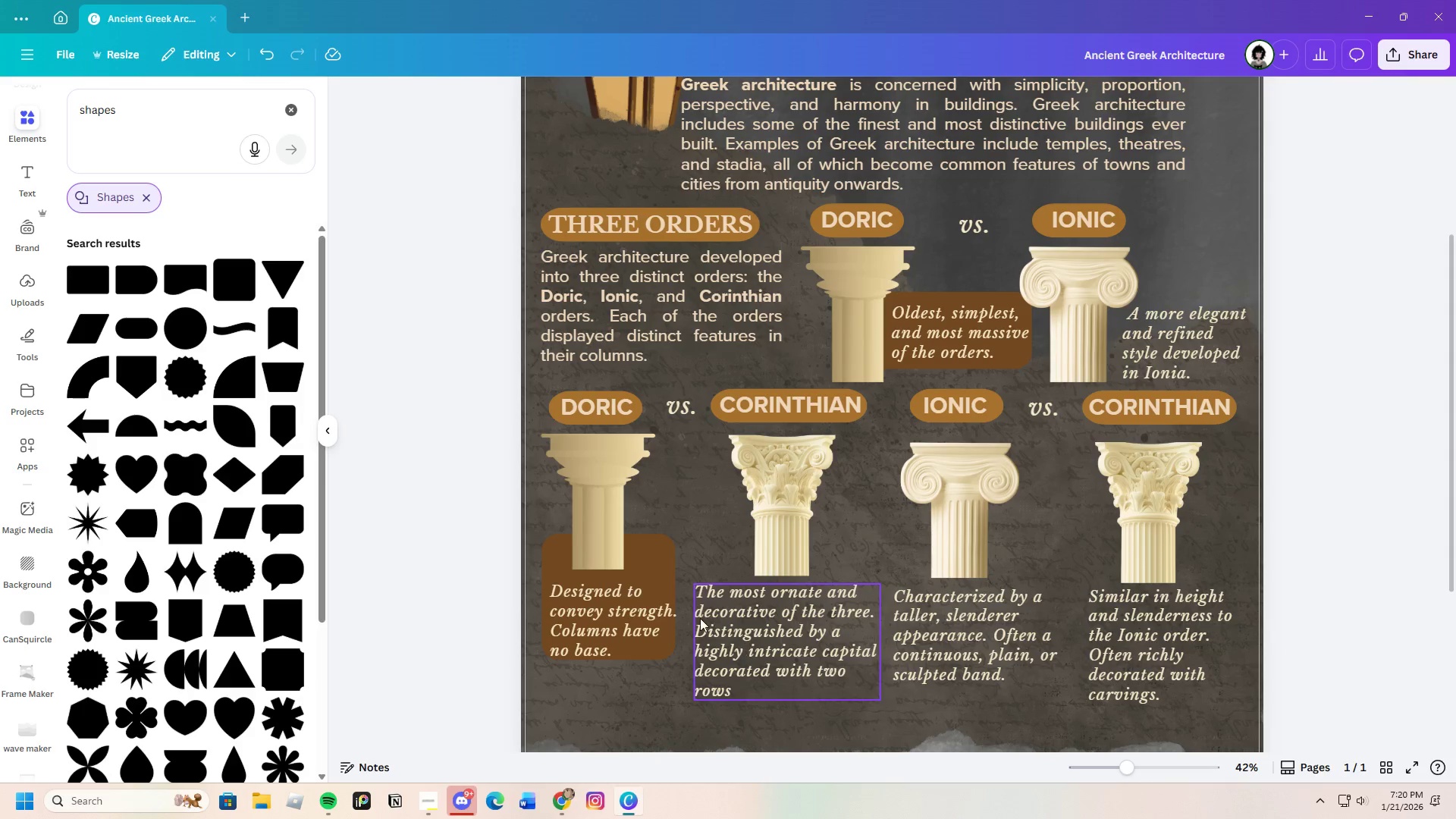 
left_click([657, 563])
 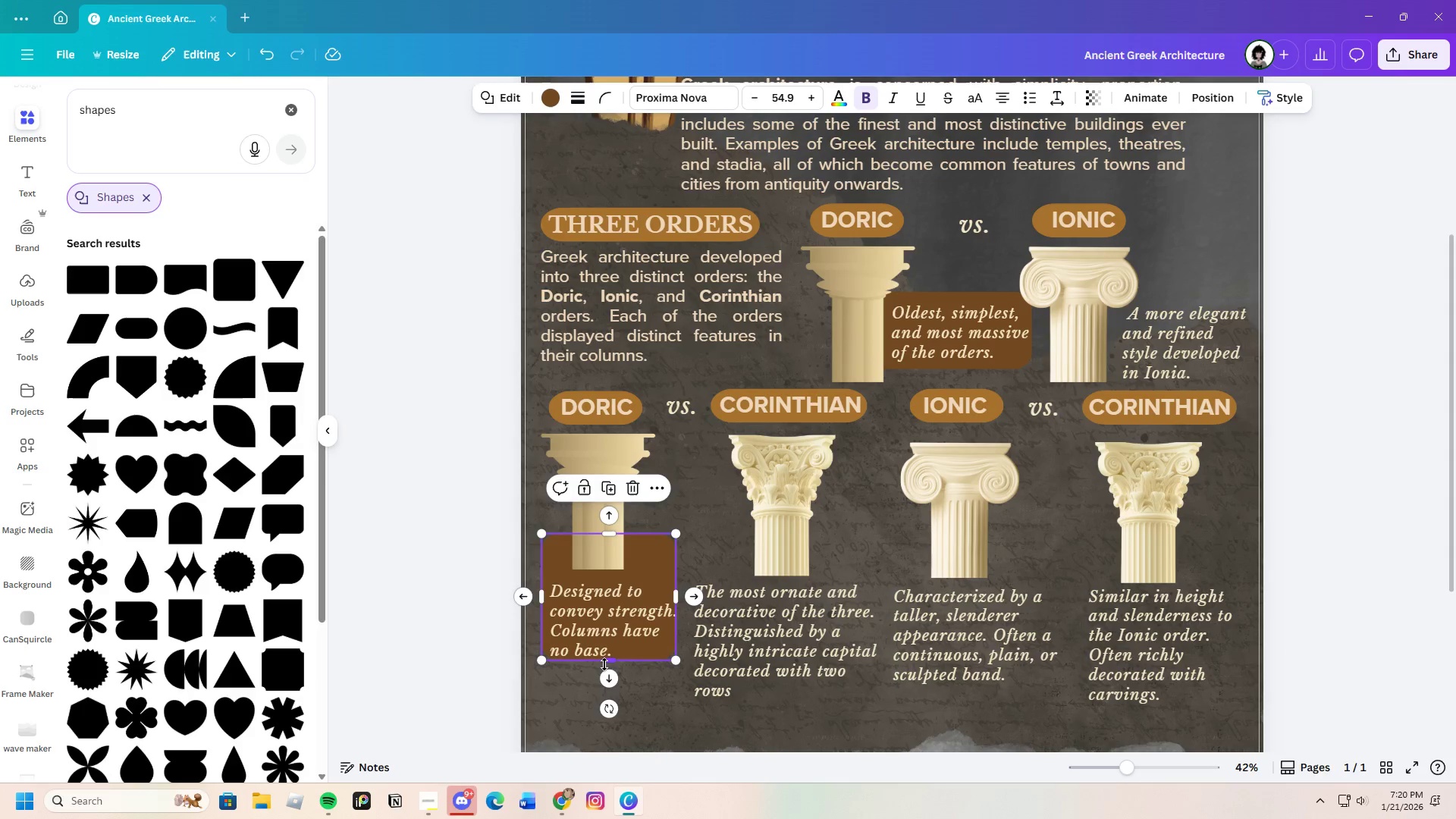 
left_click_drag(start_coordinate=[604, 664], to_coordinate=[606, 669])
 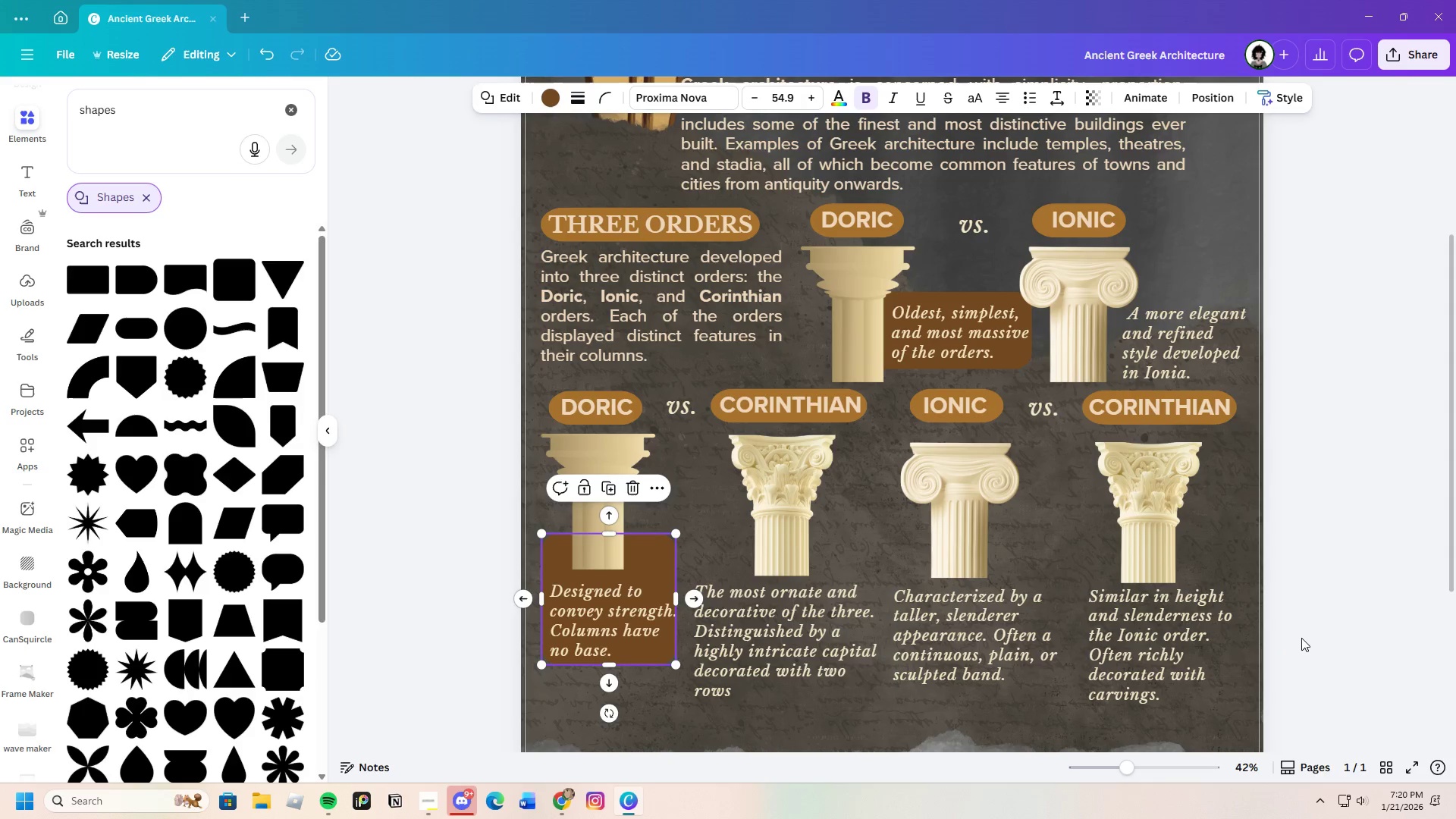 
left_click([1341, 633])
 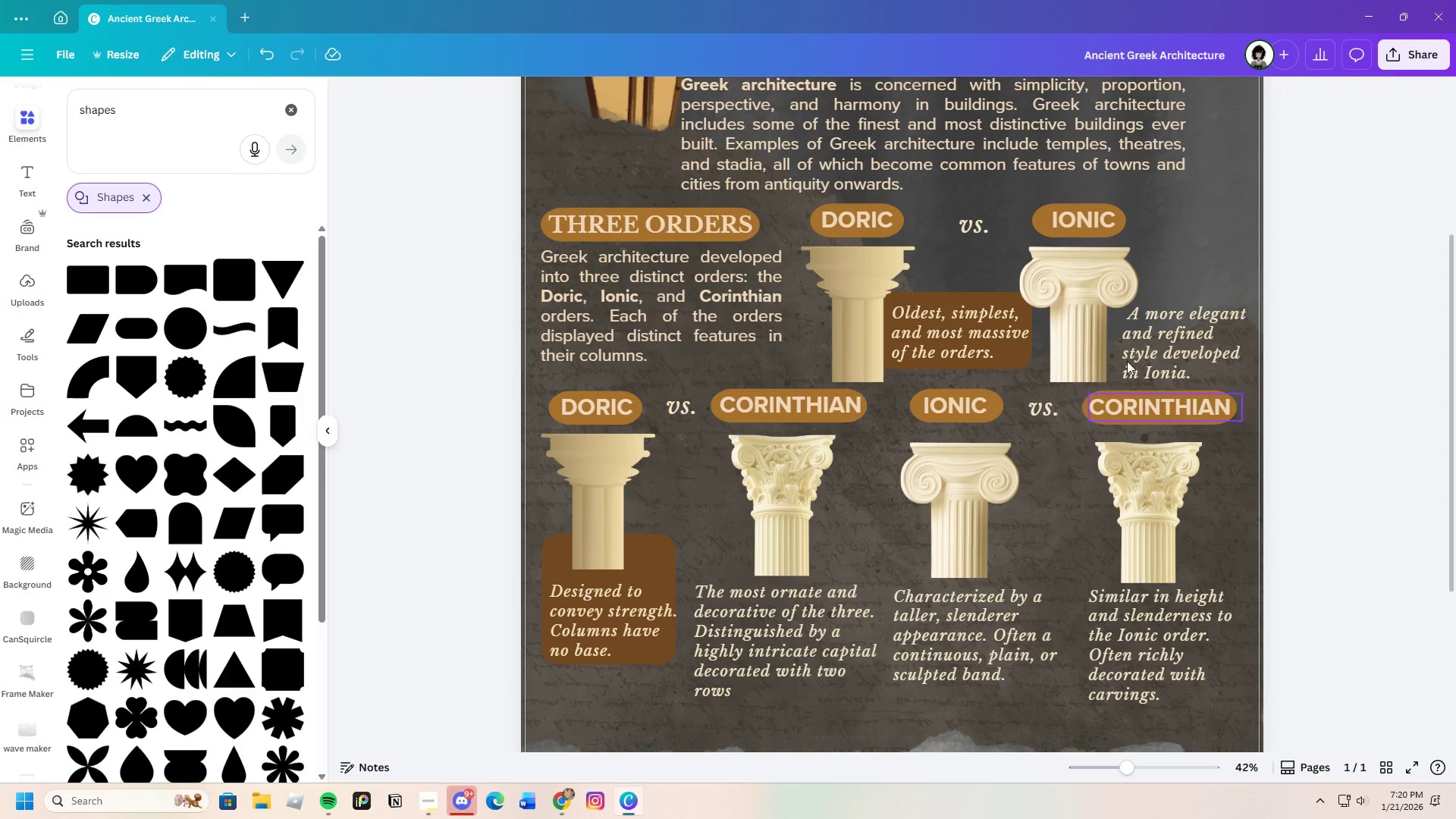 
left_click([961, 294])
 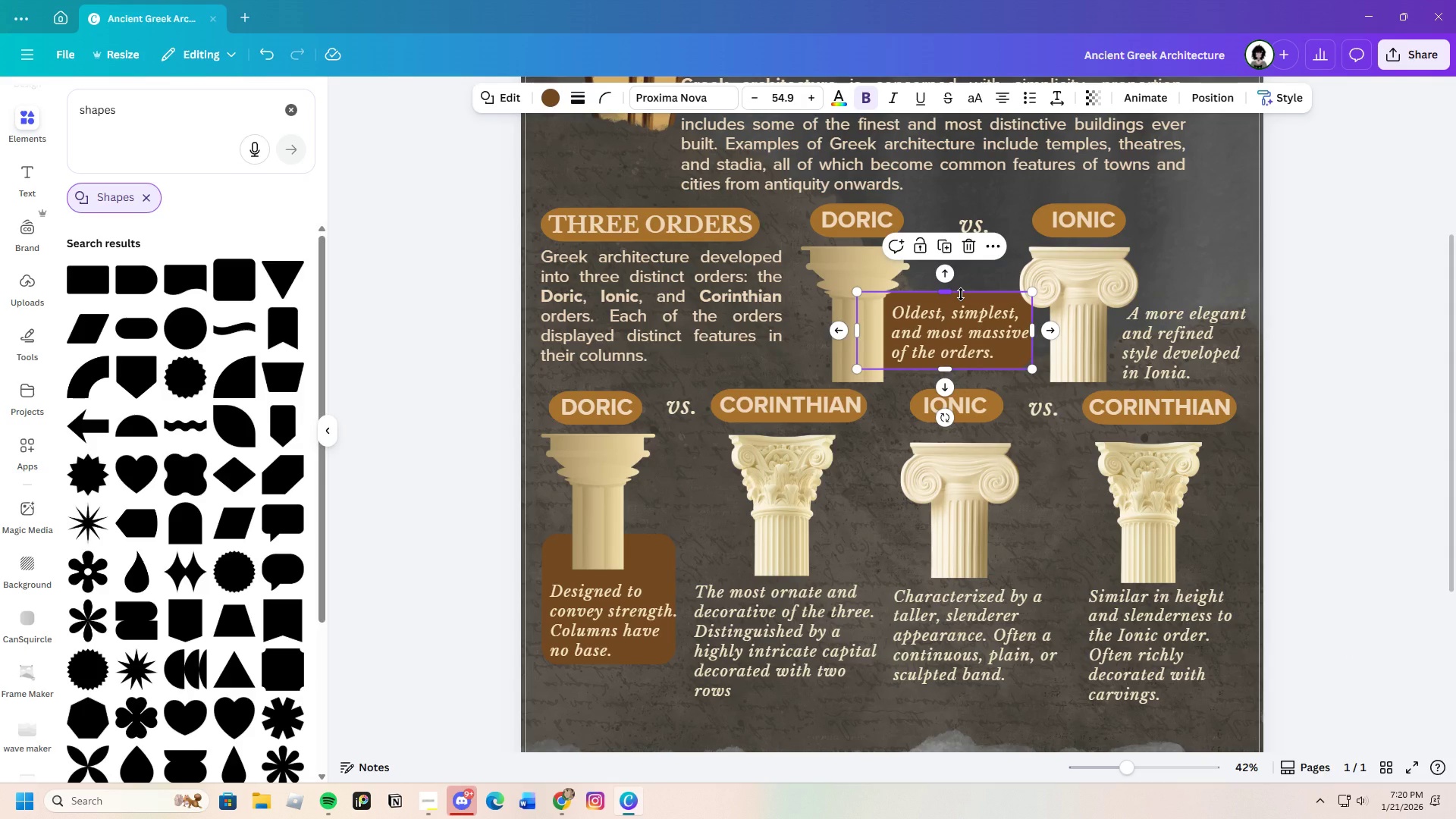 
key(Control+C)
 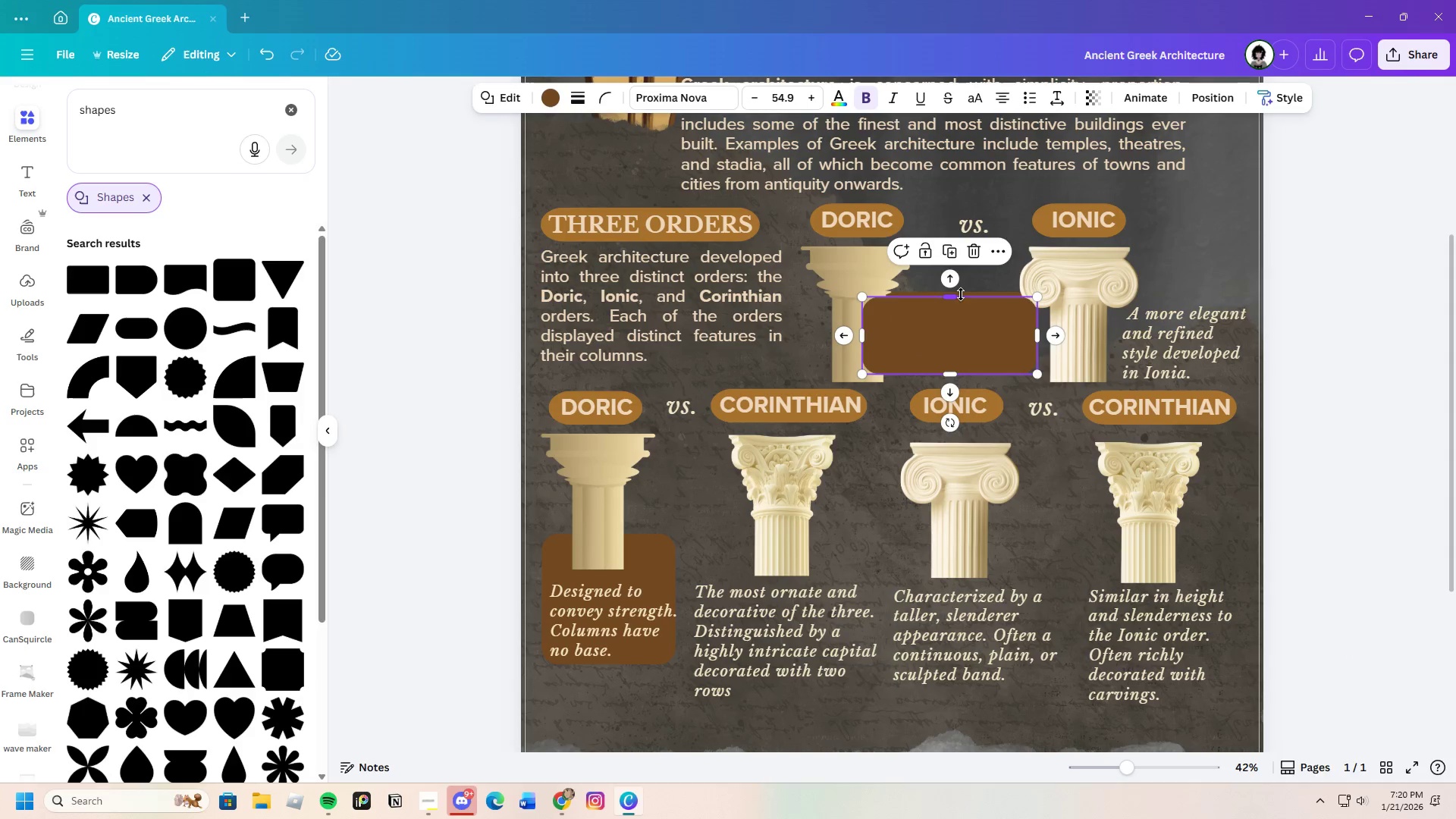 
key(Control+V)
 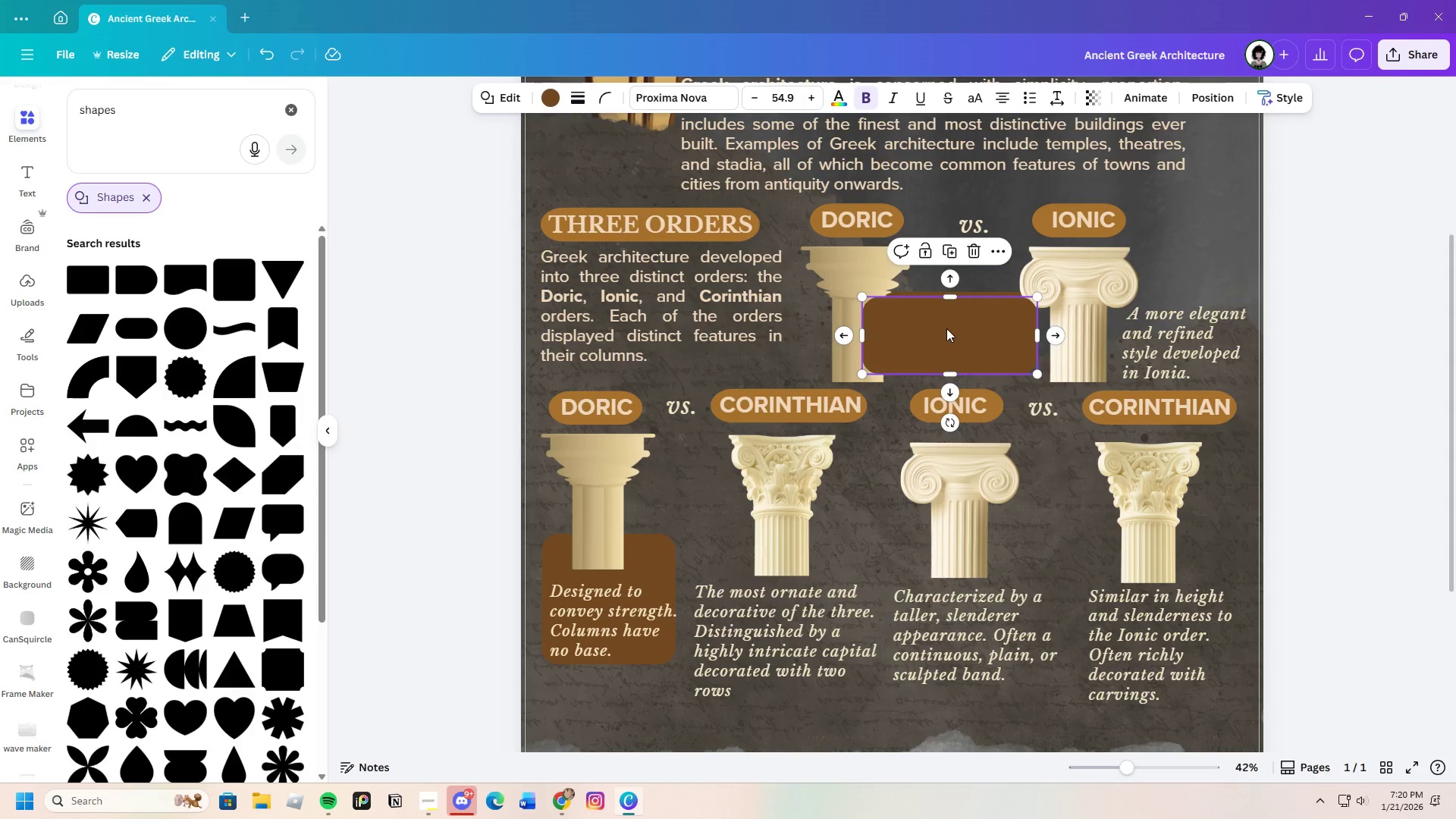 
left_click_drag(start_coordinate=[946, 328], to_coordinate=[1163, 337])
 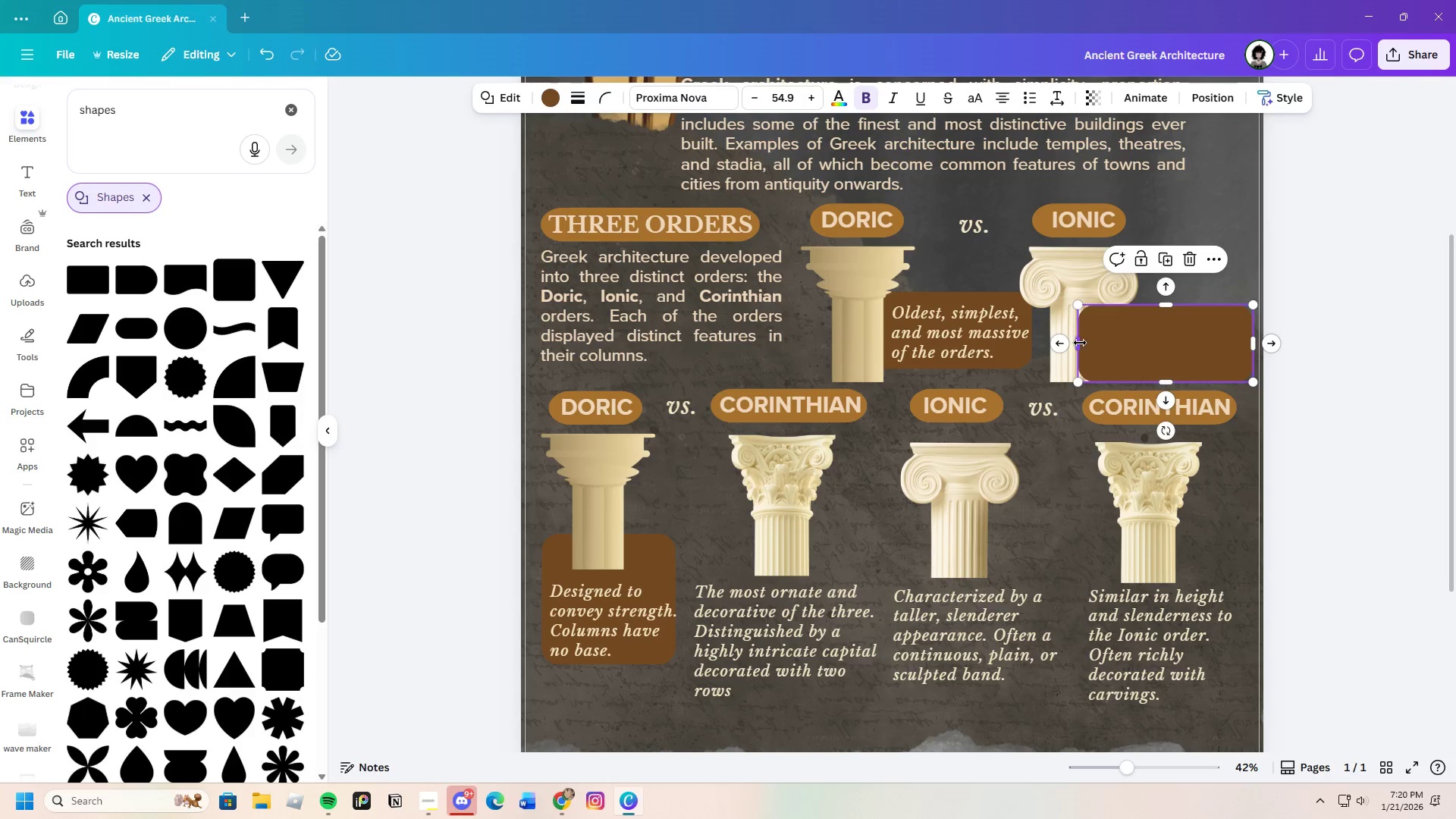 
left_click_drag(start_coordinate=[1080, 343], to_coordinate=[1072, 343])
 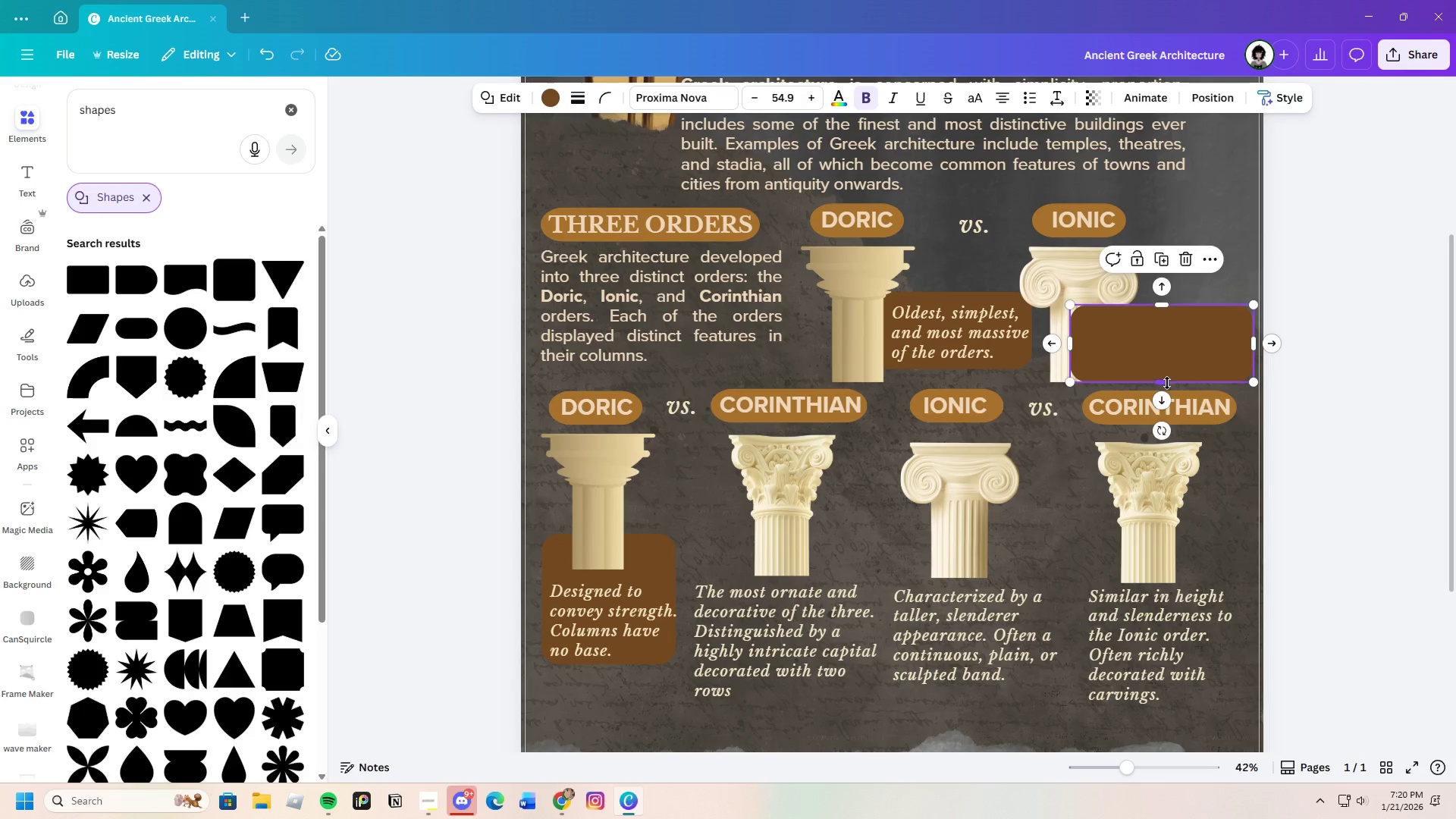 
right_click([1167, 340])
 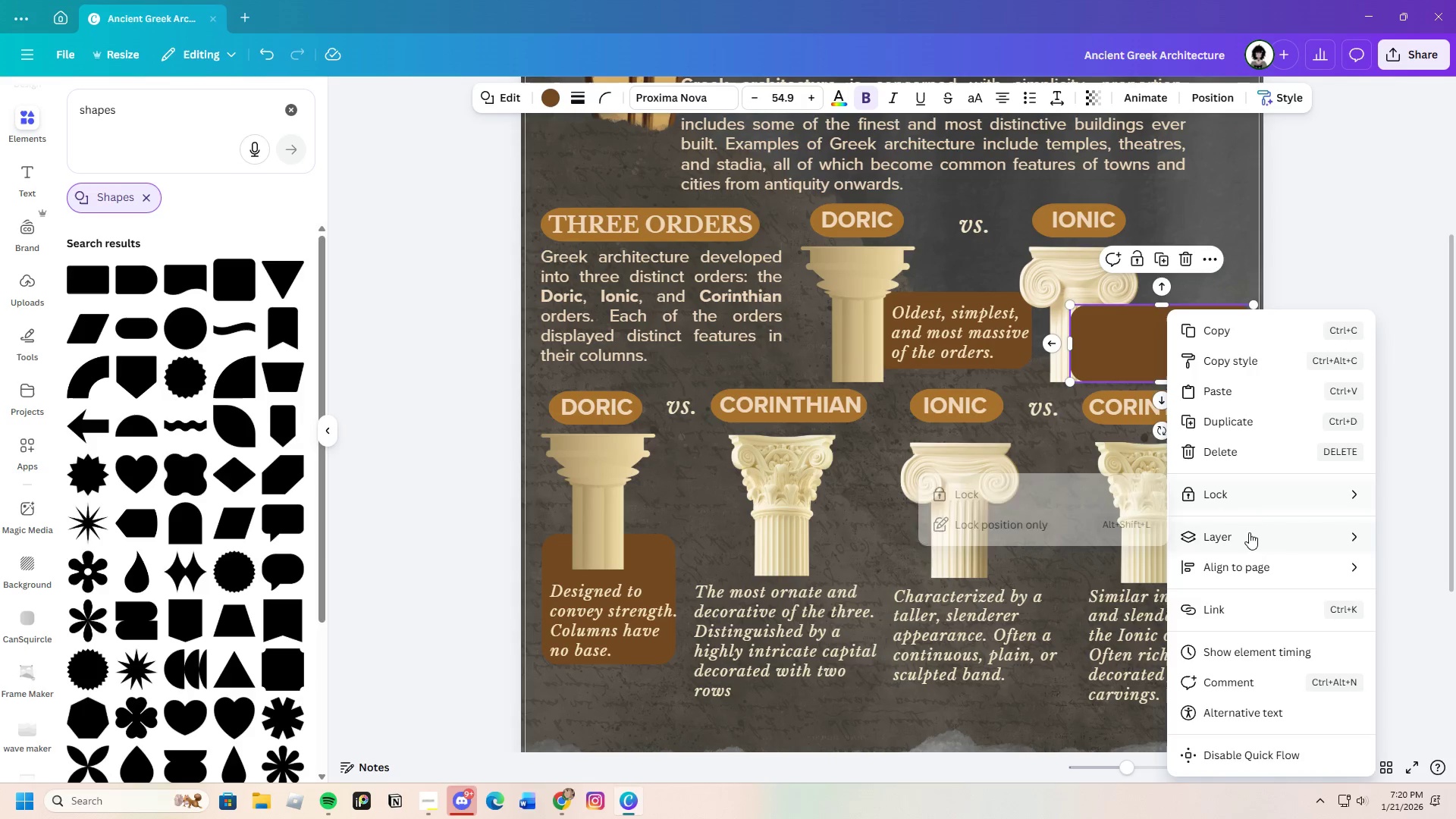 
mouse_move([1248, 542])
 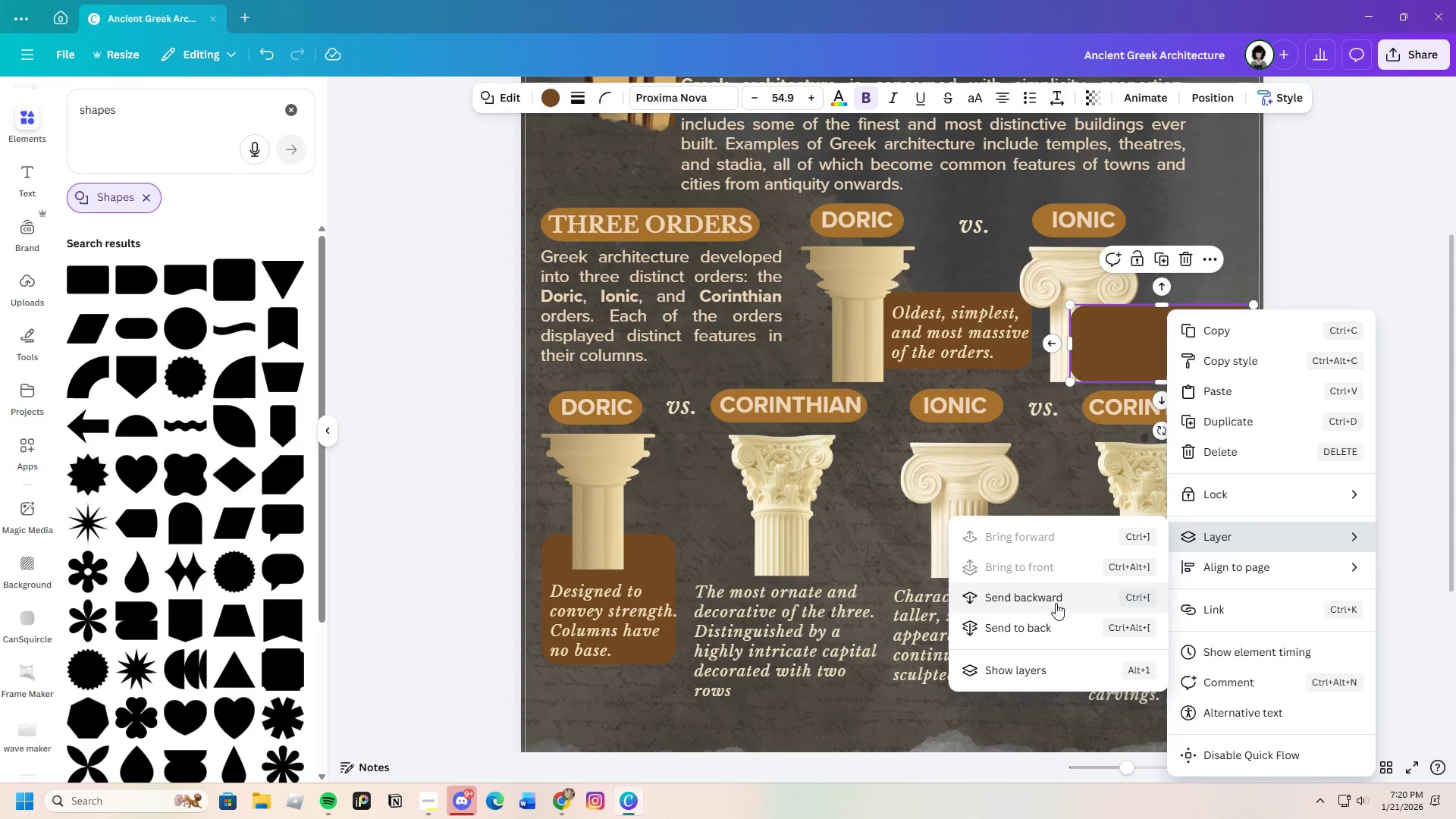 
left_click([1056, 603])
 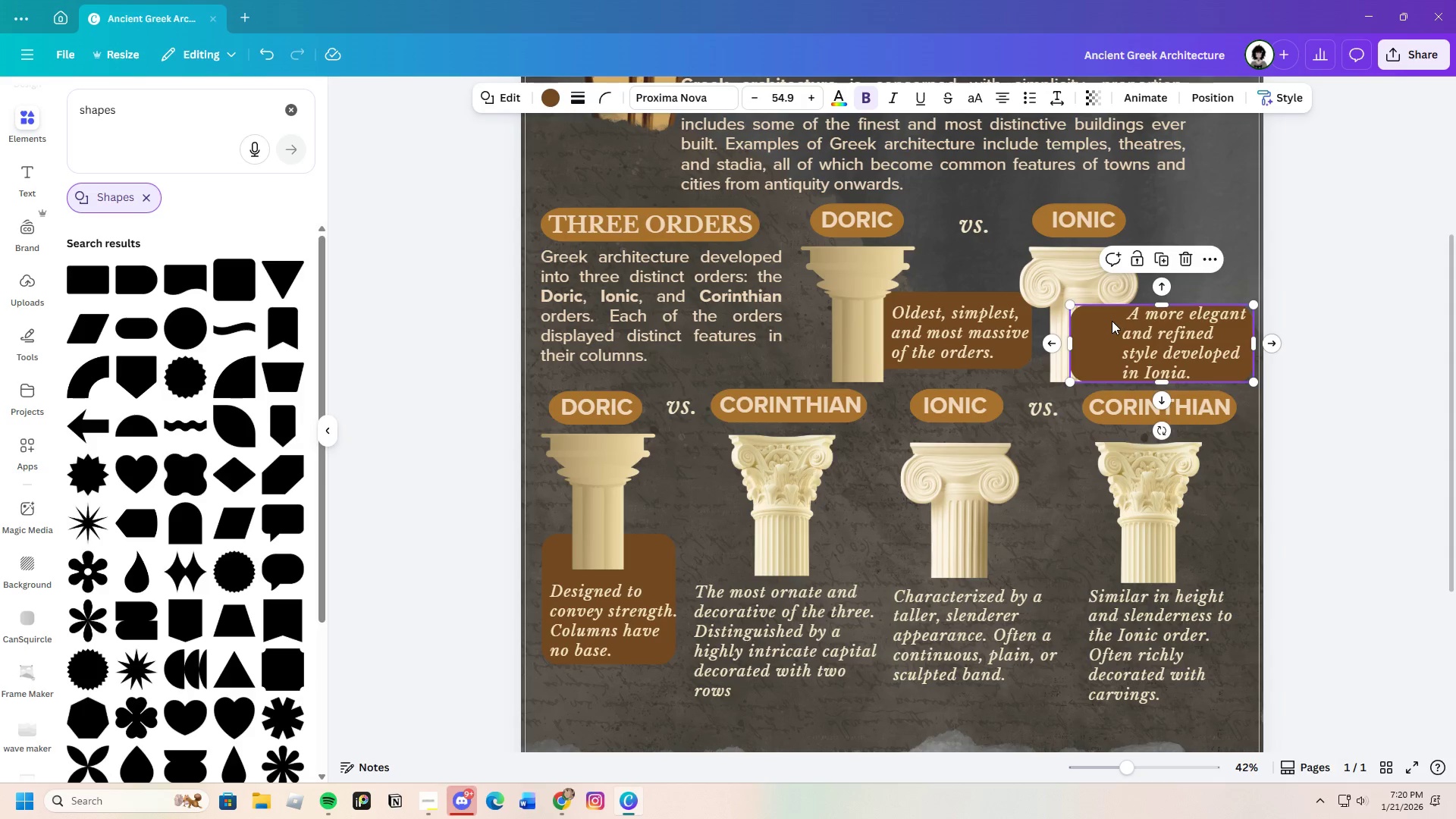 
right_click([1110, 322])
 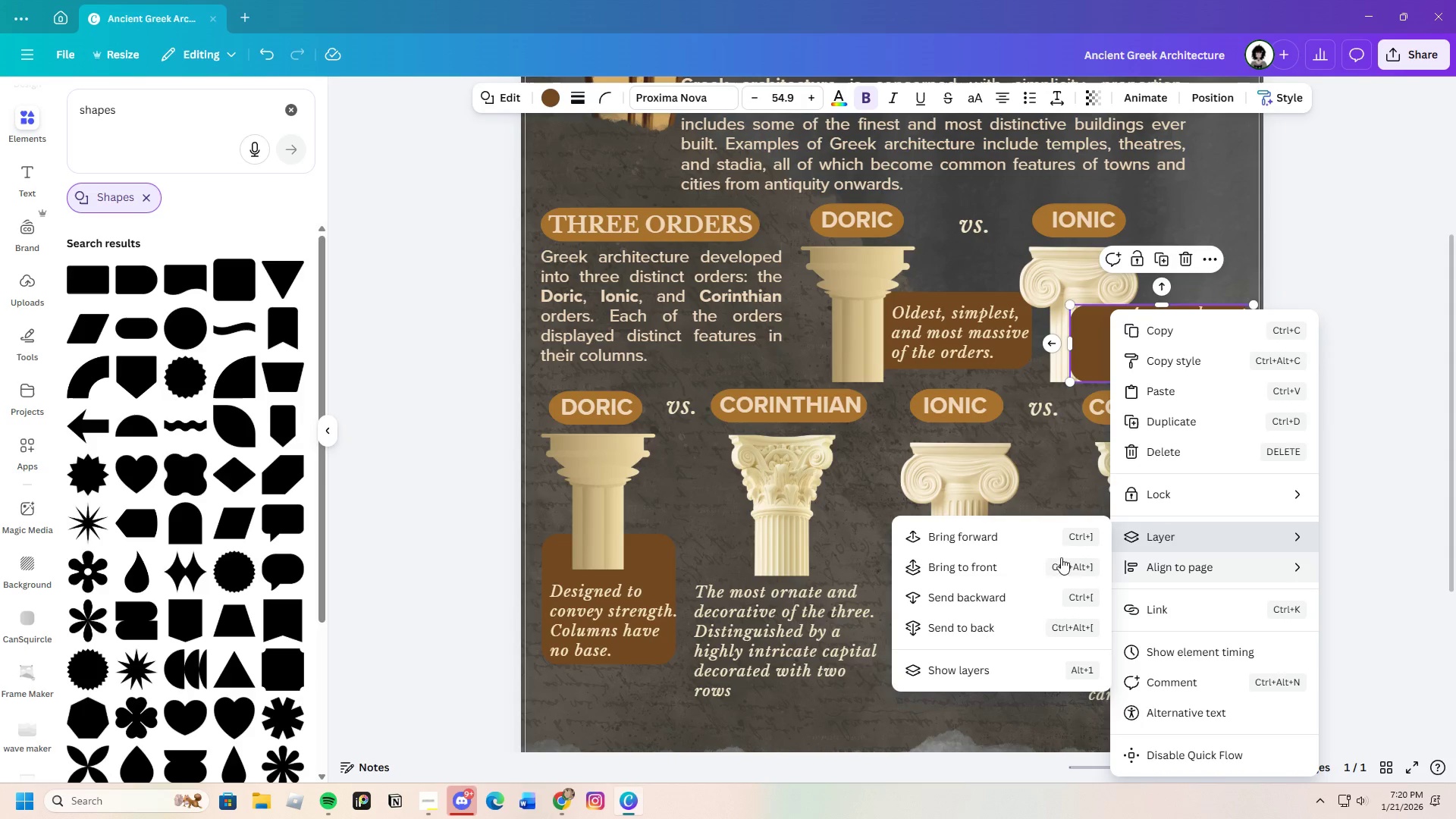 
left_click([1003, 599])
 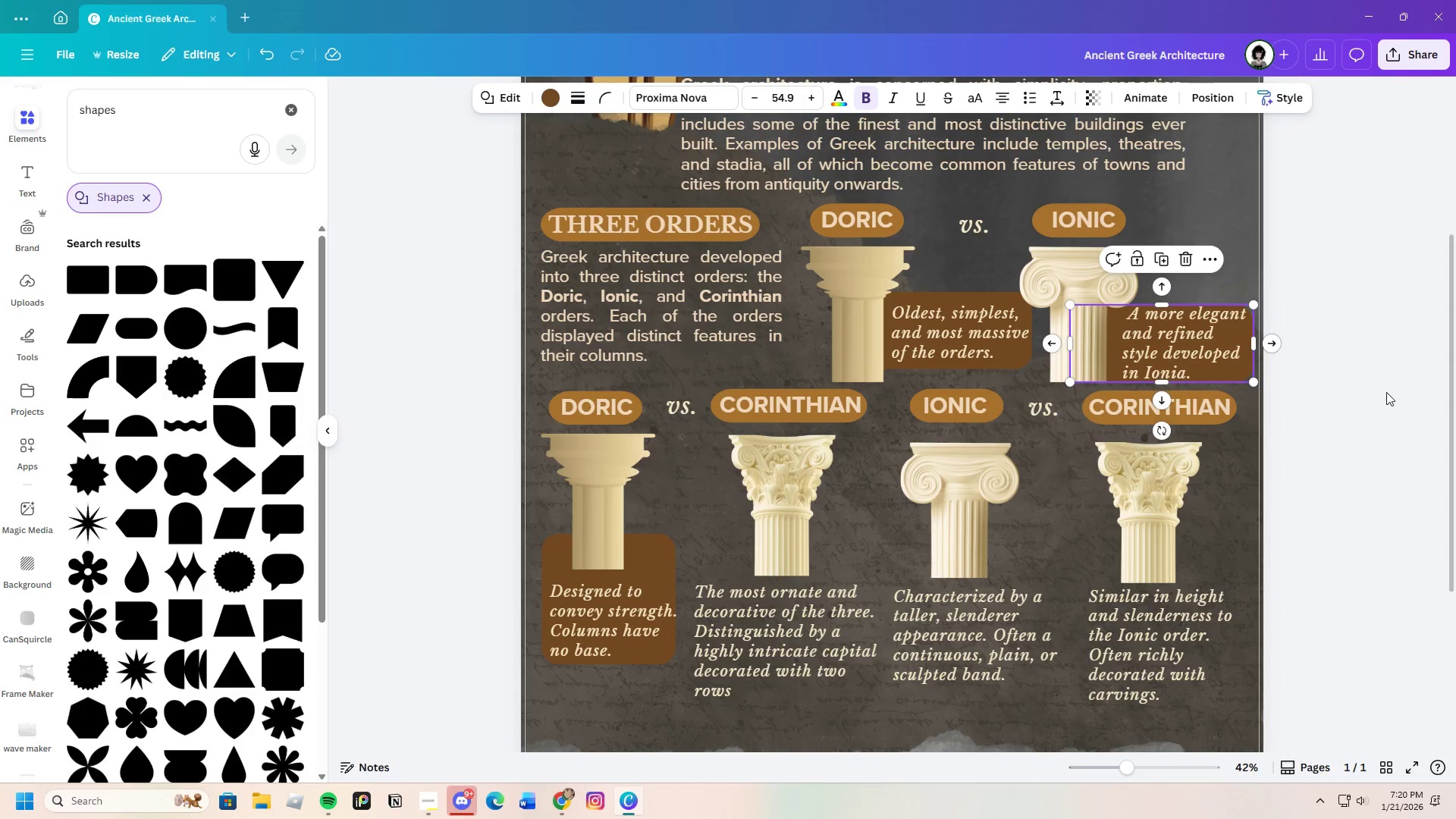 
left_click([1394, 392])
 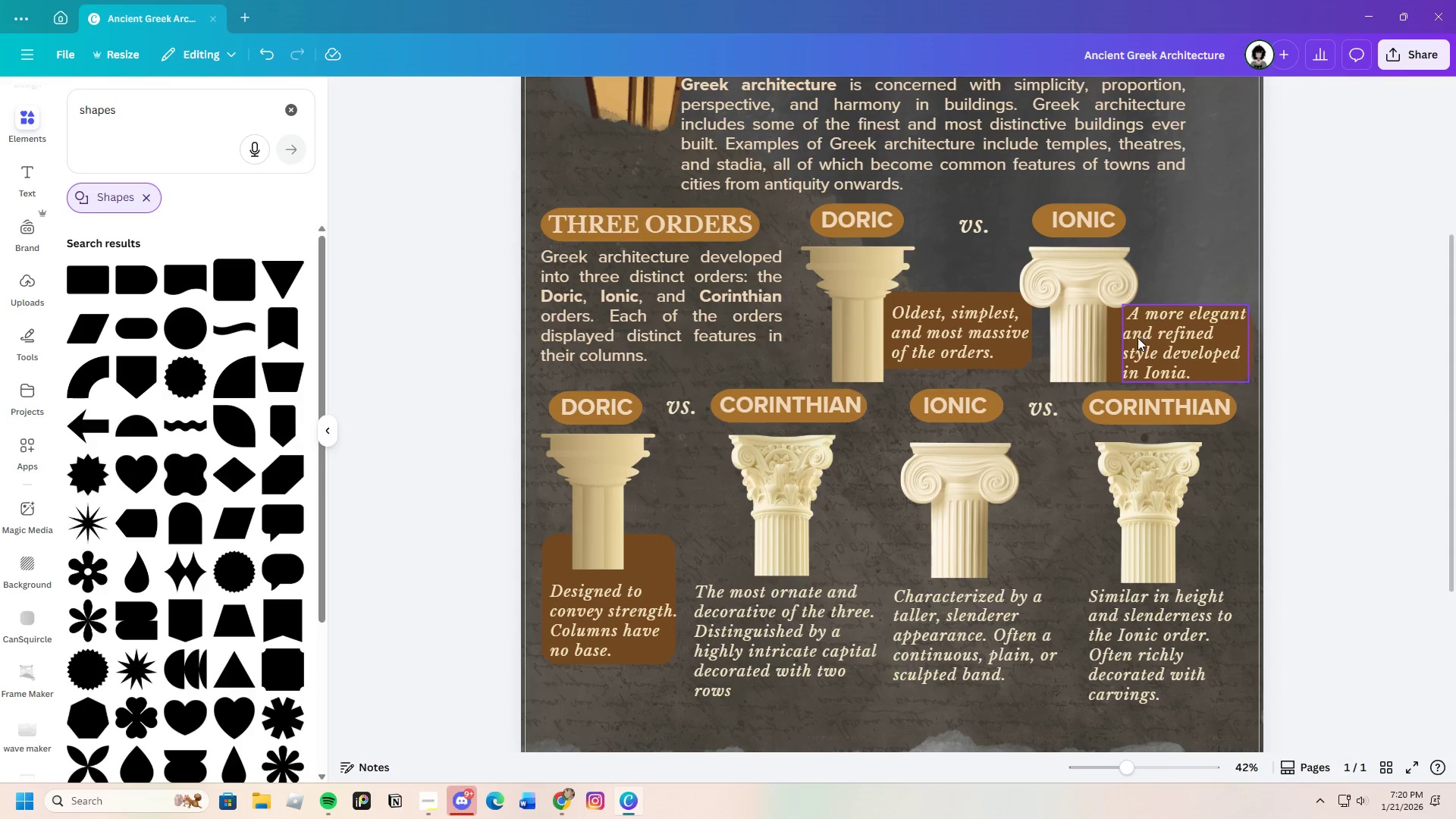 
left_click([1113, 344])
 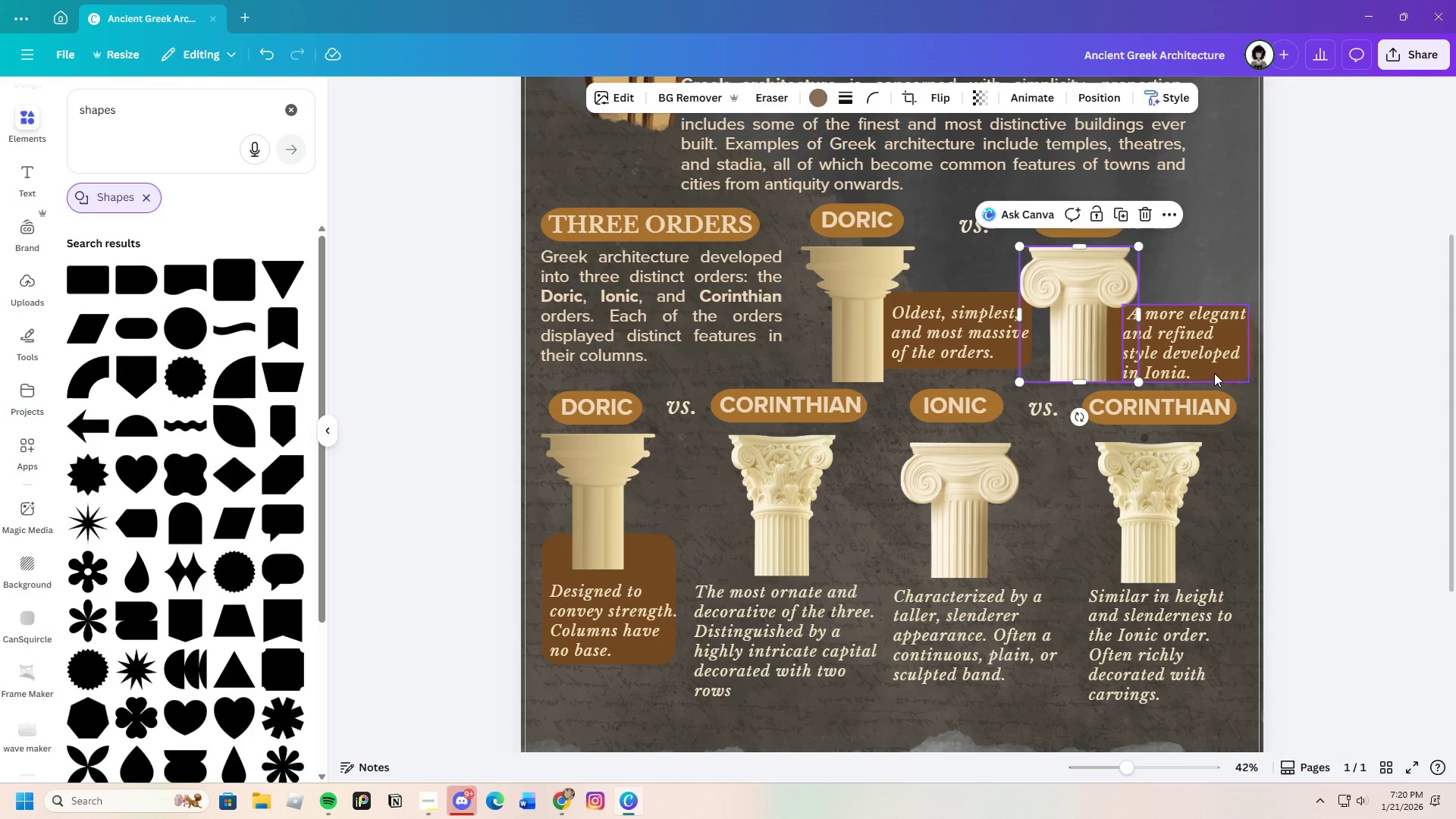 
left_click([1214, 373])
 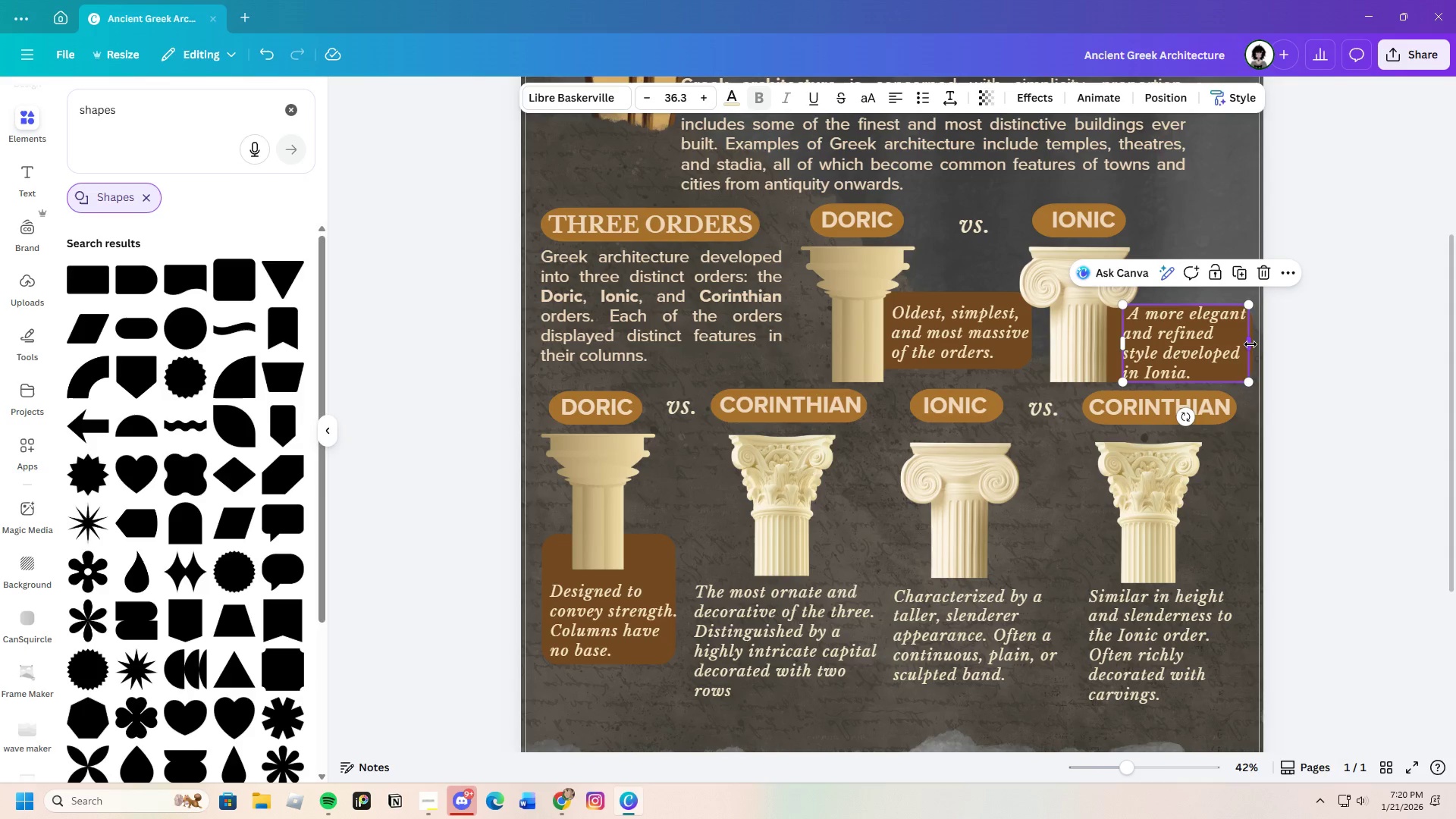 
left_click_drag(start_coordinate=[1250, 344], to_coordinate=[1256, 339])
 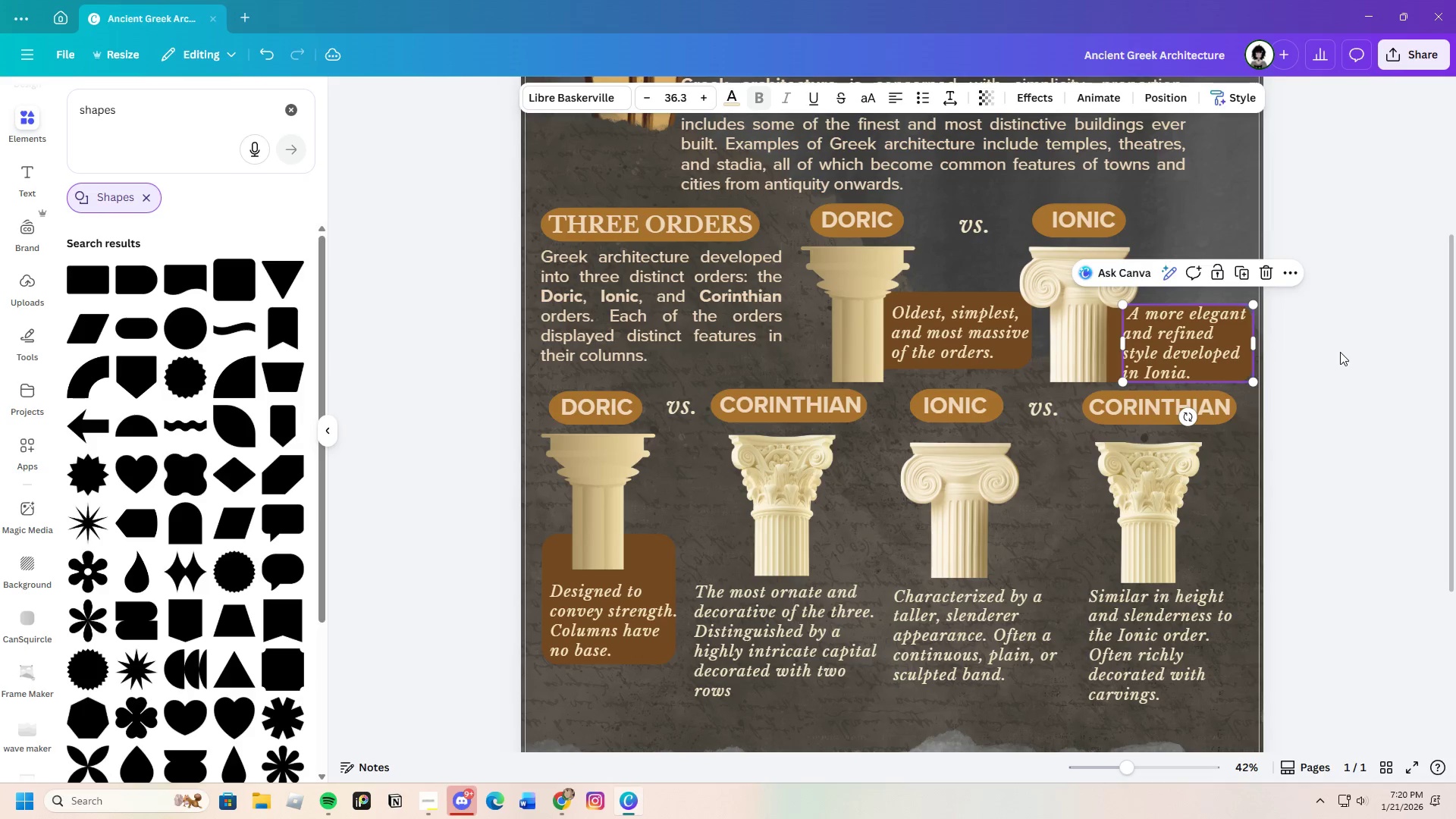 
left_click([1340, 352])
 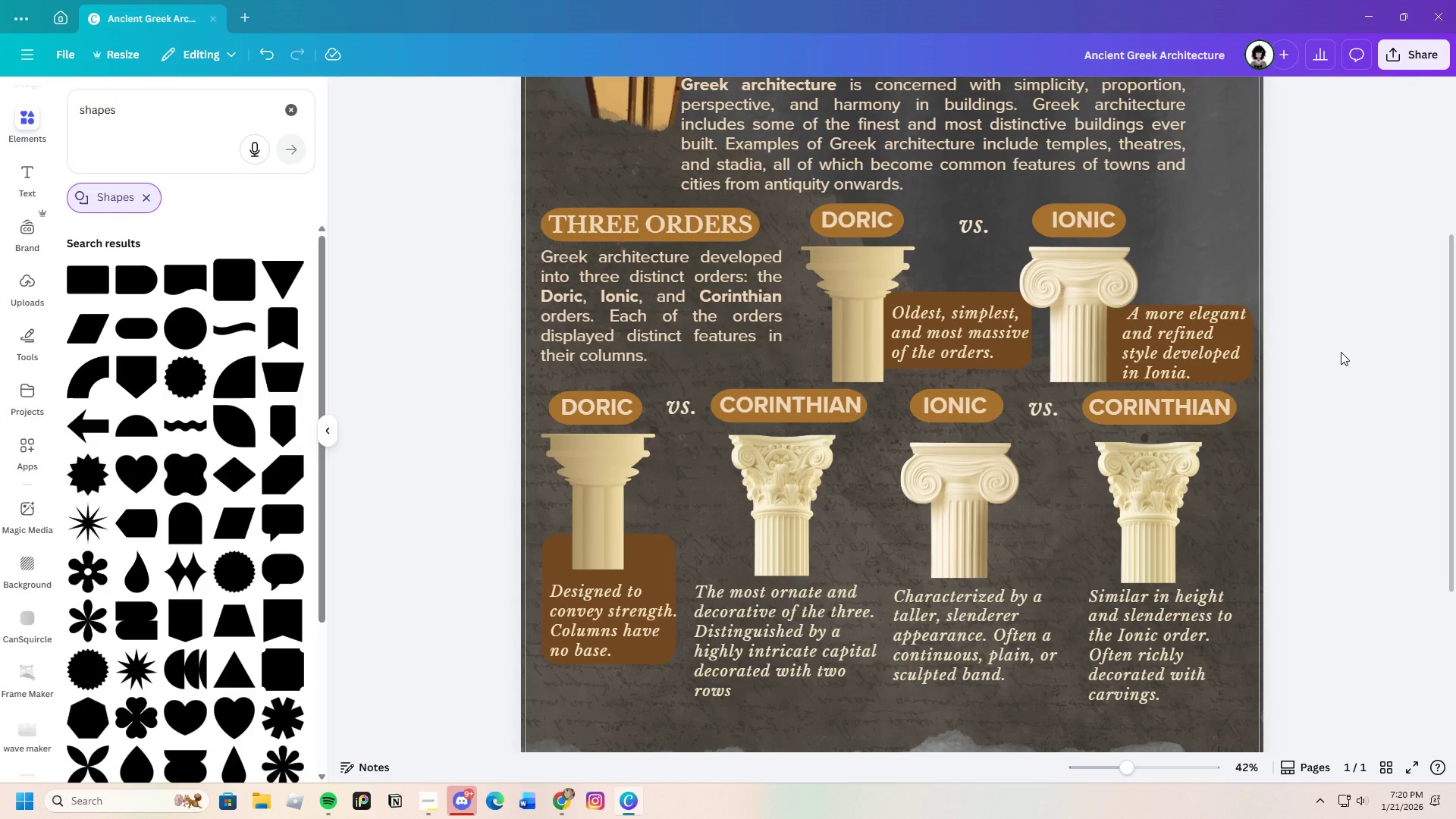 
scroll: coordinate [1332, 474], scroll_direction: up, amount: 2.0
 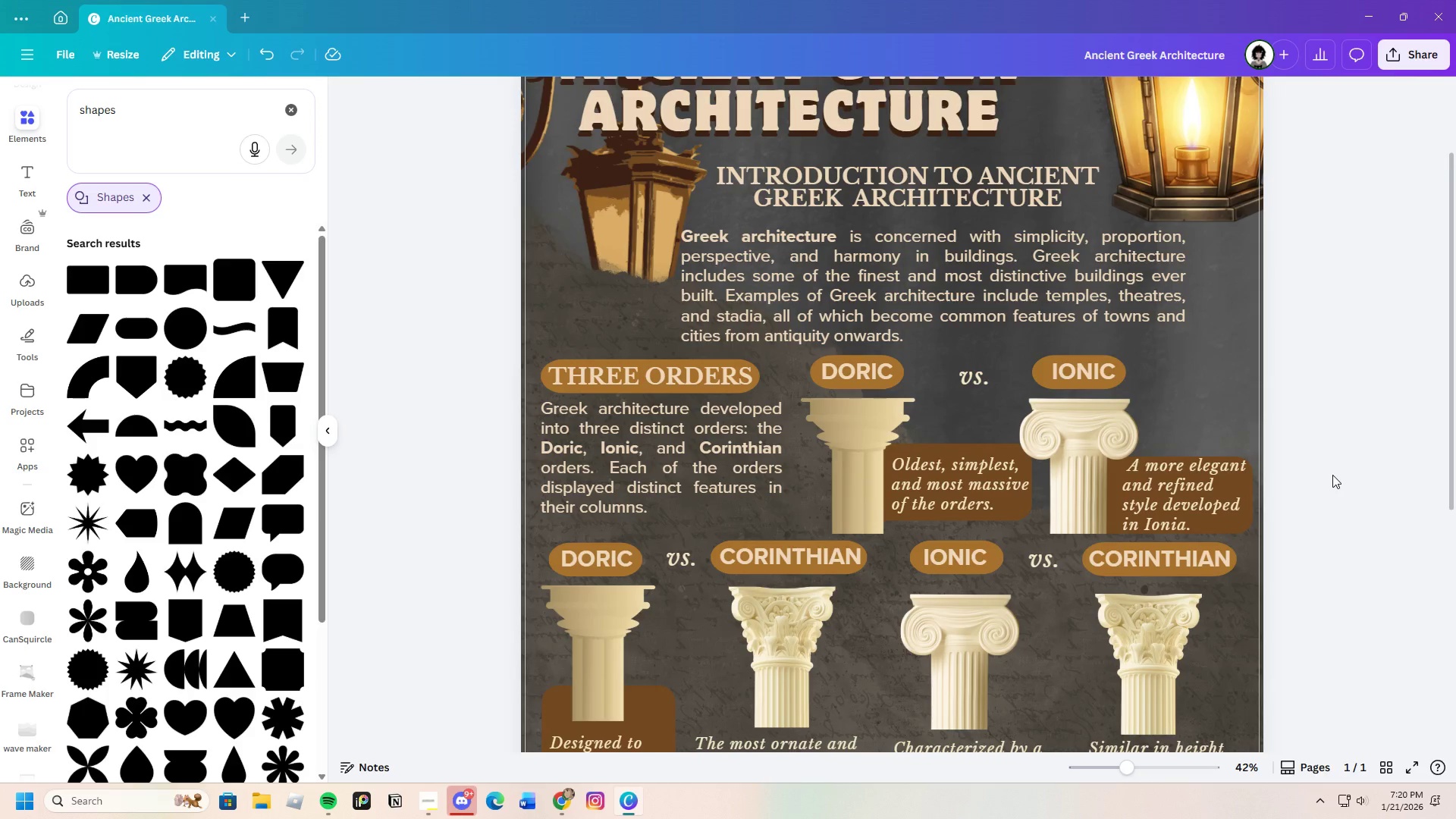 
scroll: coordinate [1332, 472], scroll_direction: down, amount: 2.0
 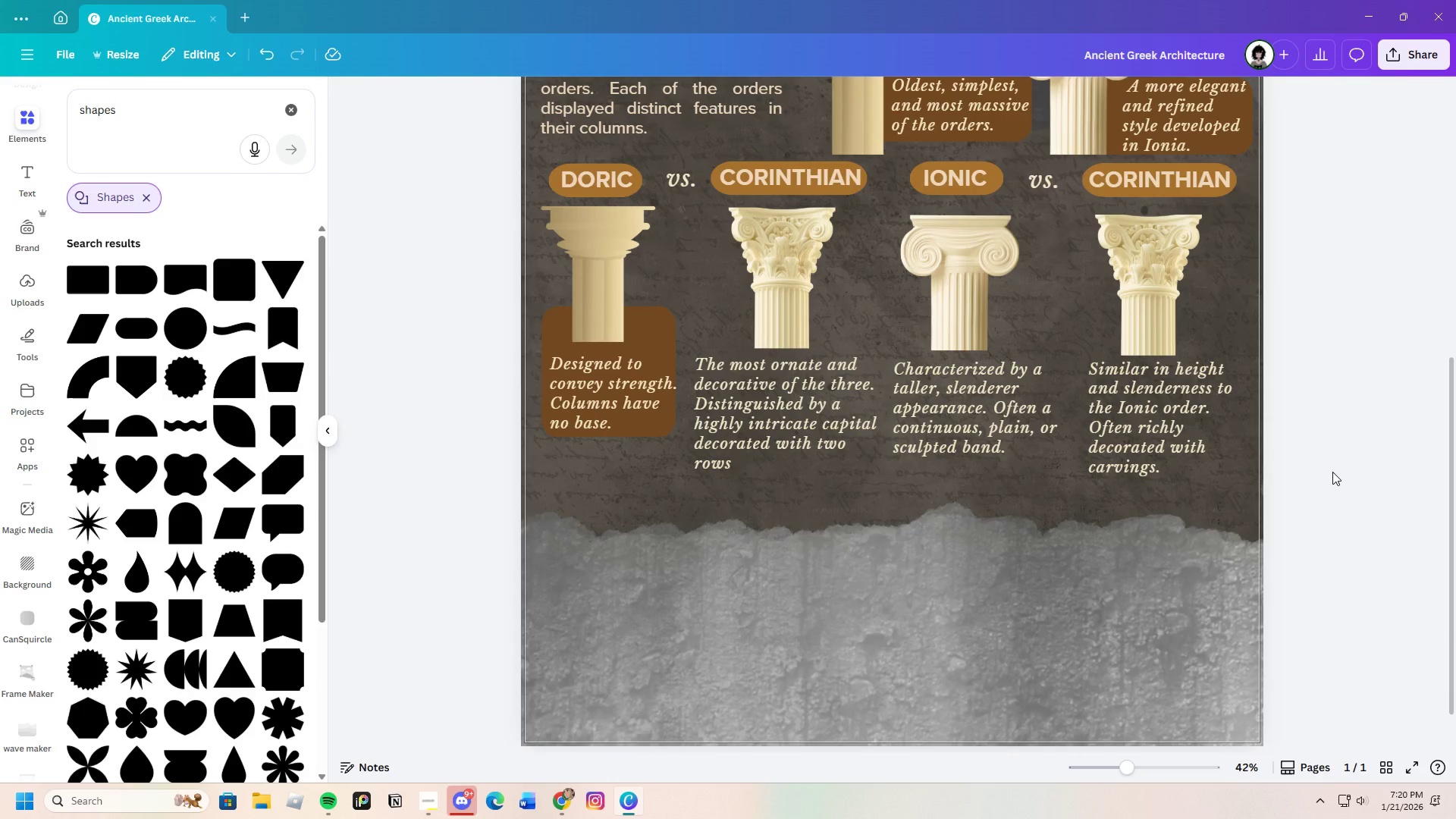 
scroll: coordinate [1332, 472], scroll_direction: none, amount: 0.0
 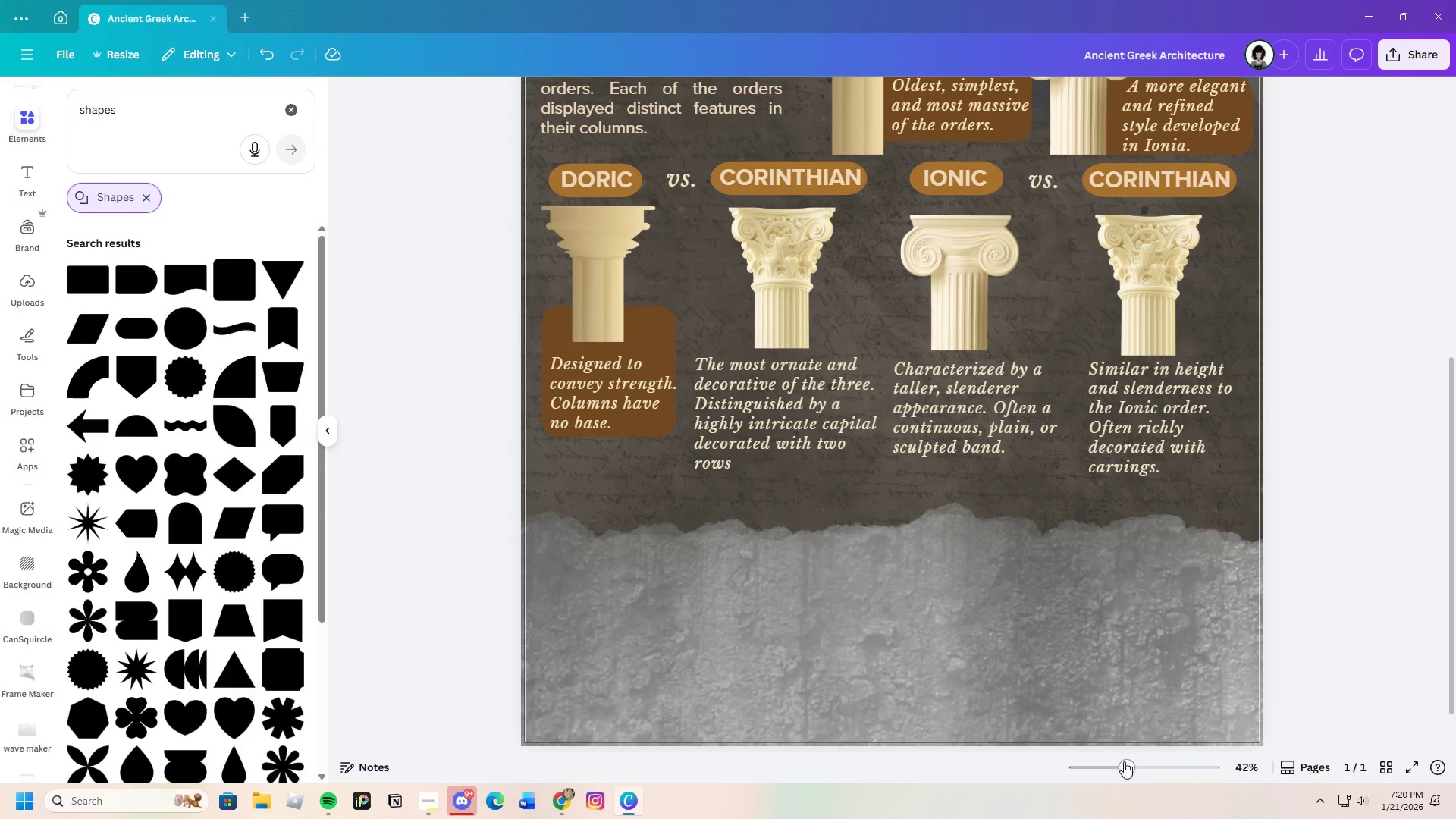 
left_click_drag(start_coordinate=[1122, 770], to_coordinate=[1104, 780])
 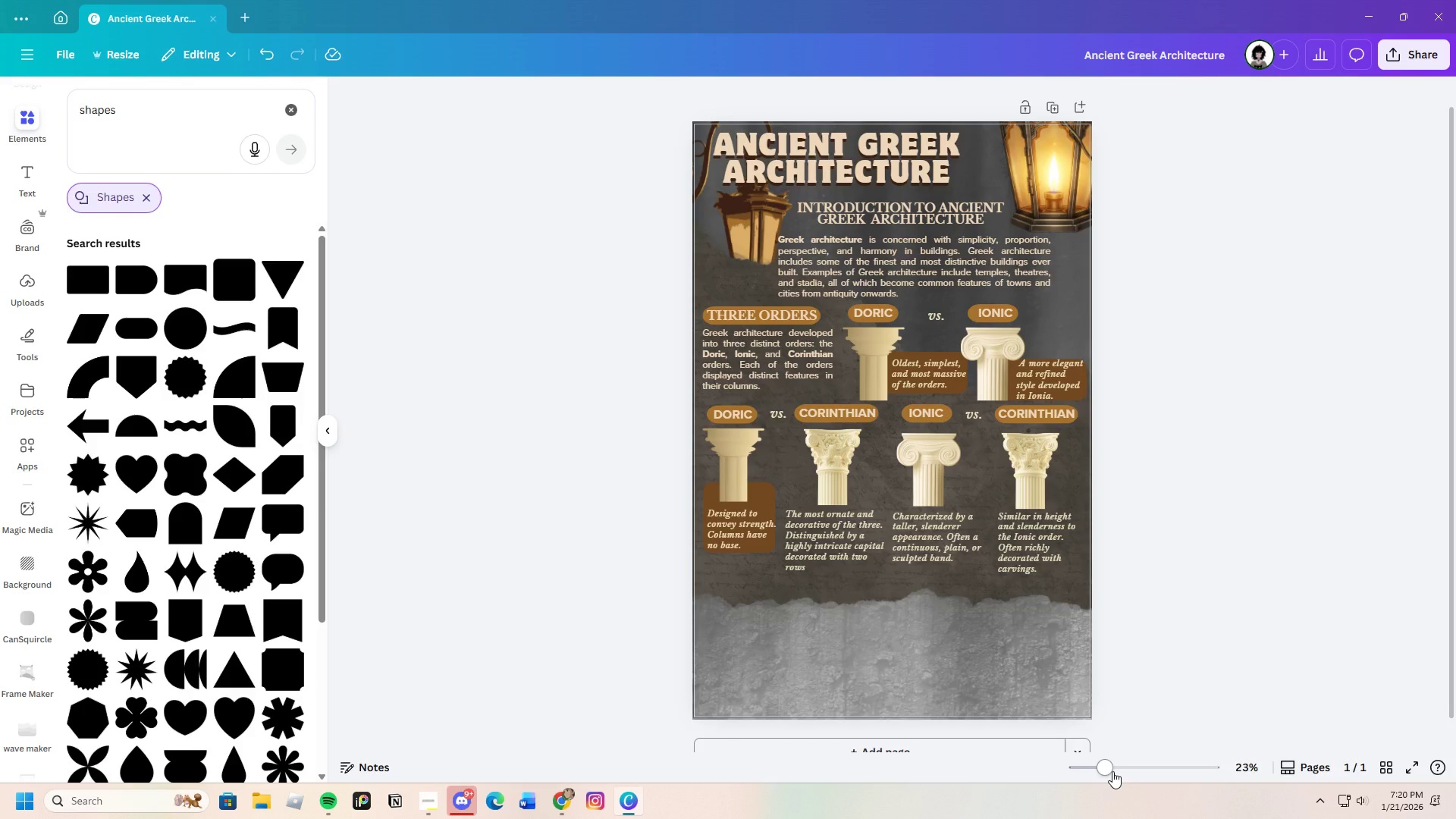 
wait(5.98)
 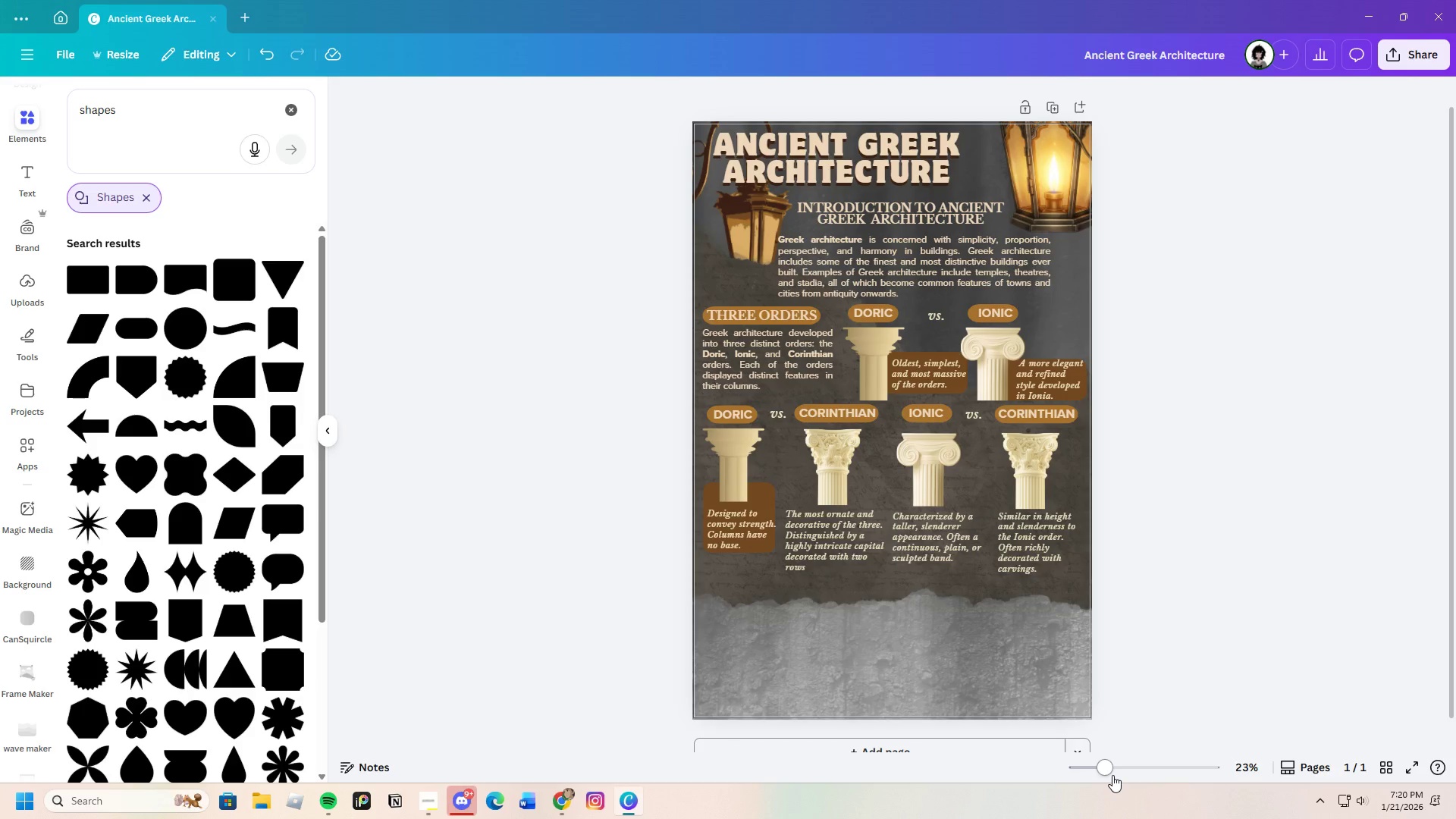 
left_click_drag(start_coordinate=[1116, 766], to_coordinate=[1125, 772])
 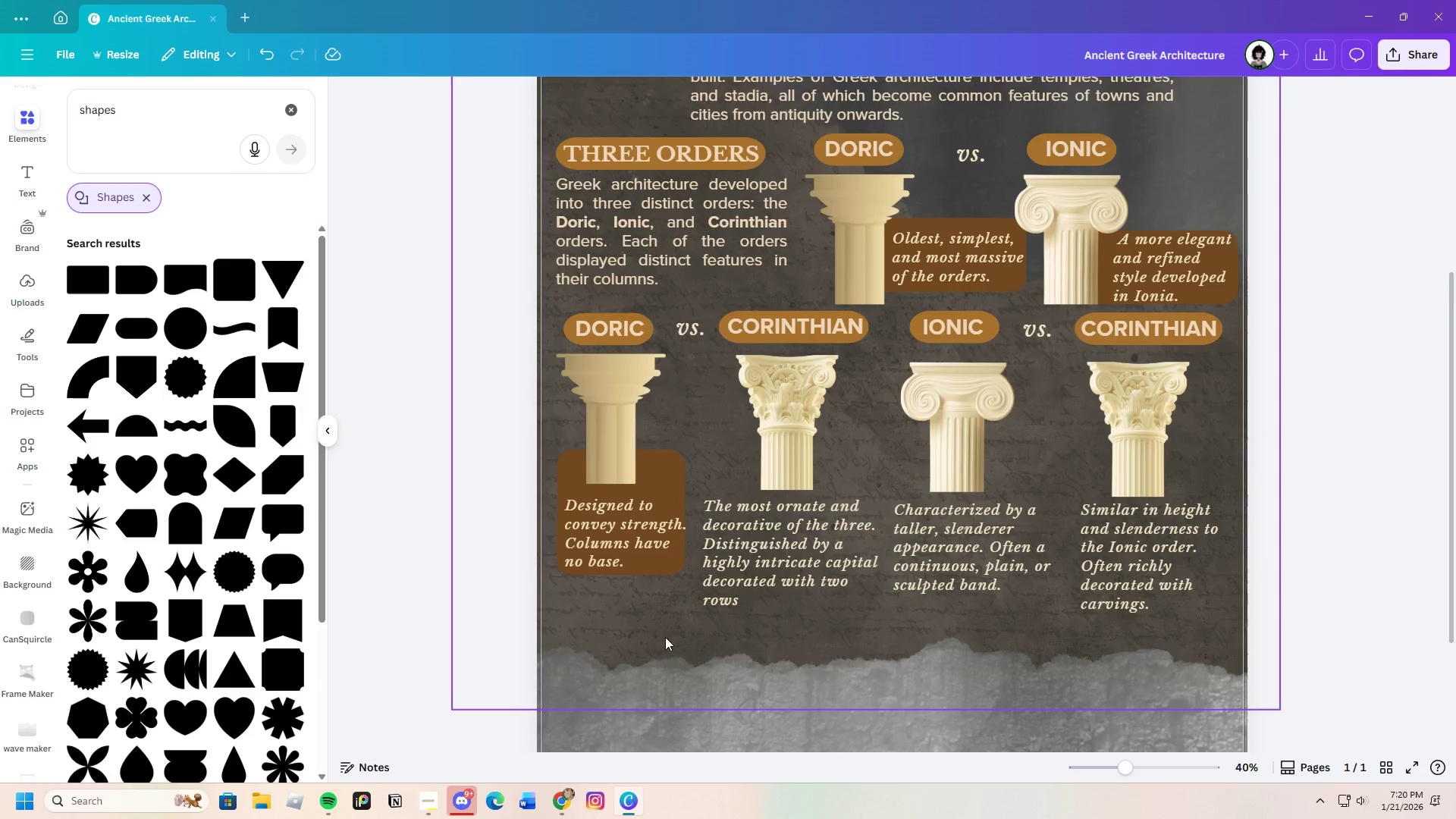 
scroll: coordinate [668, 639], scroll_direction: down, amount: 2.0
 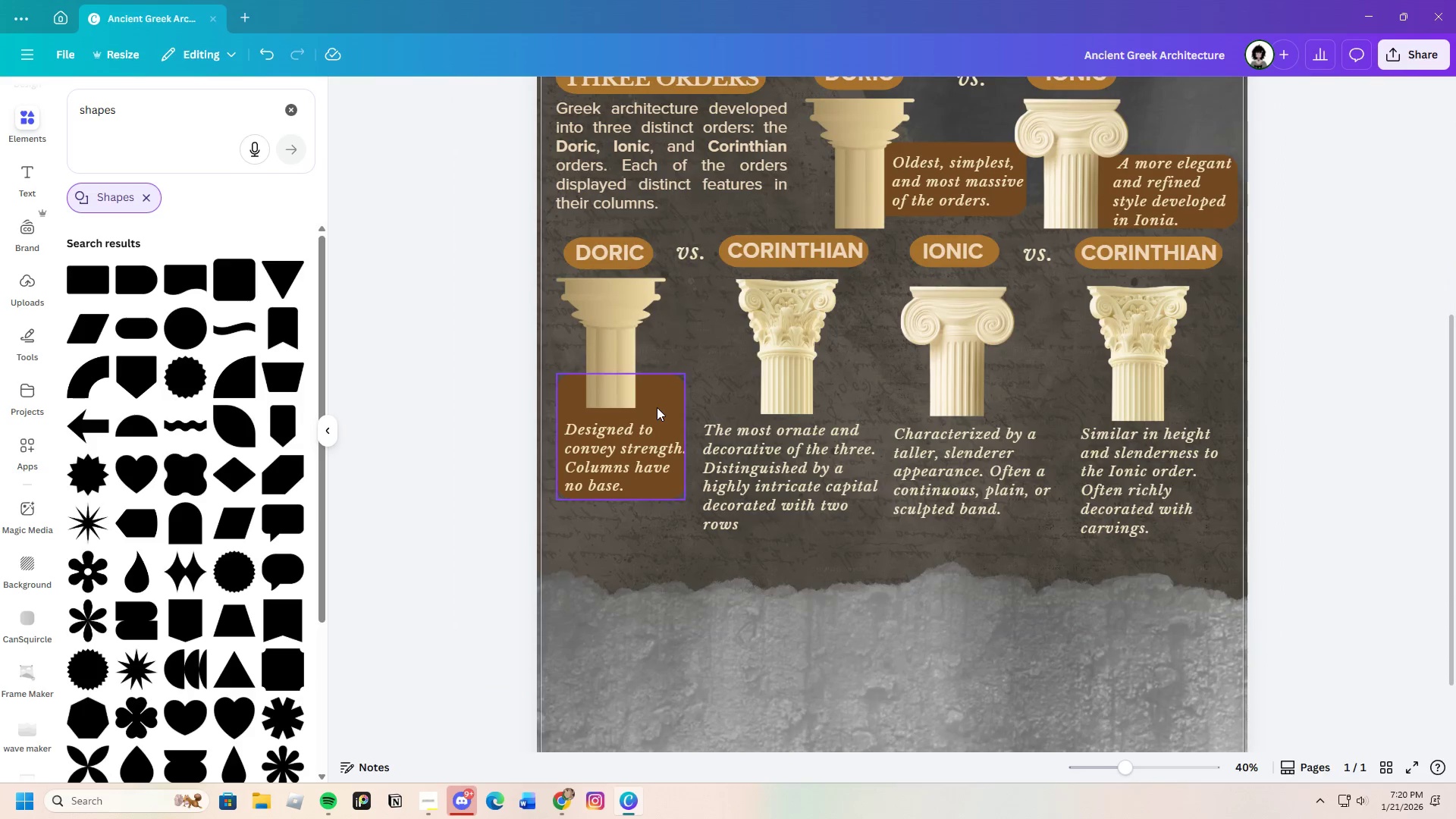 
left_click([661, 404])
 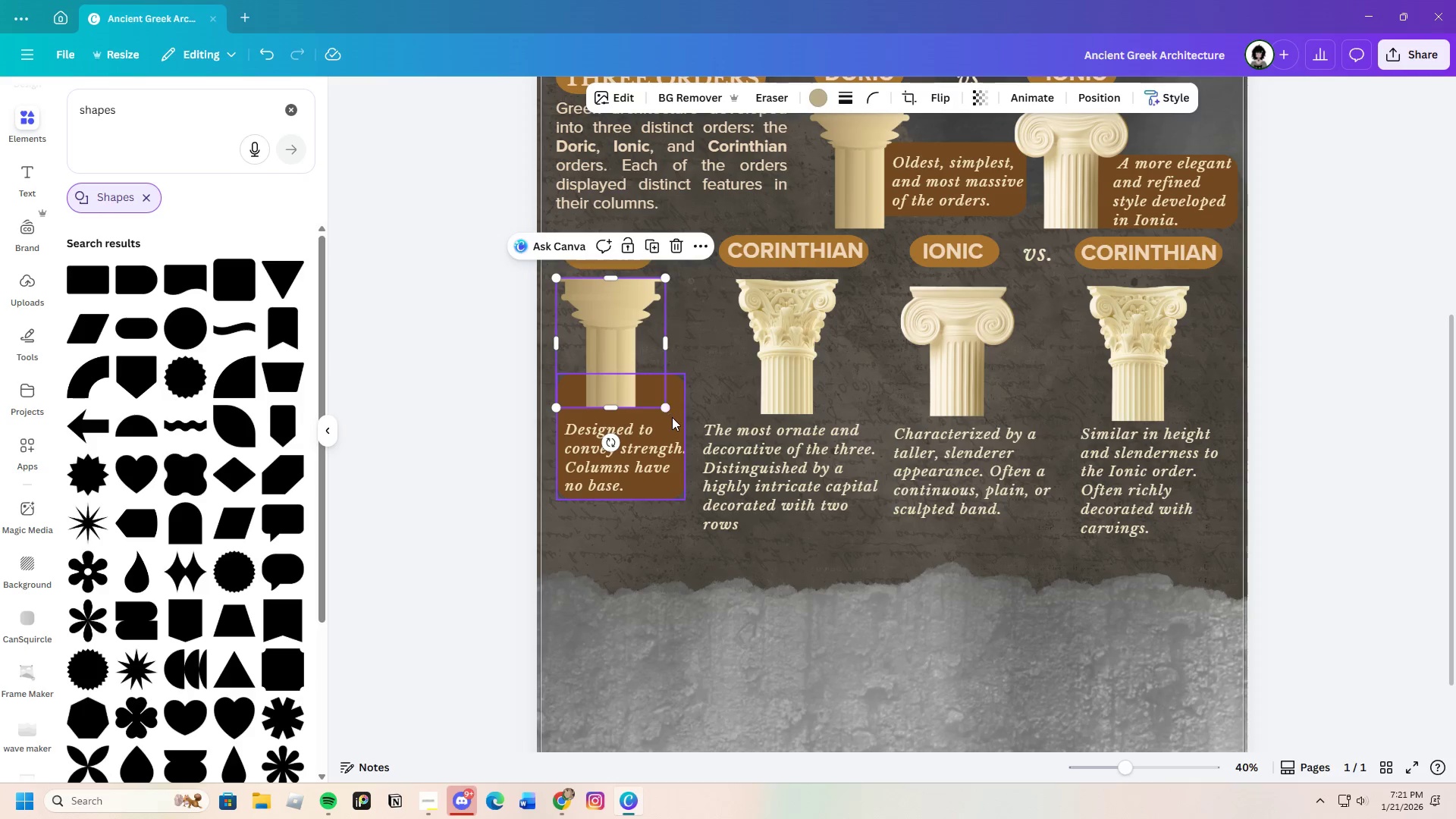 
left_click([672, 417])
 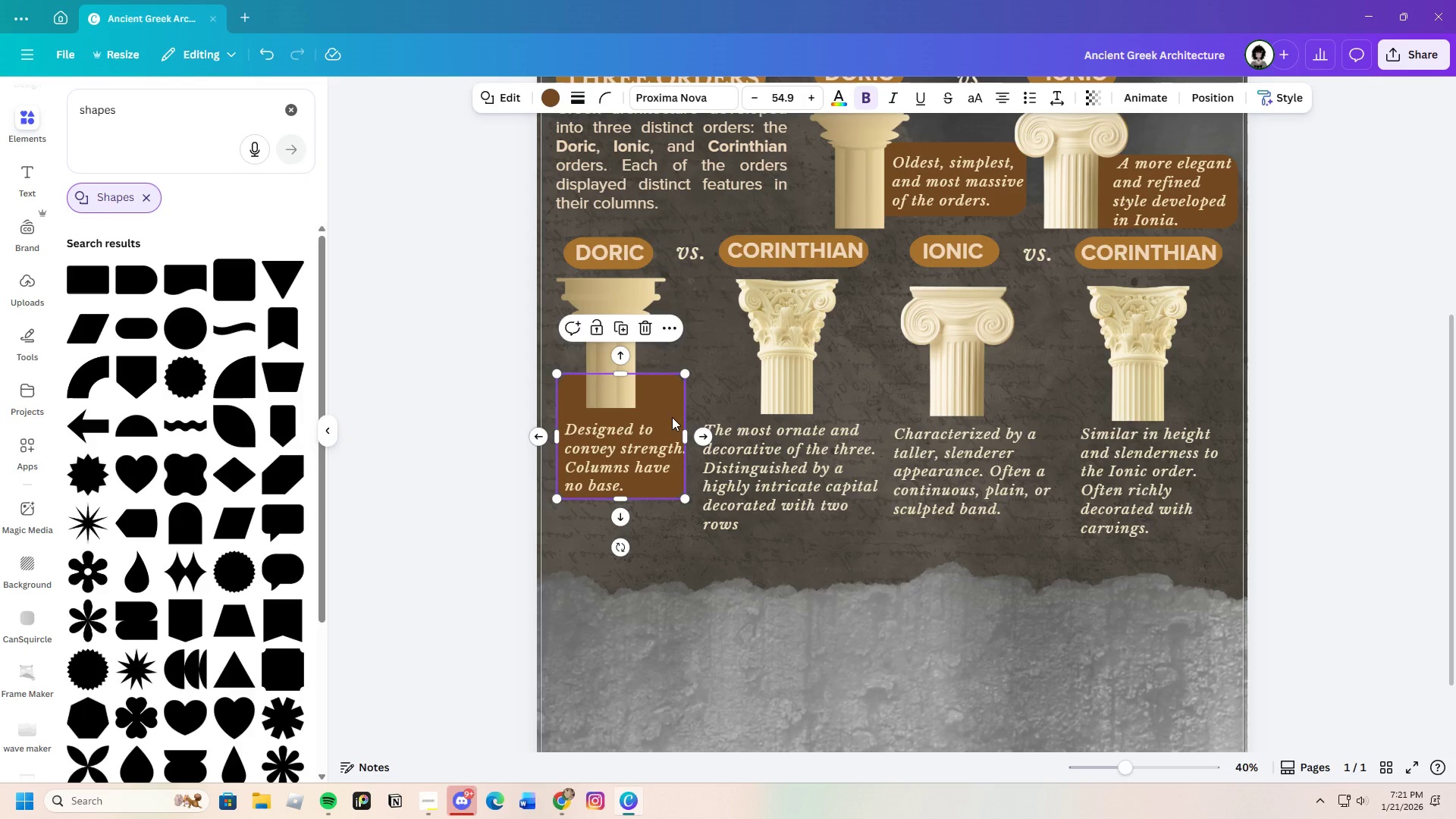 
key(Control+C)
 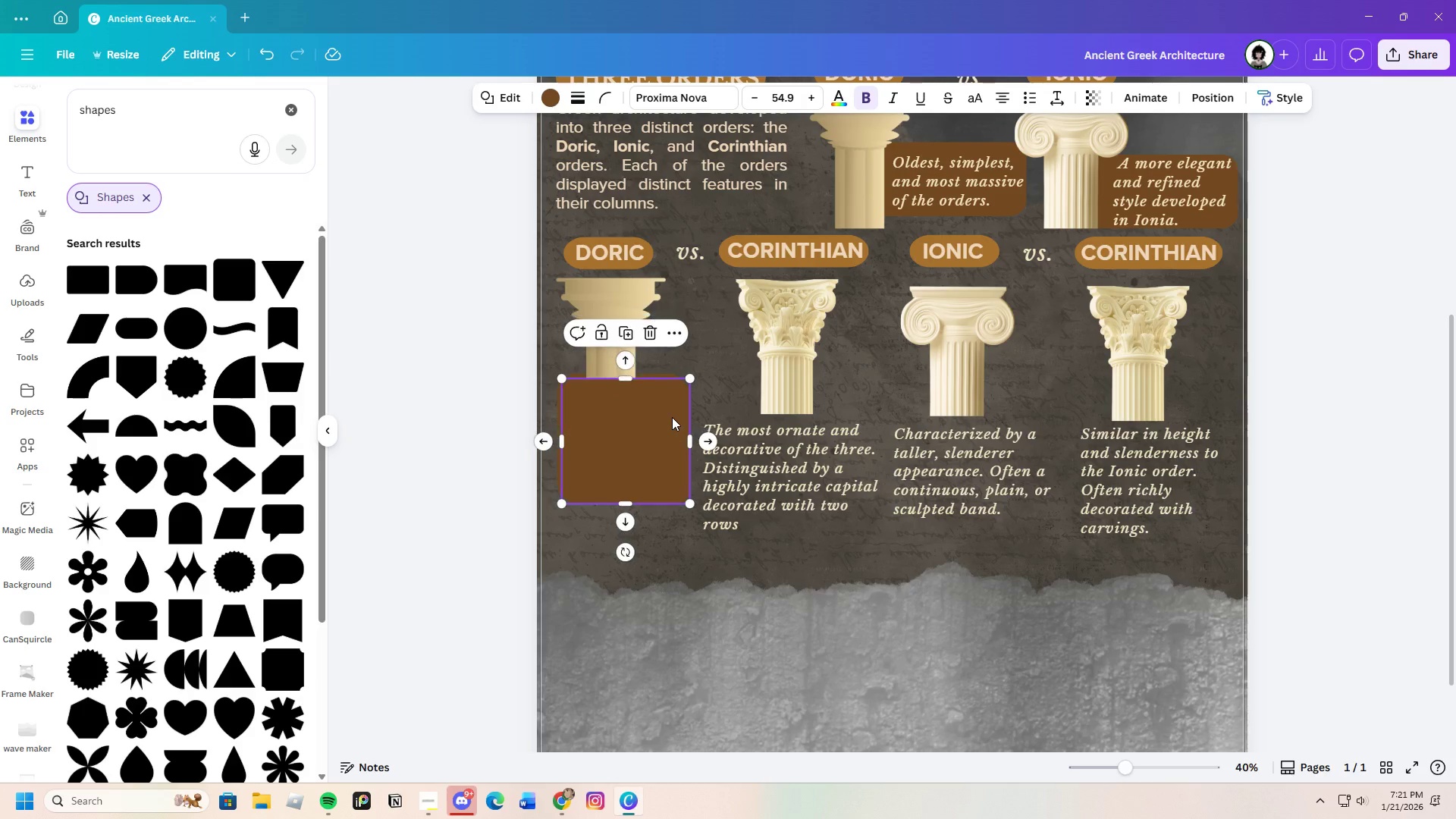 
key(Control+V)
 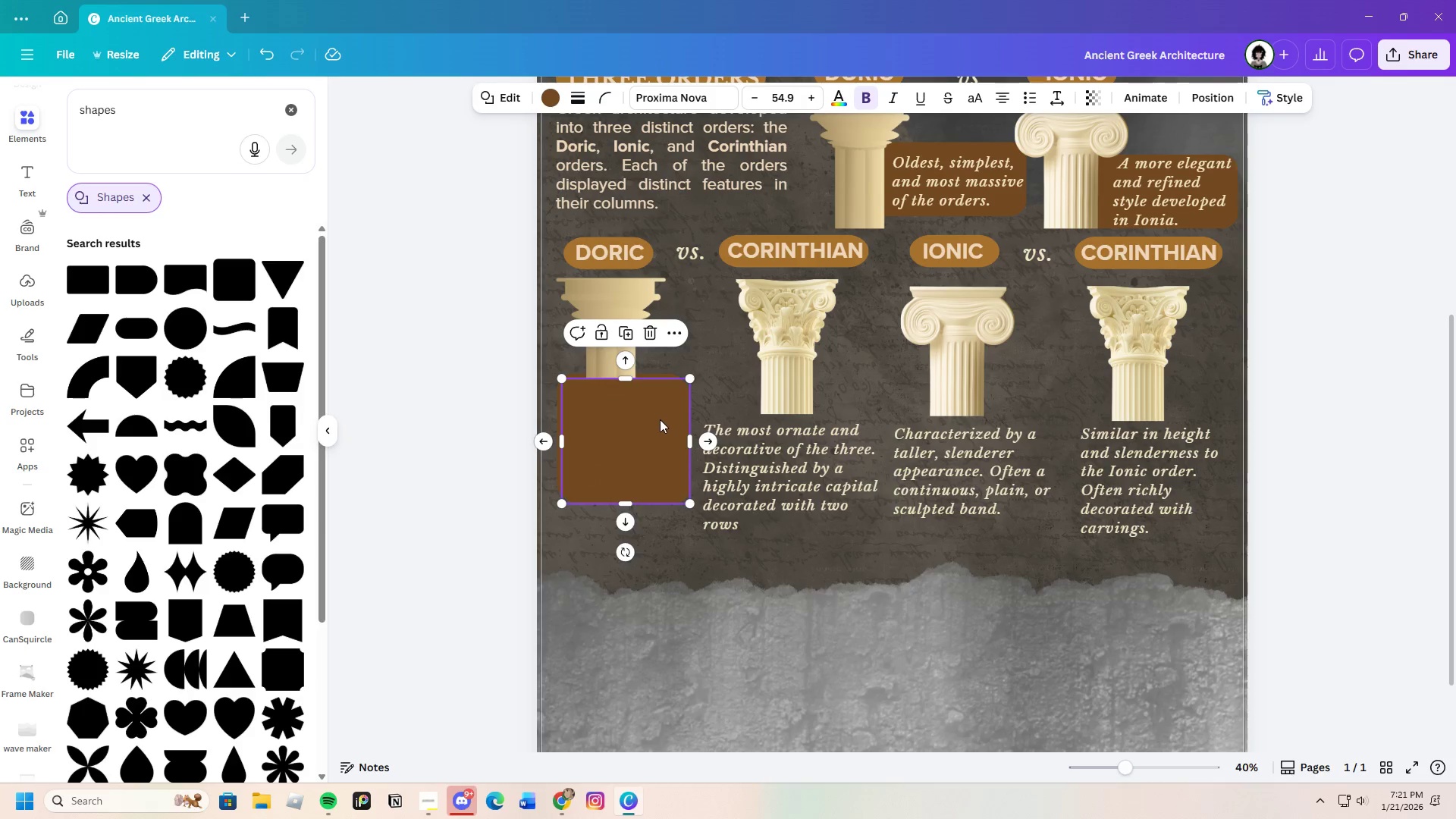 
left_click_drag(start_coordinate=[659, 420], to_coordinate=[798, 458])
 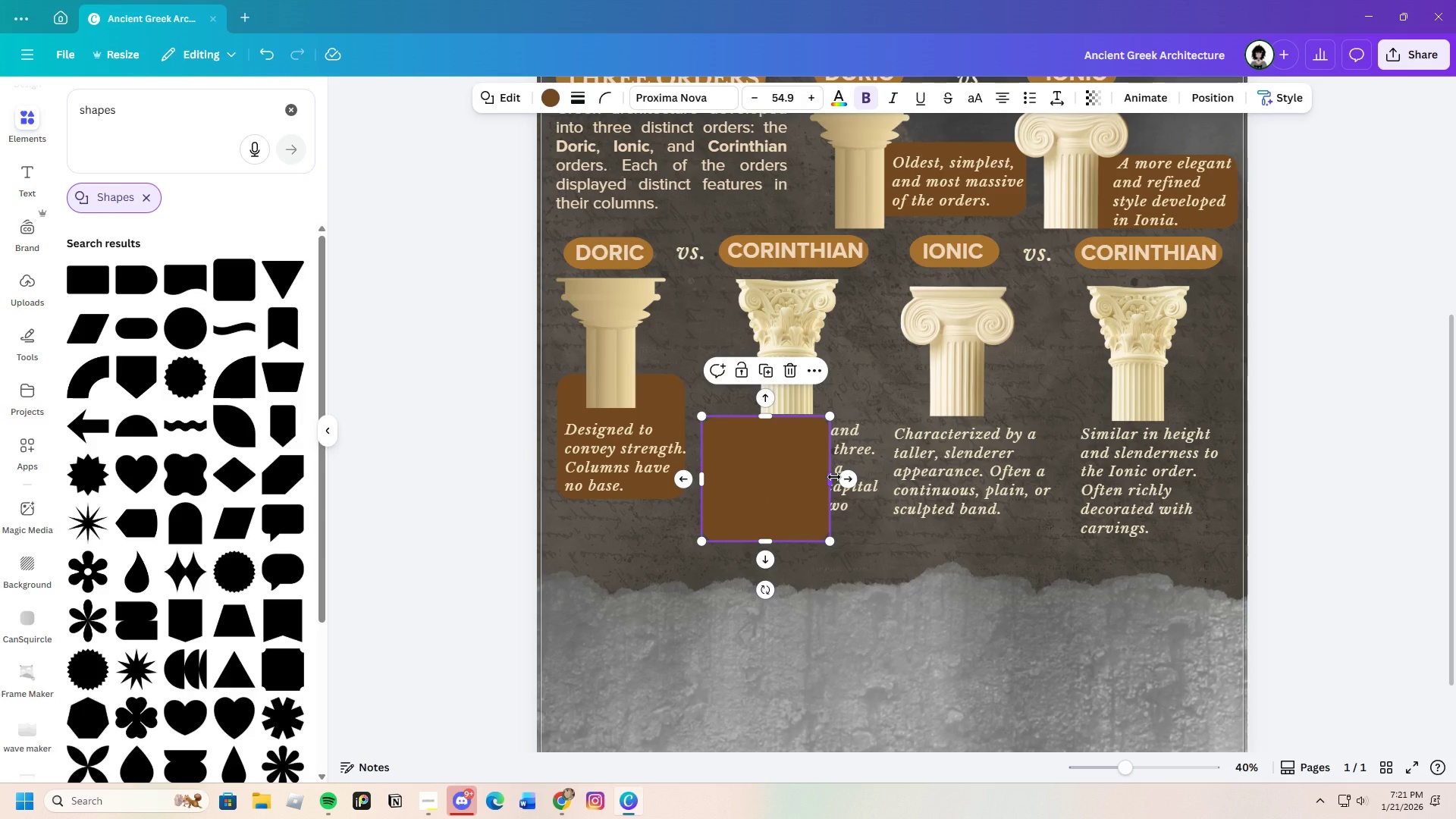 
left_click_drag(start_coordinate=[834, 477], to_coordinate=[890, 484])
 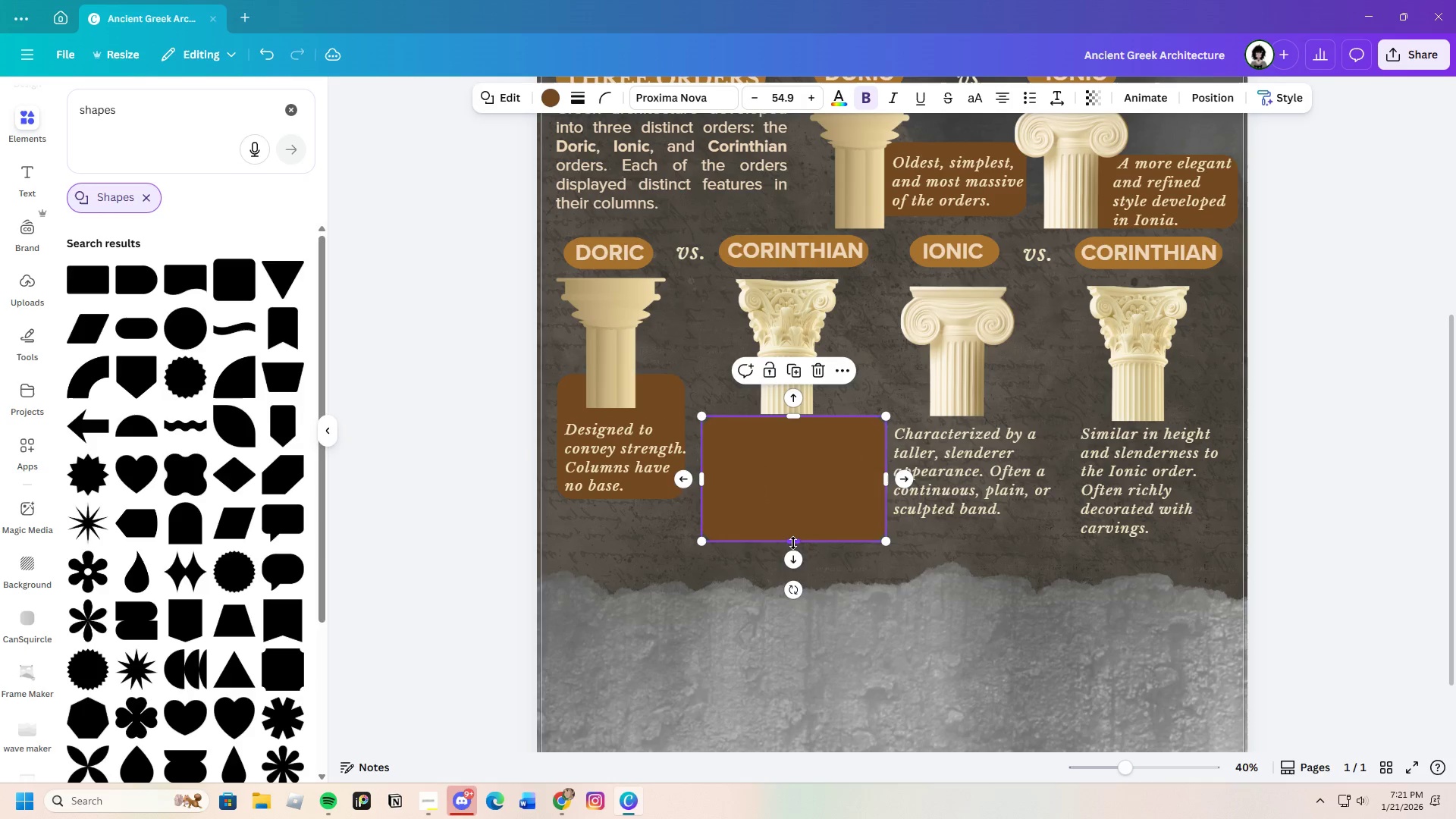 
left_click_drag(start_coordinate=[792, 543], to_coordinate=[801, 555])
 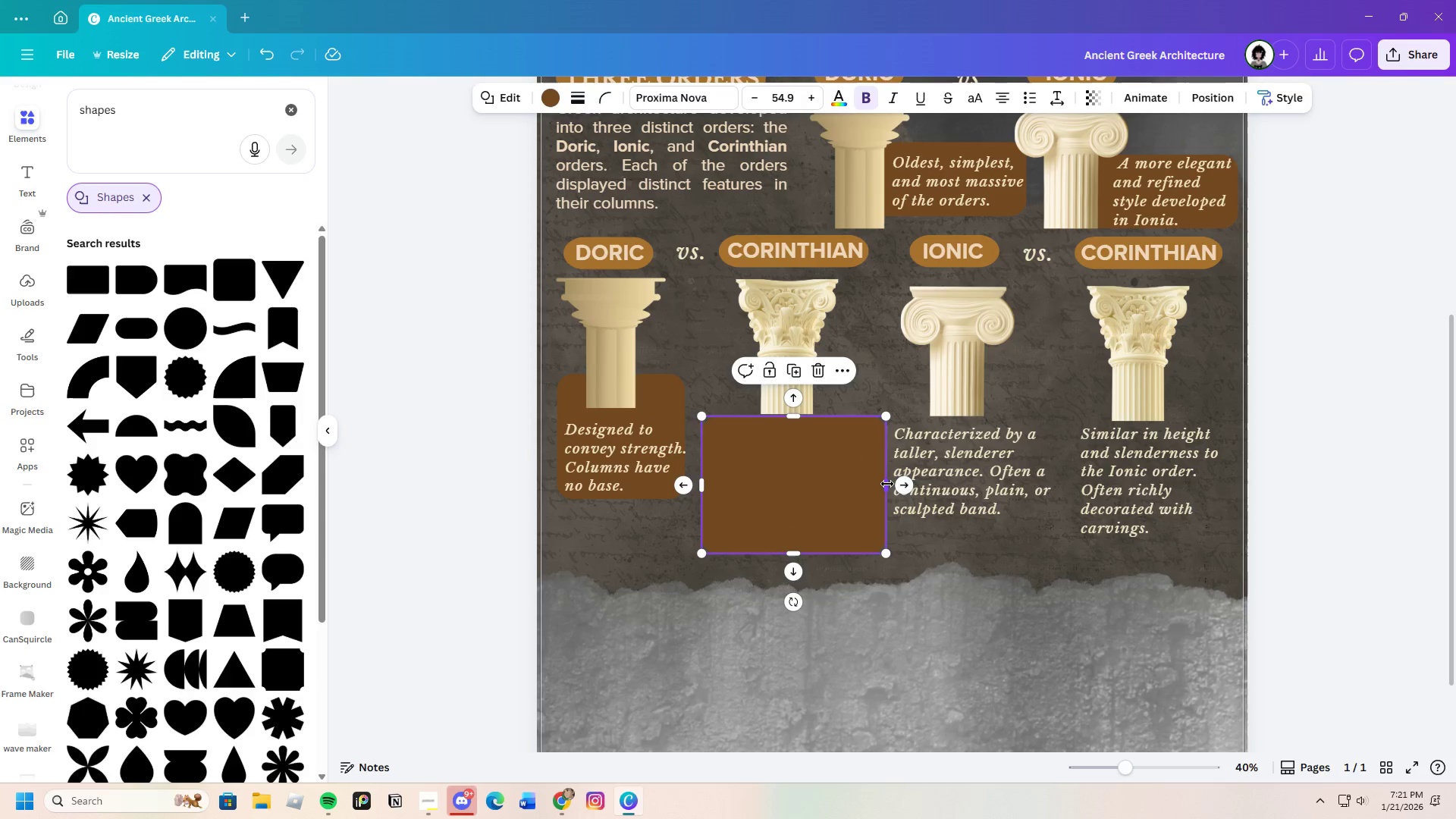 
left_click_drag(start_coordinate=[887, 484], to_coordinate=[881, 484])
 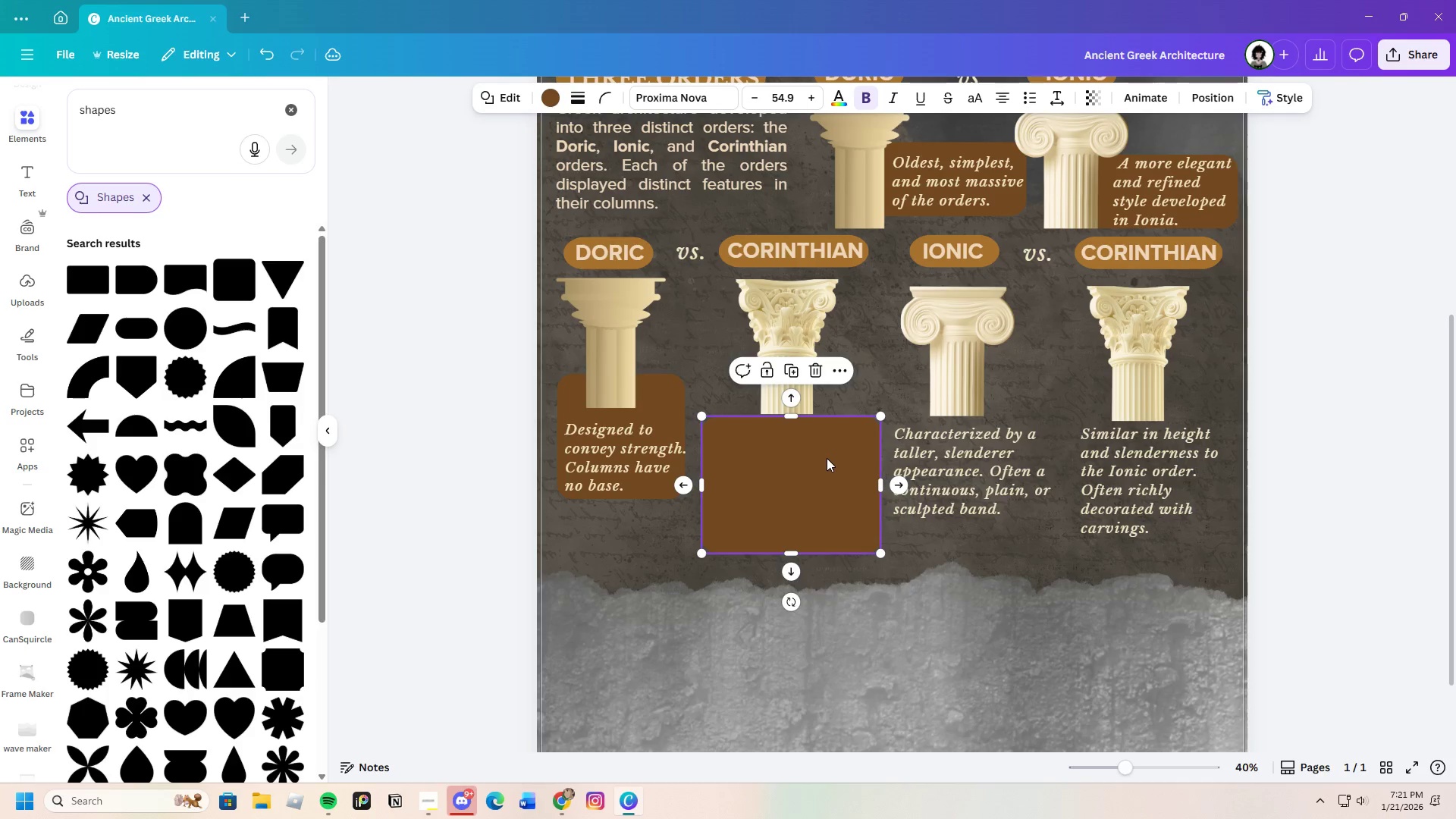 
right_click([827, 458])
 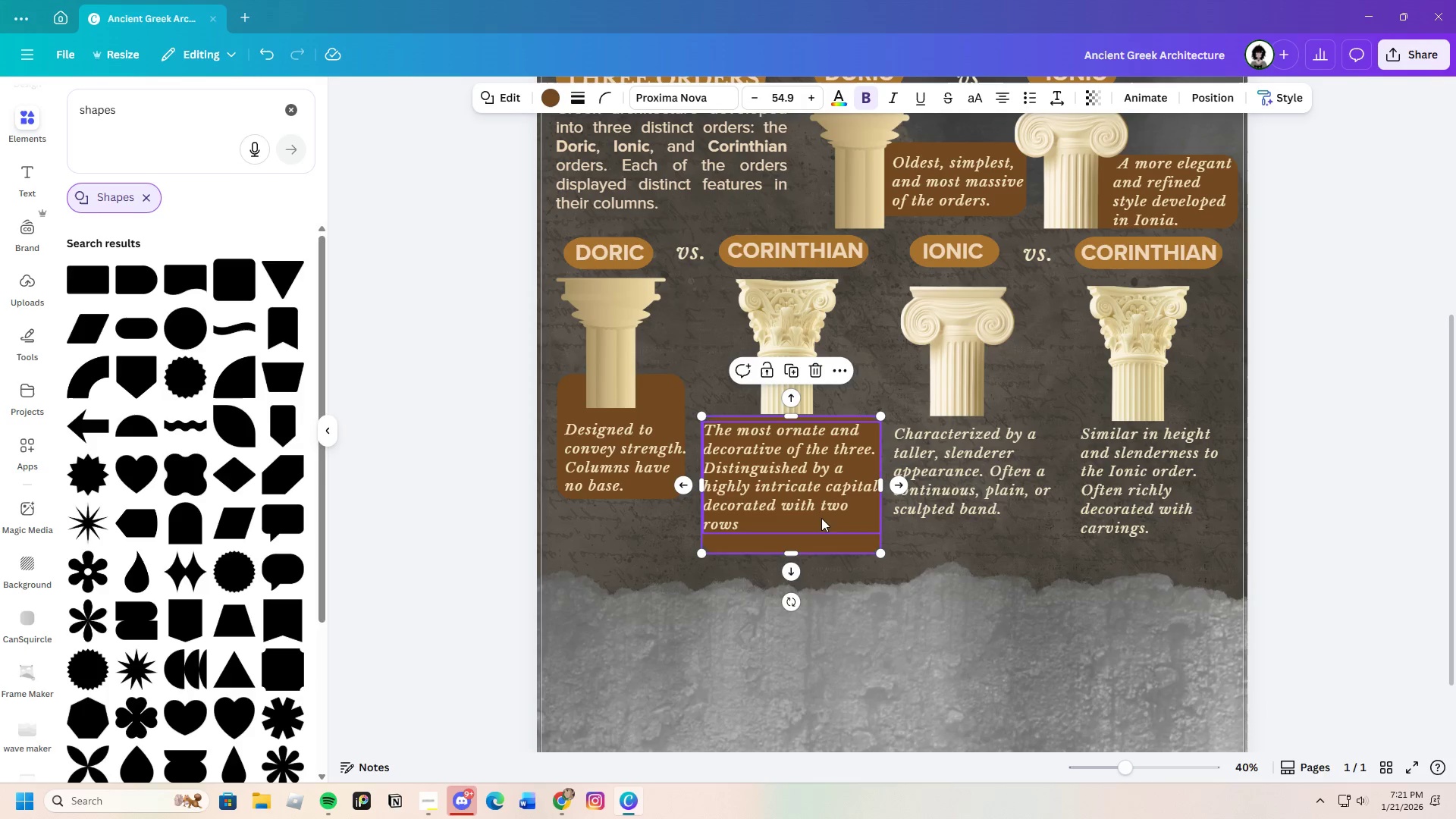 
right_click([834, 546])
 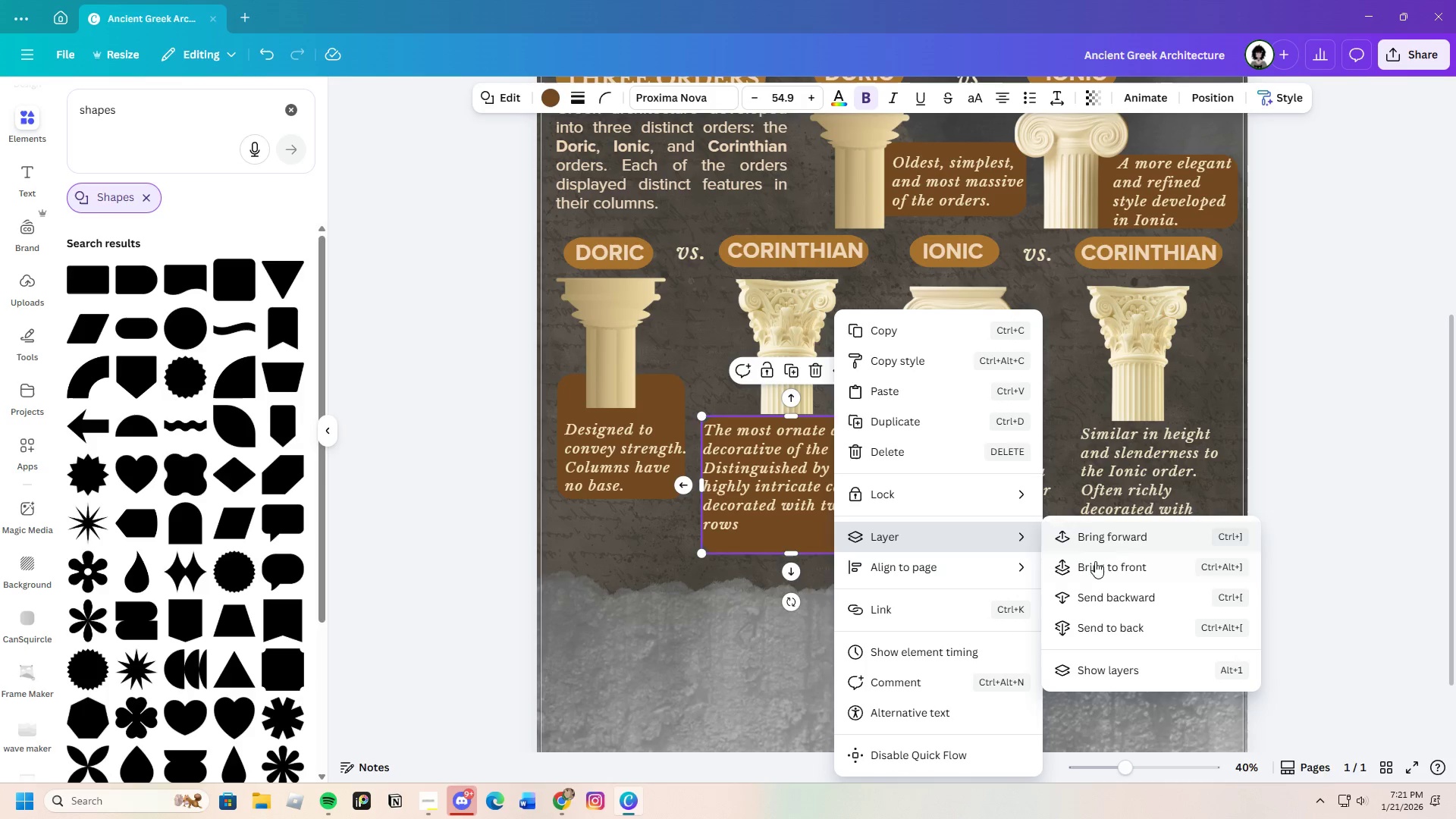 
left_click([1104, 592])
 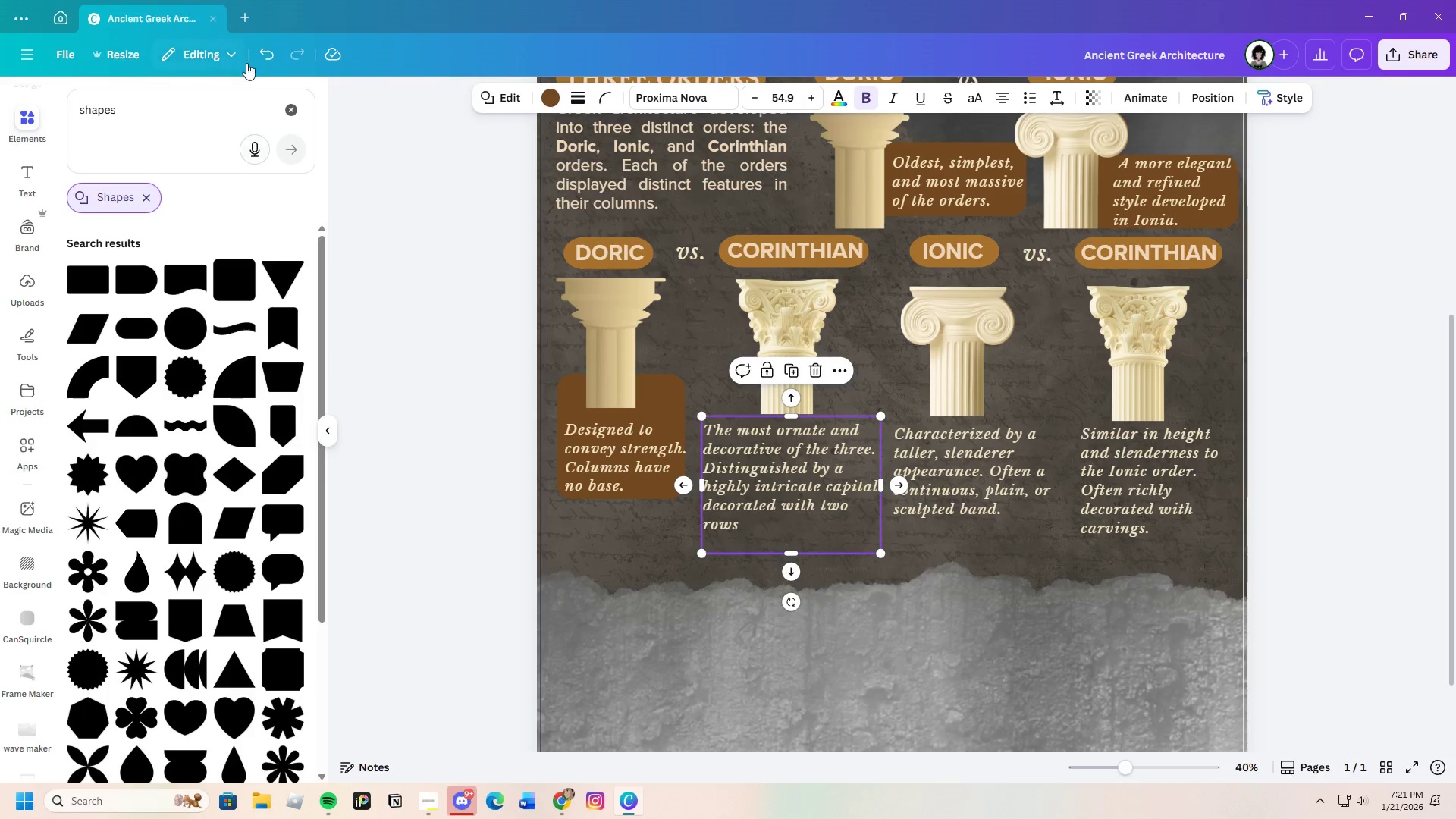 
left_click([269, 52])
 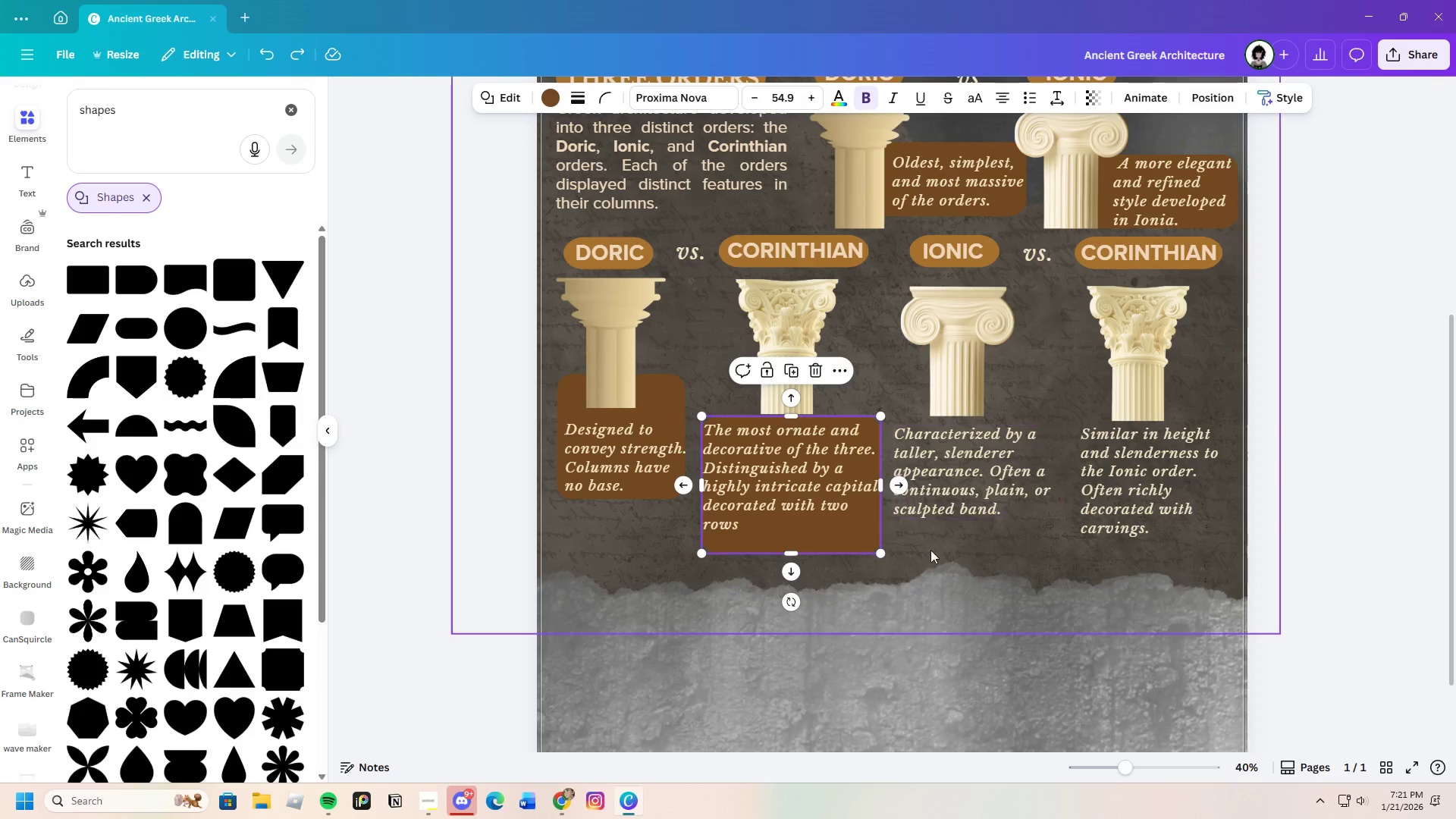 
left_click([940, 583])
 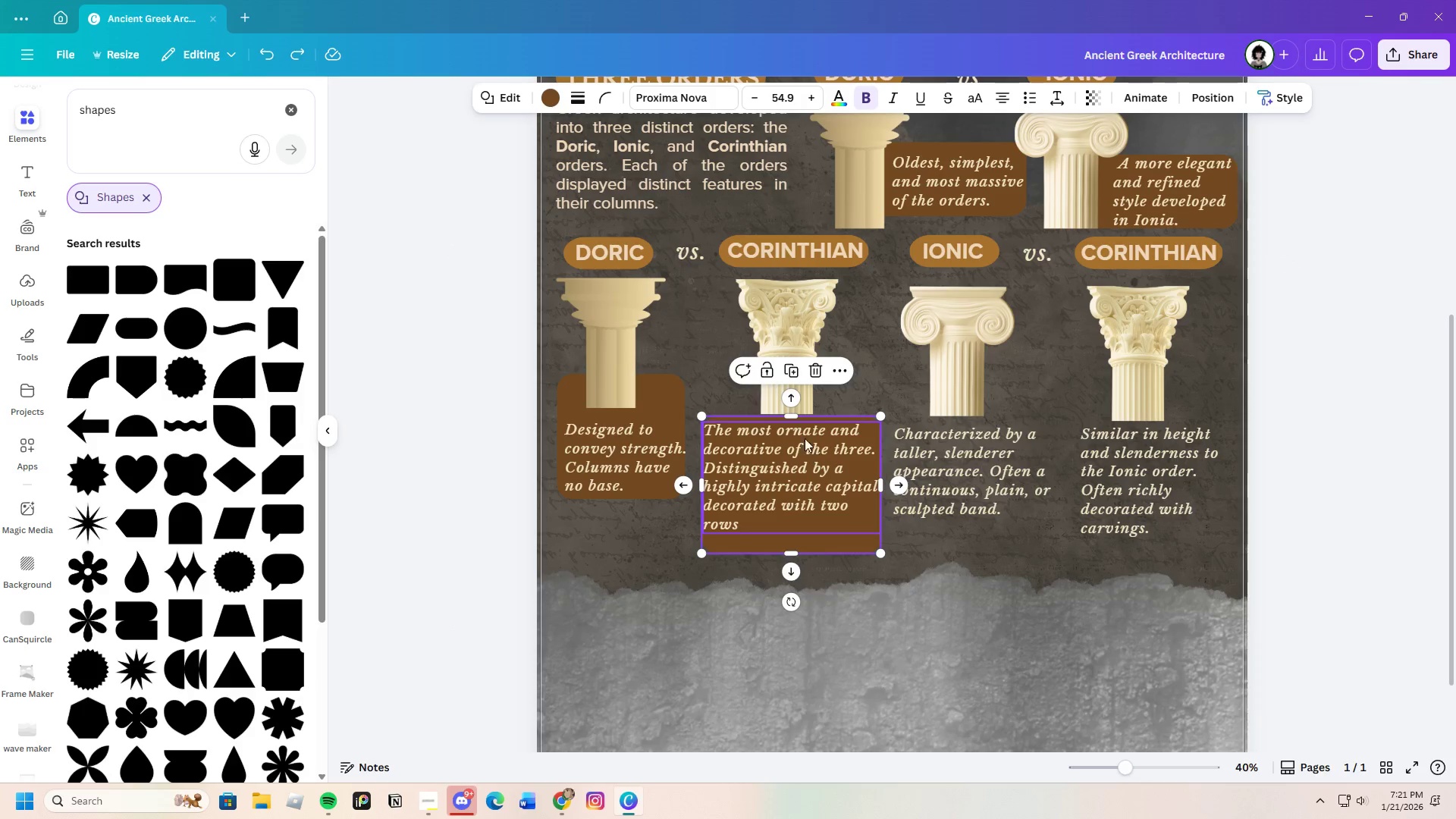 
left_click_drag(start_coordinate=[795, 418], to_coordinate=[792, 379])
 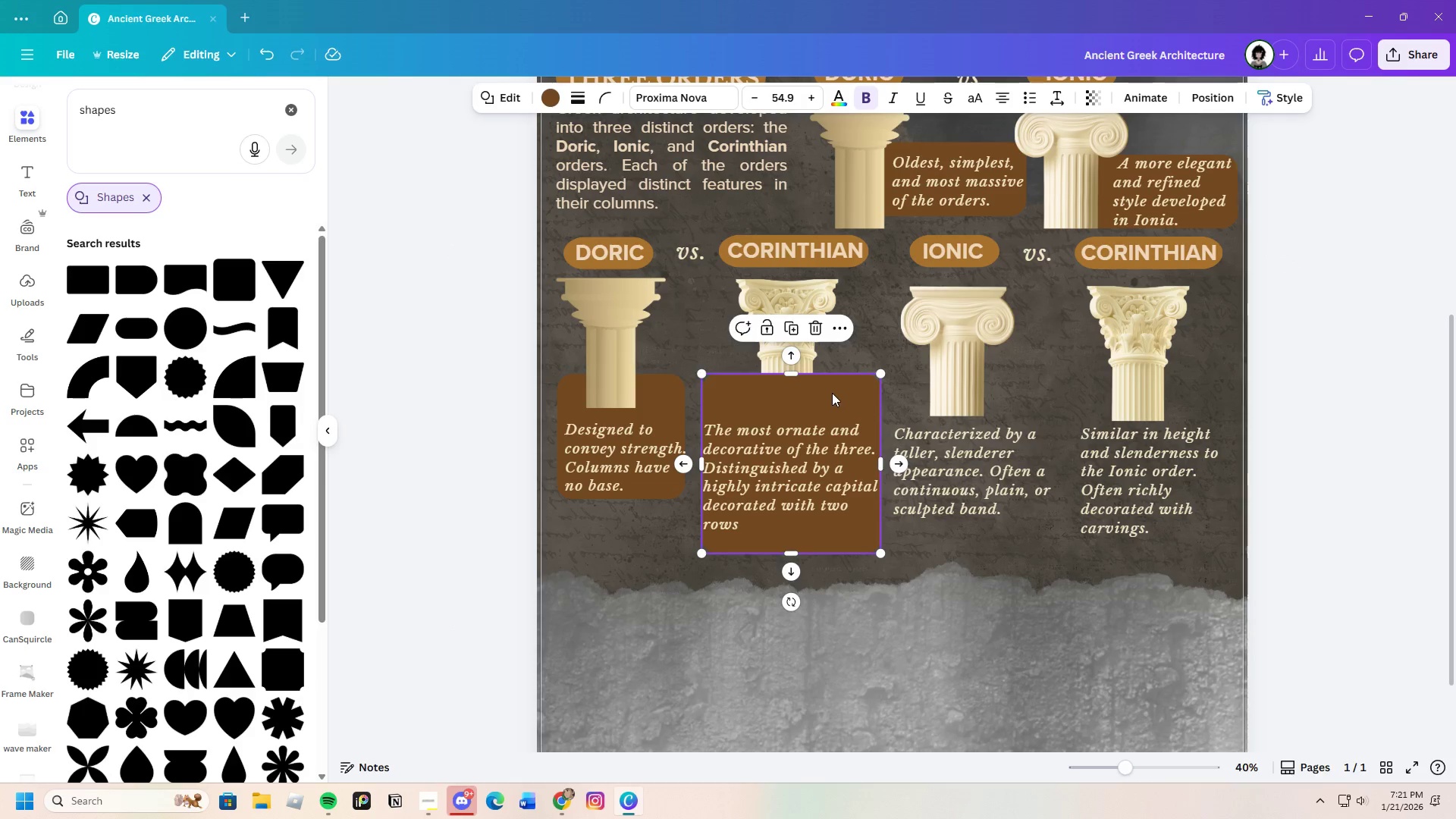 
right_click([832, 393])
 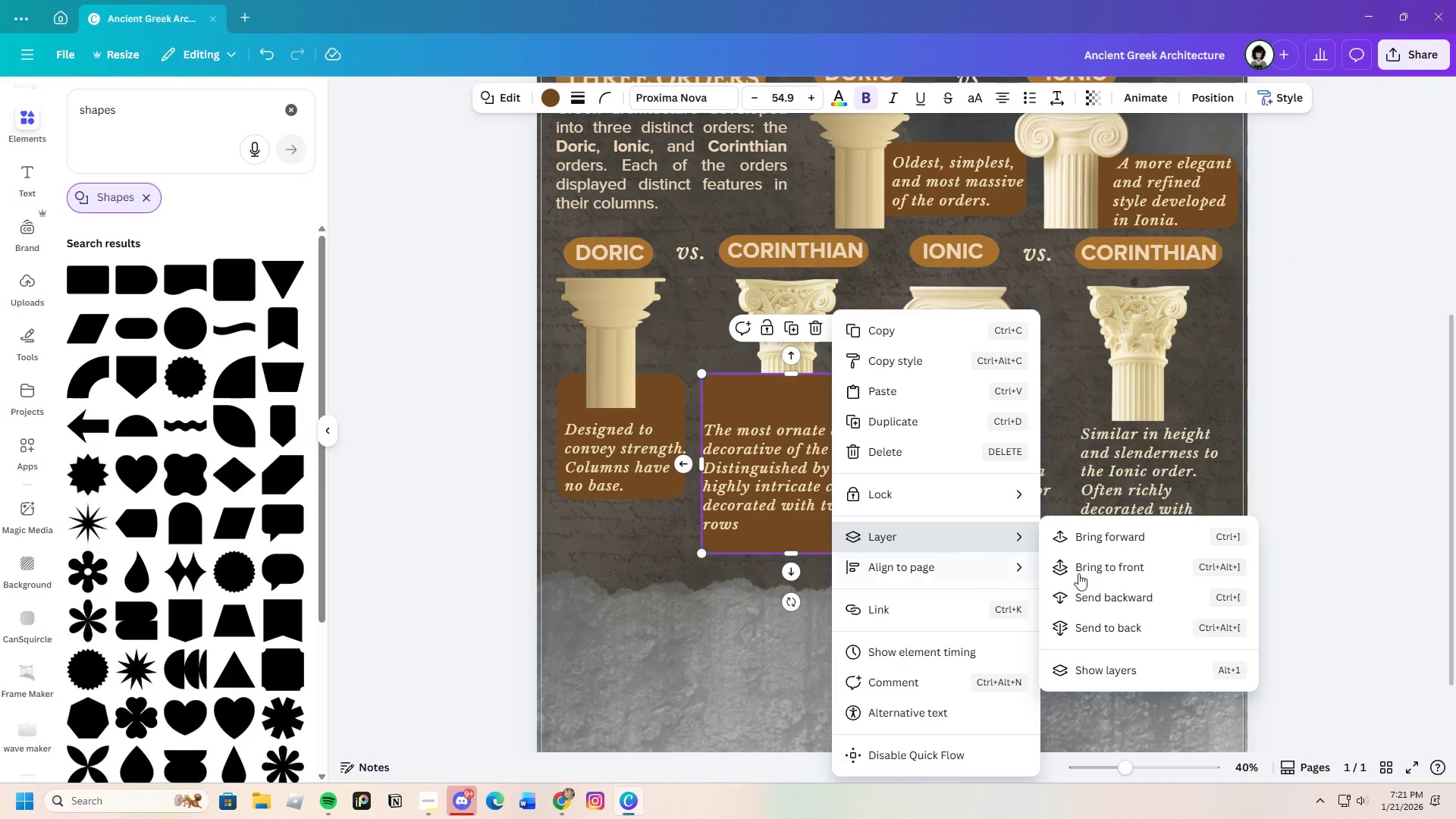 
left_click([1100, 595])
 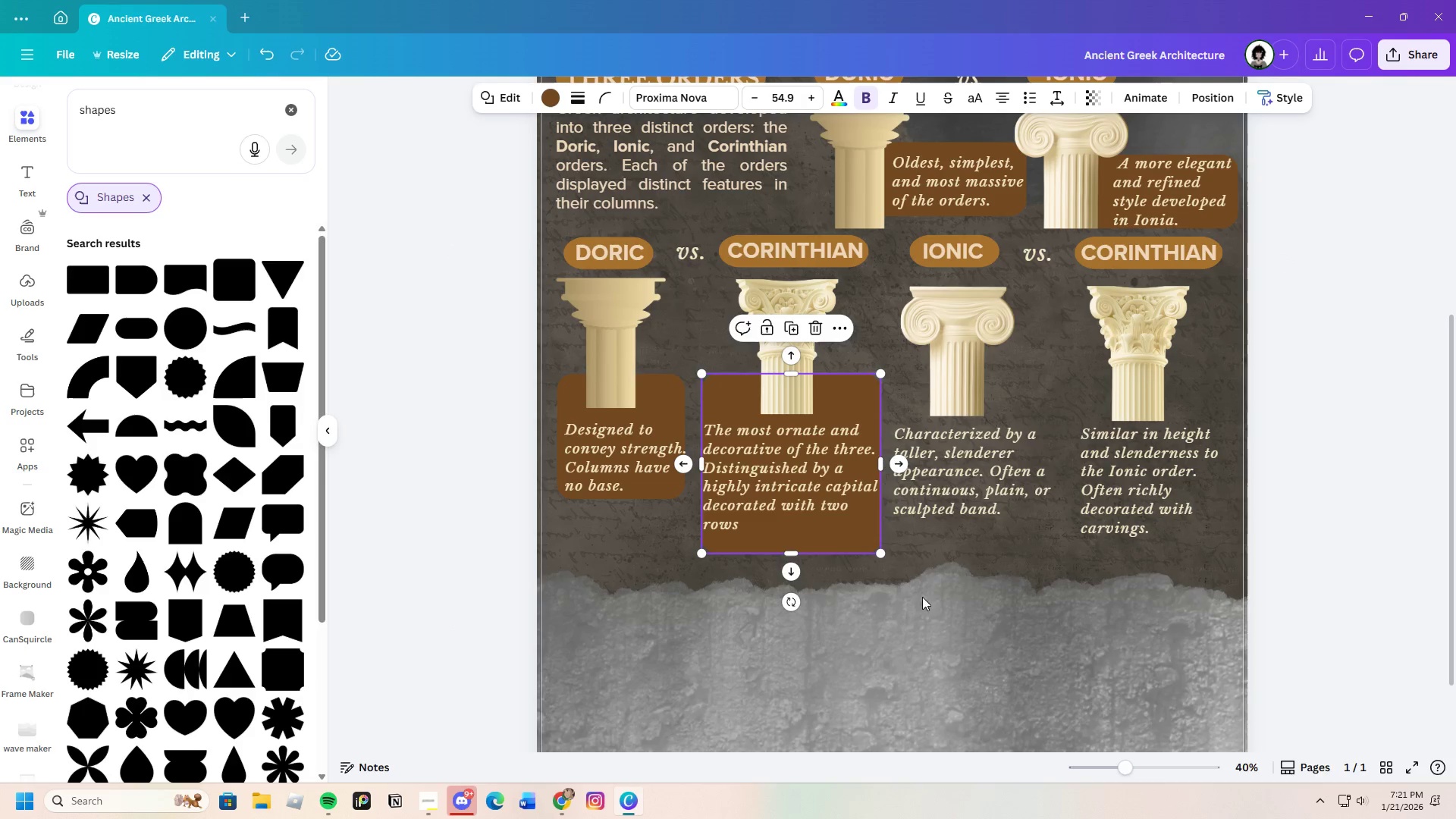 
left_click([894, 593])
 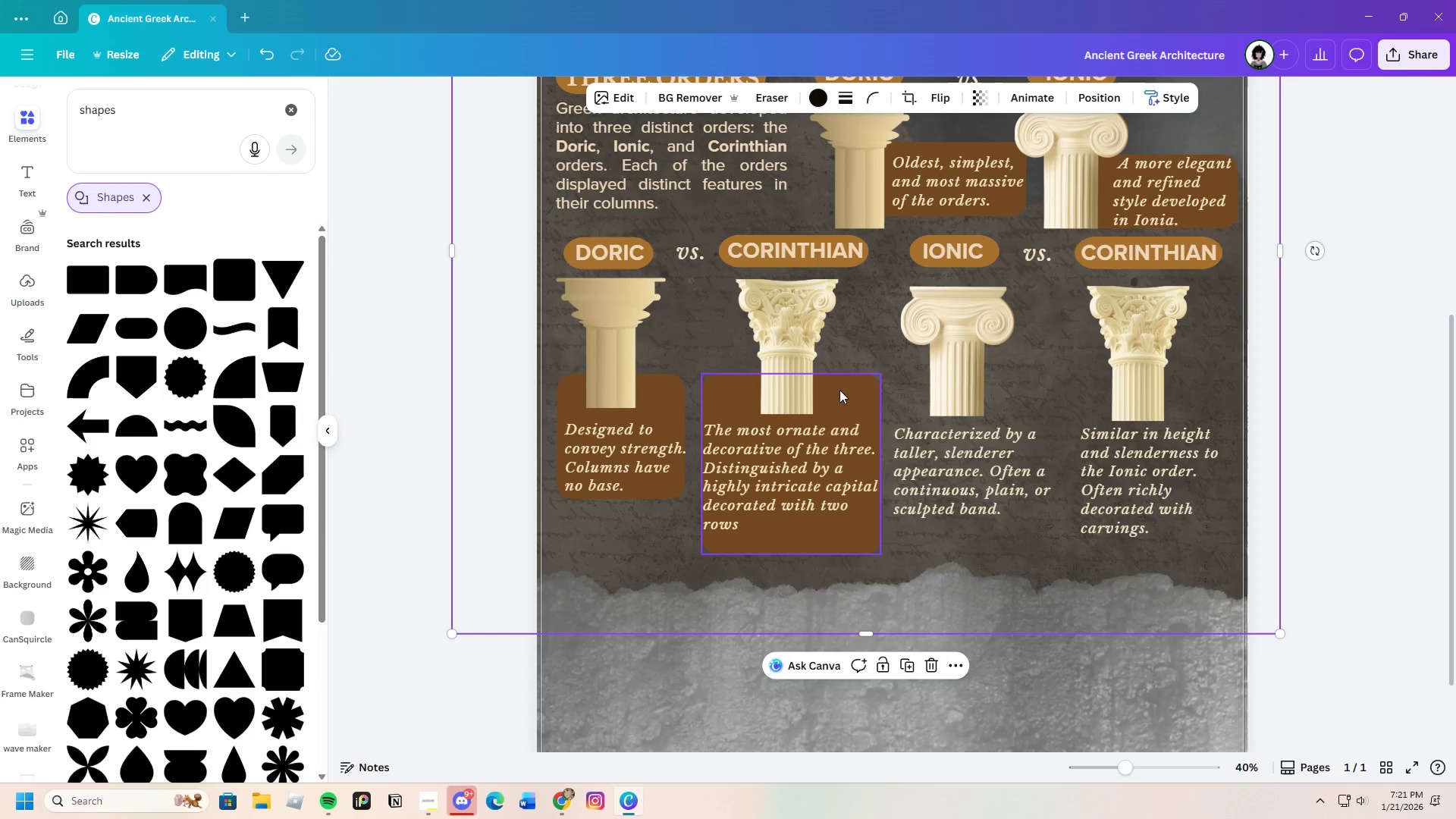 
left_click([849, 394])
 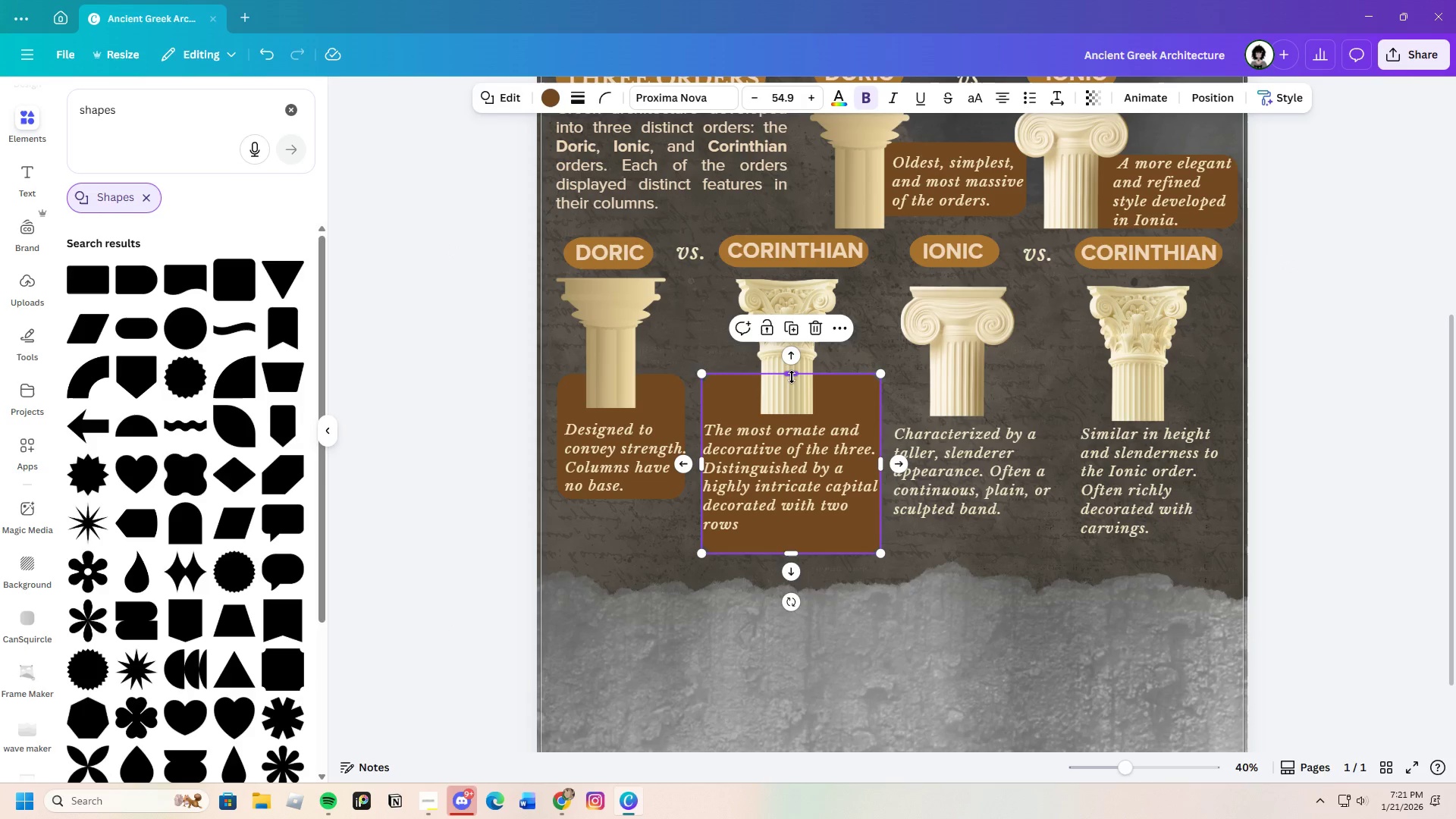 
left_click_drag(start_coordinate=[792, 376], to_coordinate=[793, 392])
 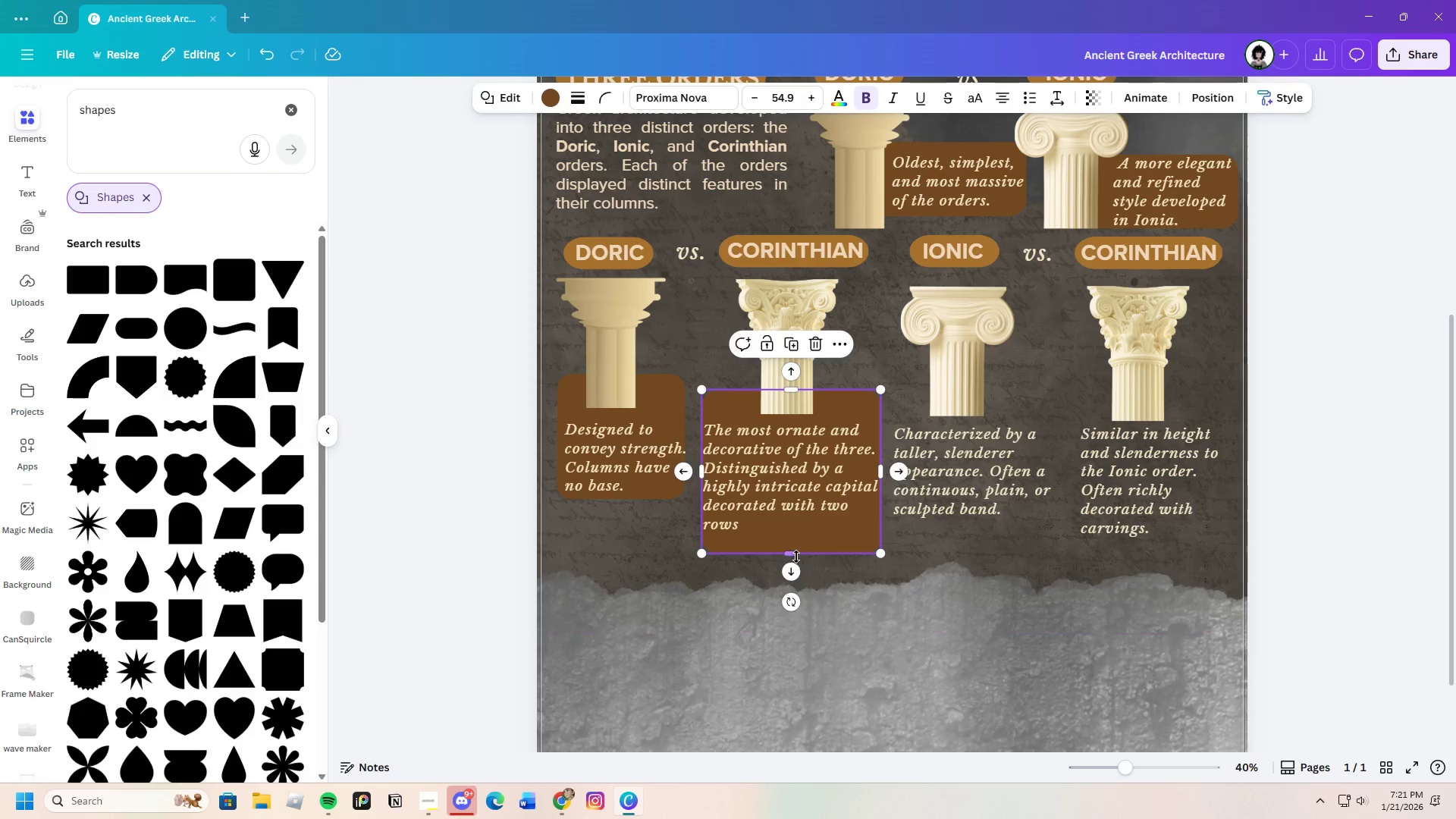 
left_click_drag(start_coordinate=[796, 557], to_coordinate=[796, 541])
 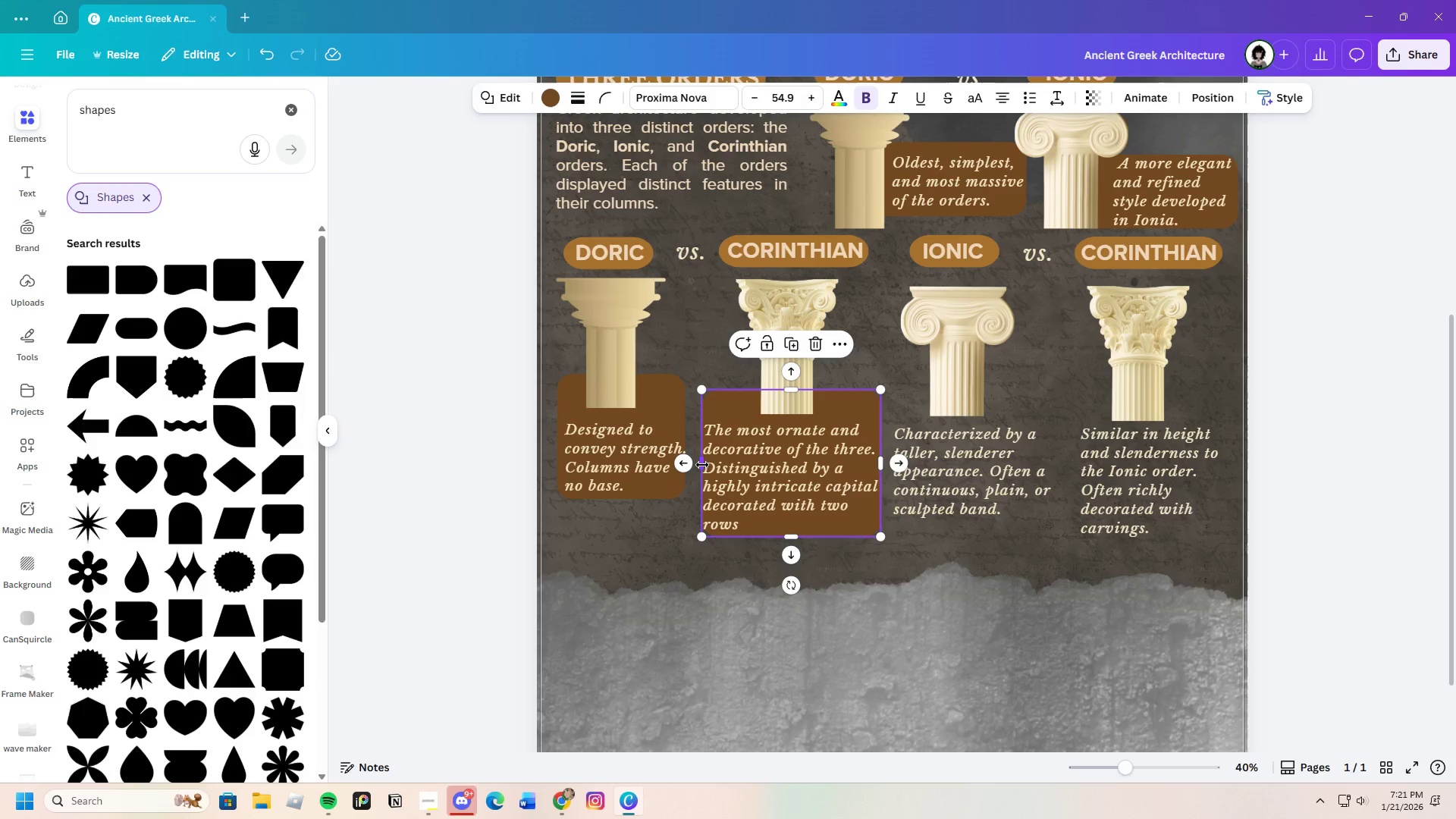 
left_click_drag(start_coordinate=[702, 465], to_coordinate=[698, 464])
 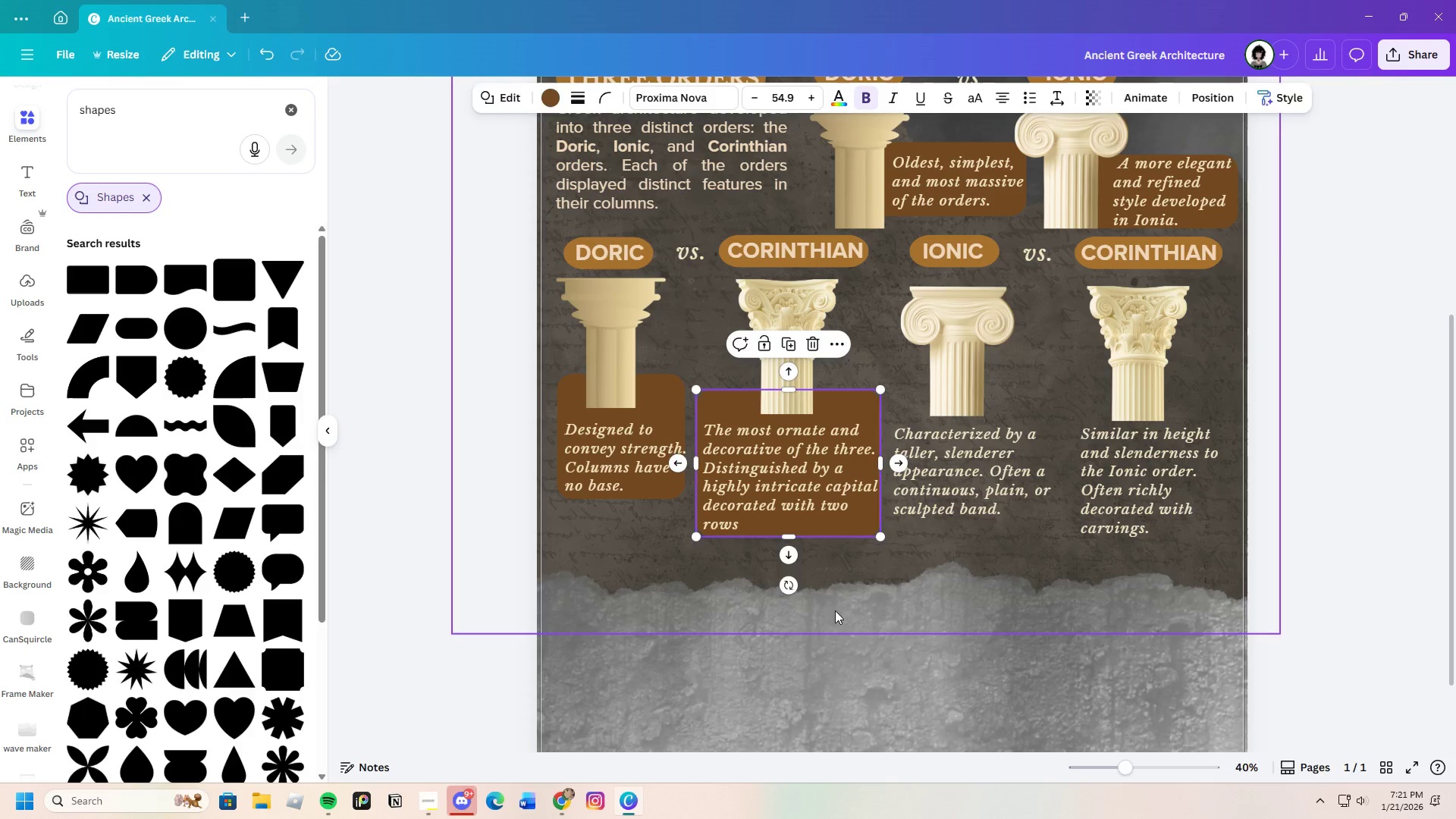 
left_click([842, 612])
 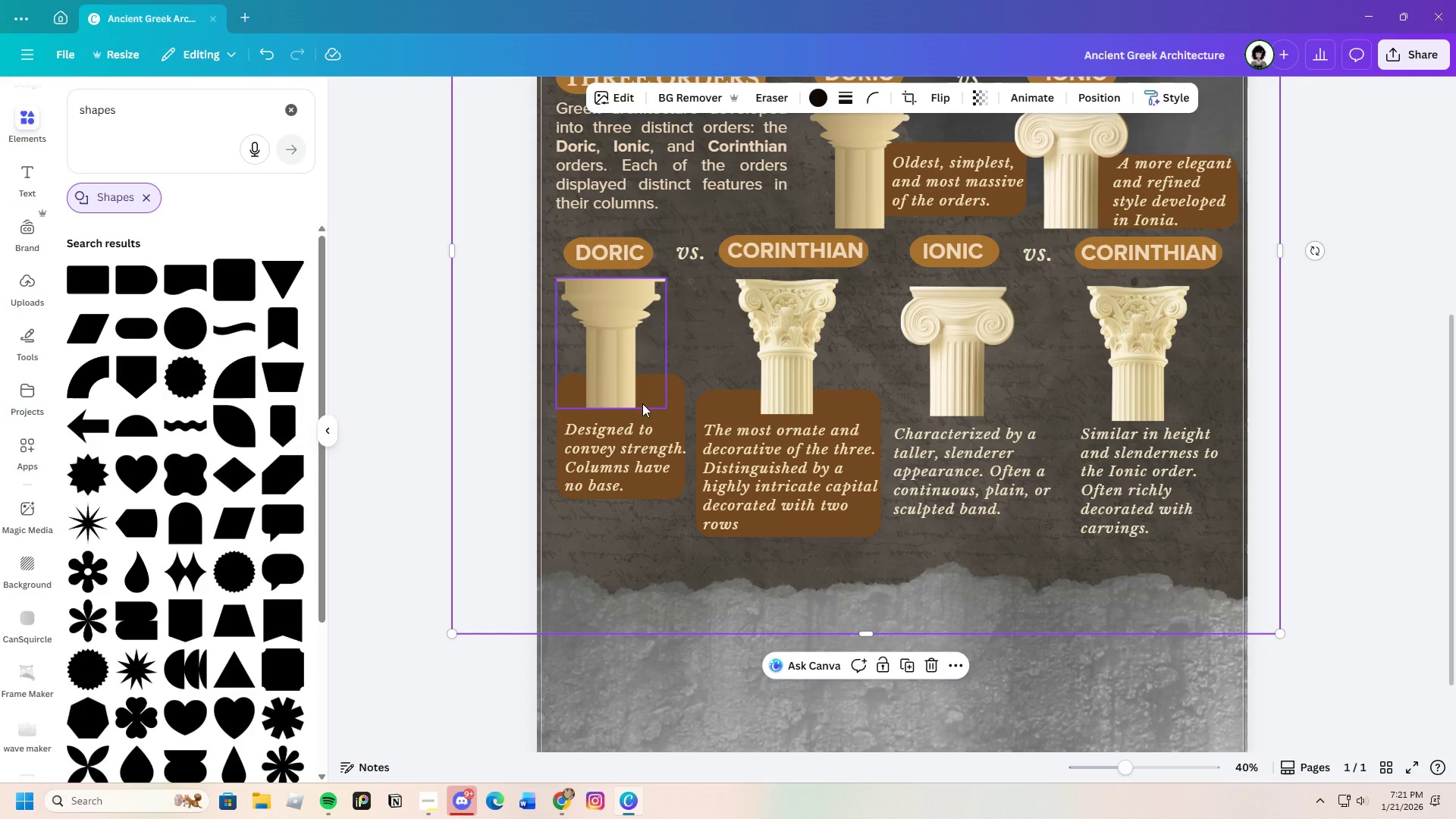 
left_click([670, 403])
 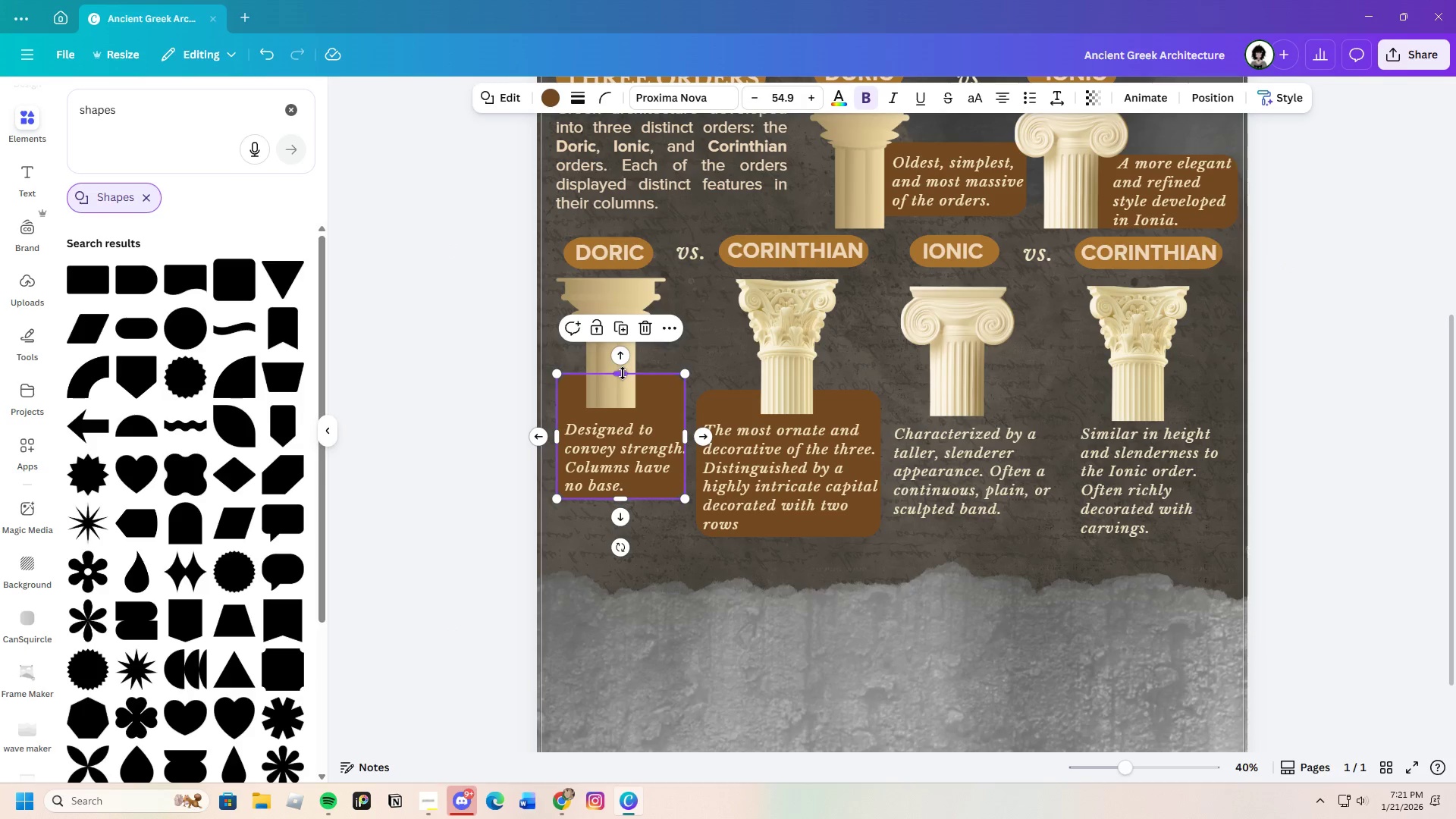 
left_click_drag(start_coordinate=[622, 373], to_coordinate=[626, 388])
 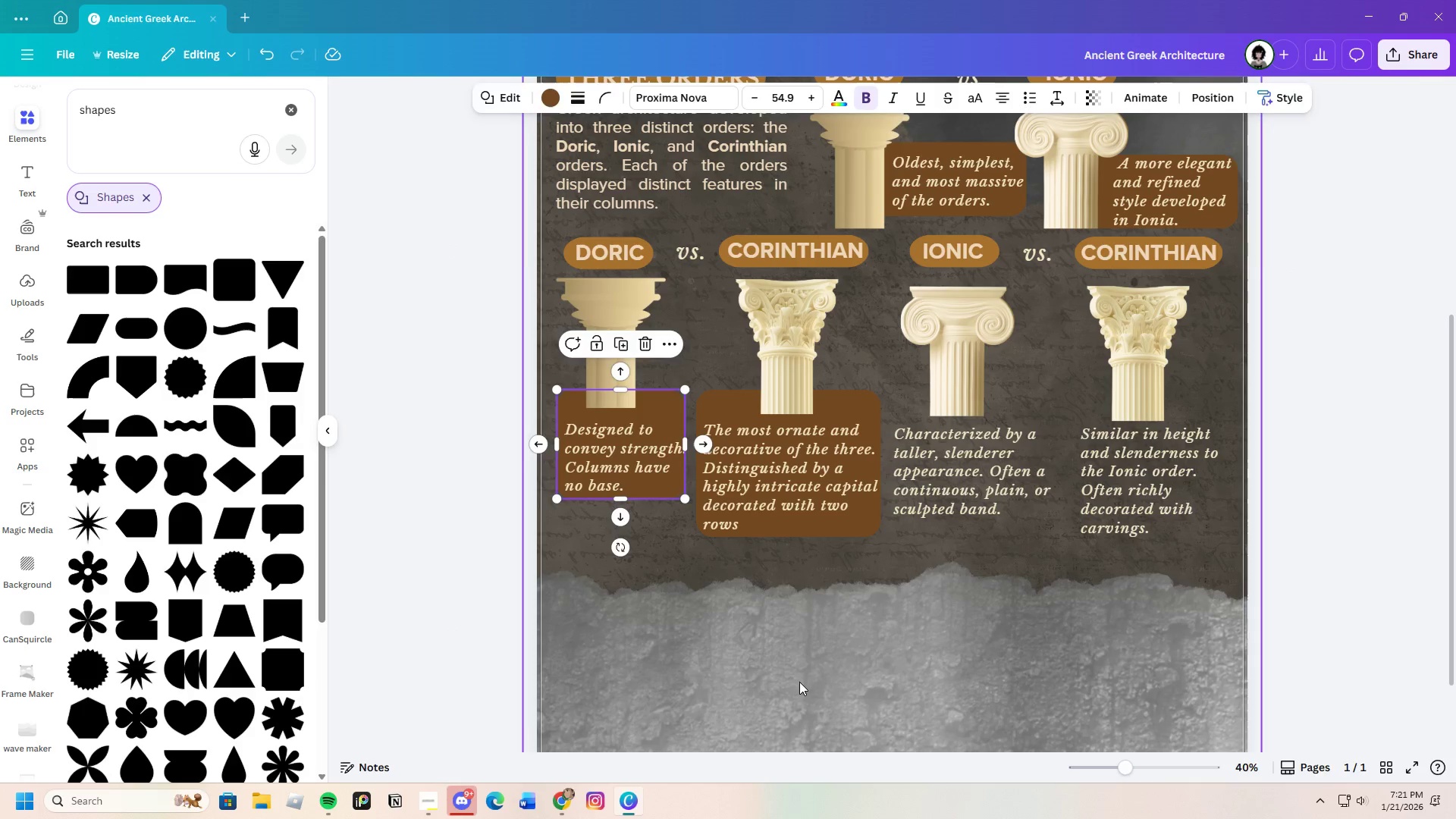 
left_click([799, 682])
 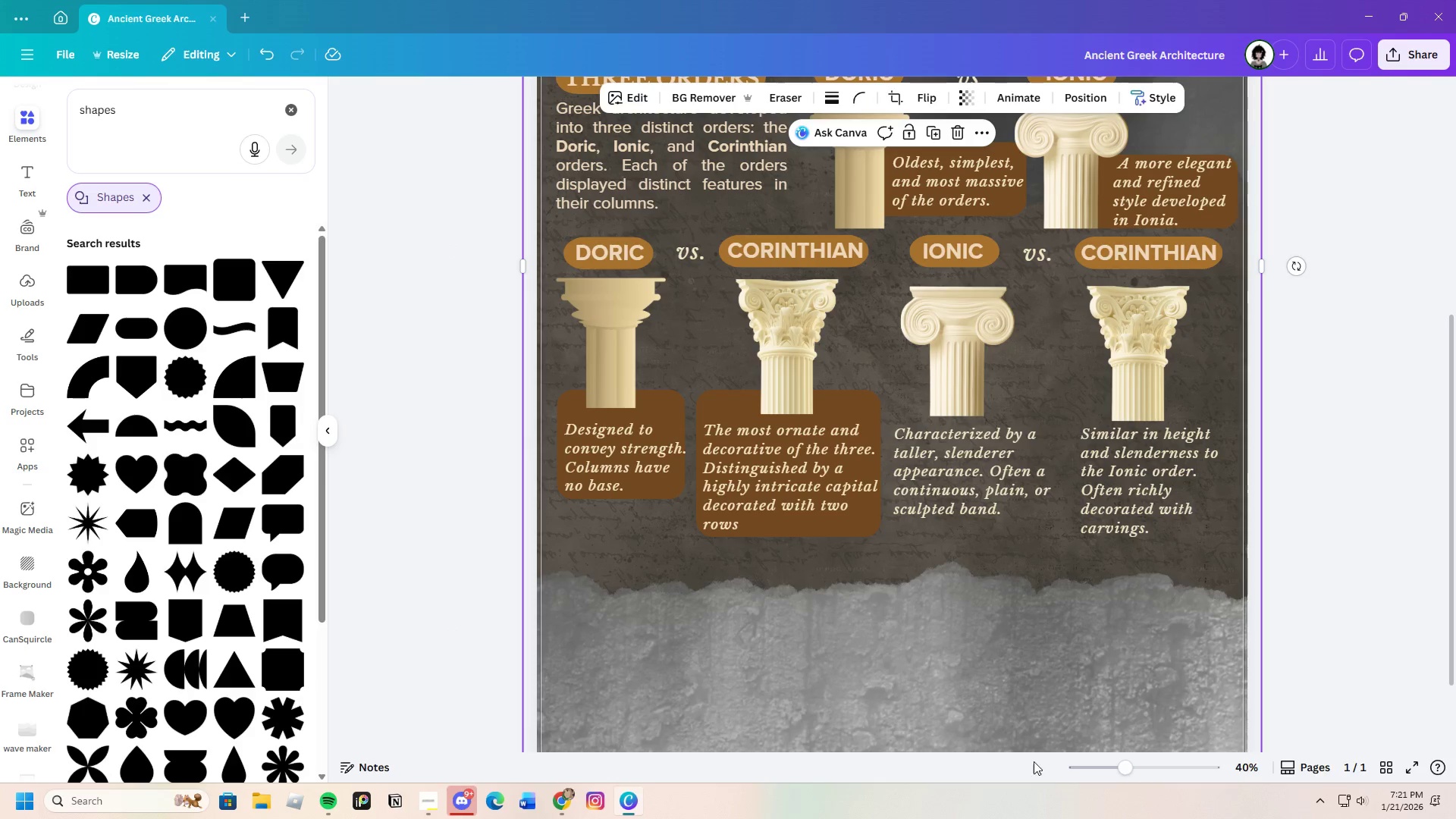 
left_click_drag(start_coordinate=[1126, 768], to_coordinate=[1114, 757])
 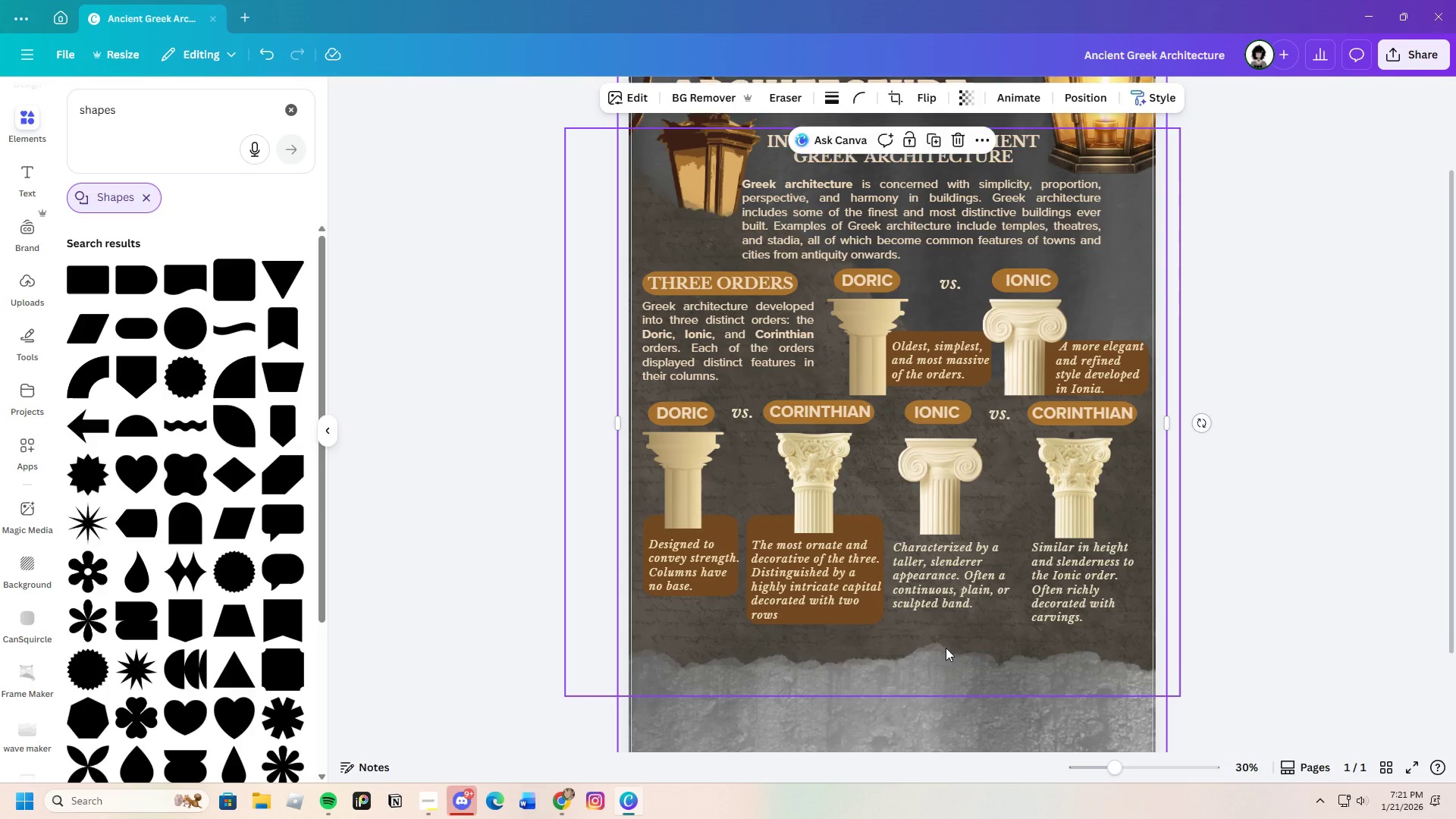 
scroll: coordinate [942, 642], scroll_direction: down, amount: 2.0
 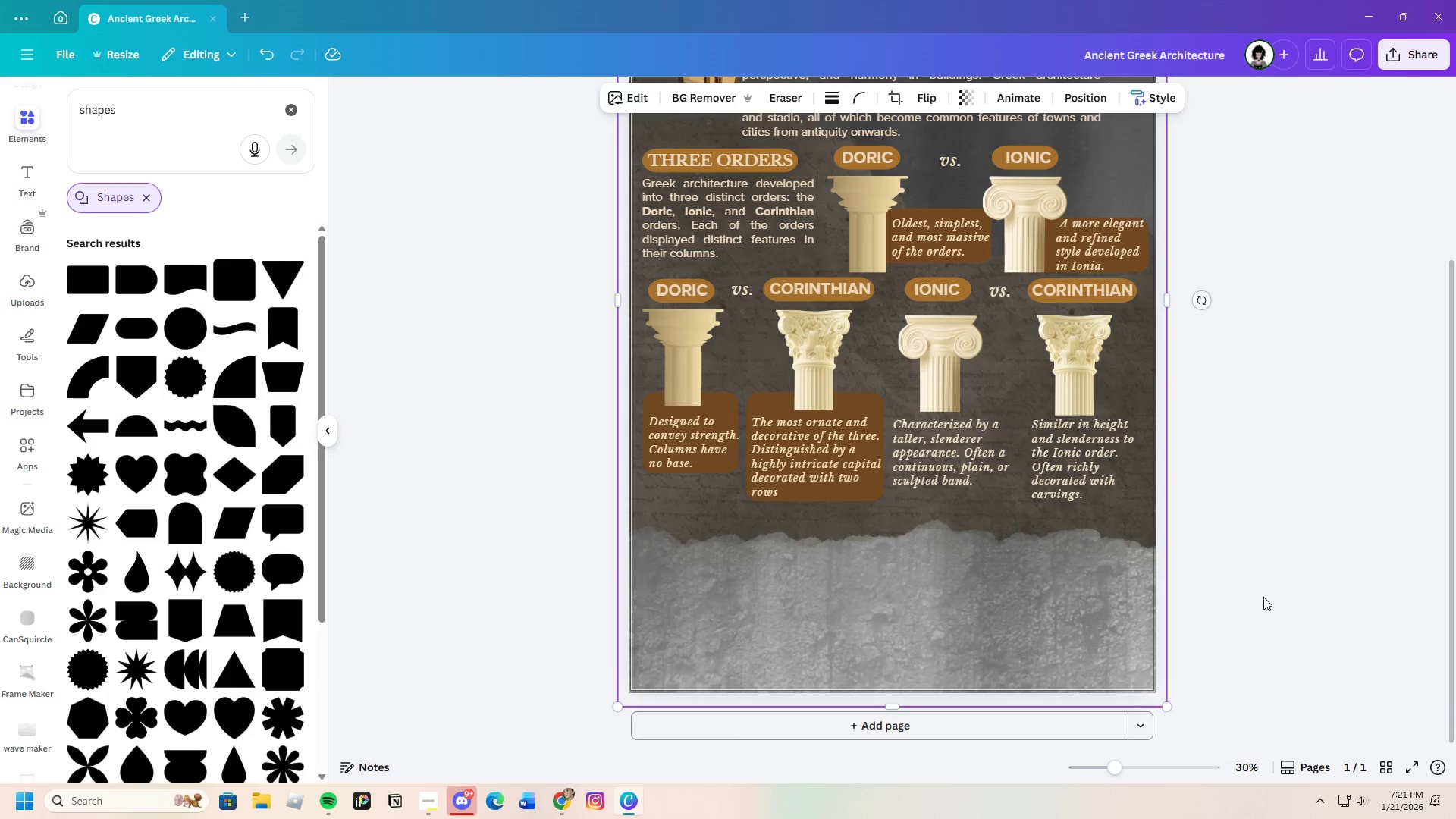 
left_click([1266, 586])
 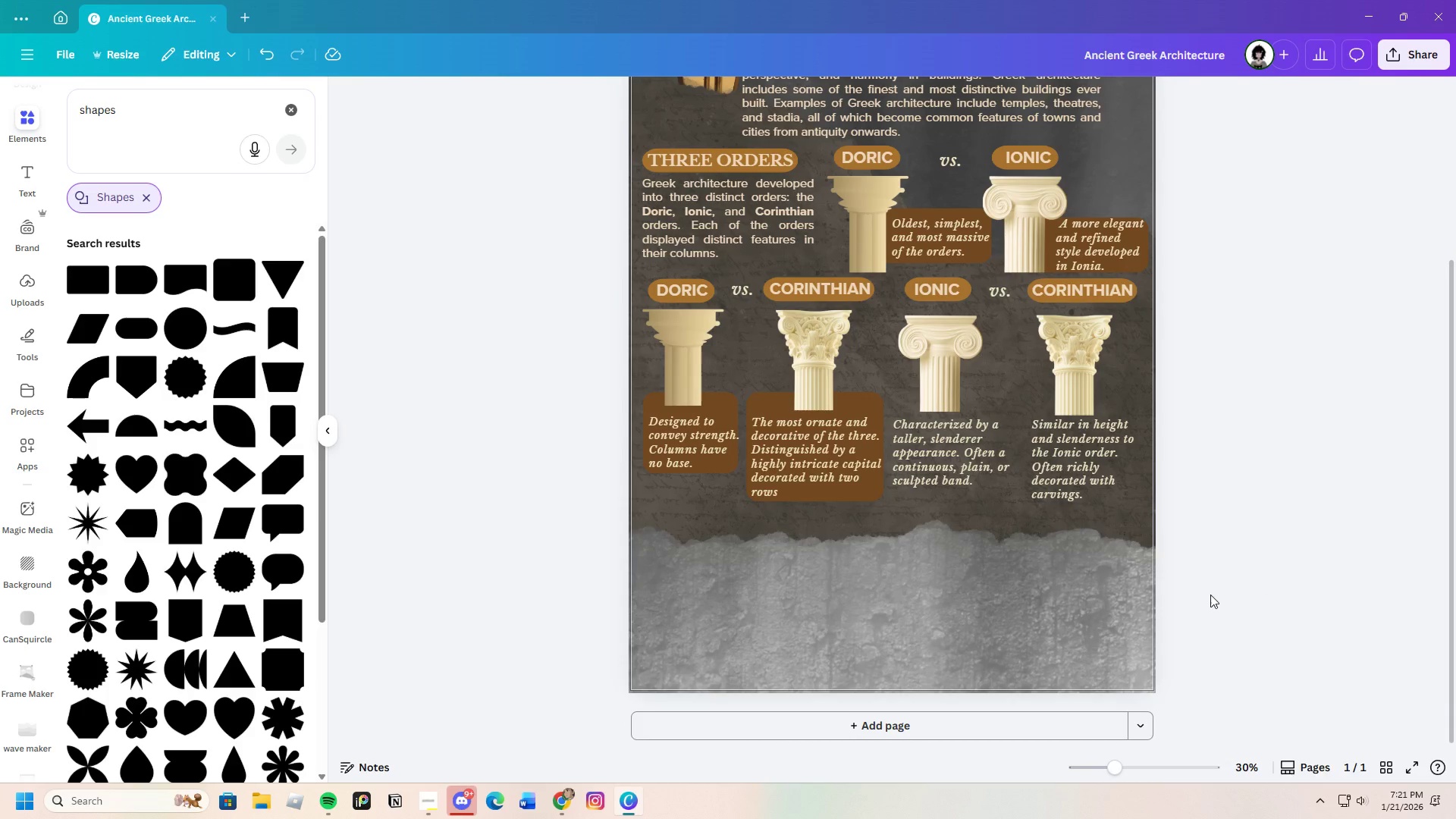 
scroll: coordinate [1198, 600], scroll_direction: up, amount: 2.0
 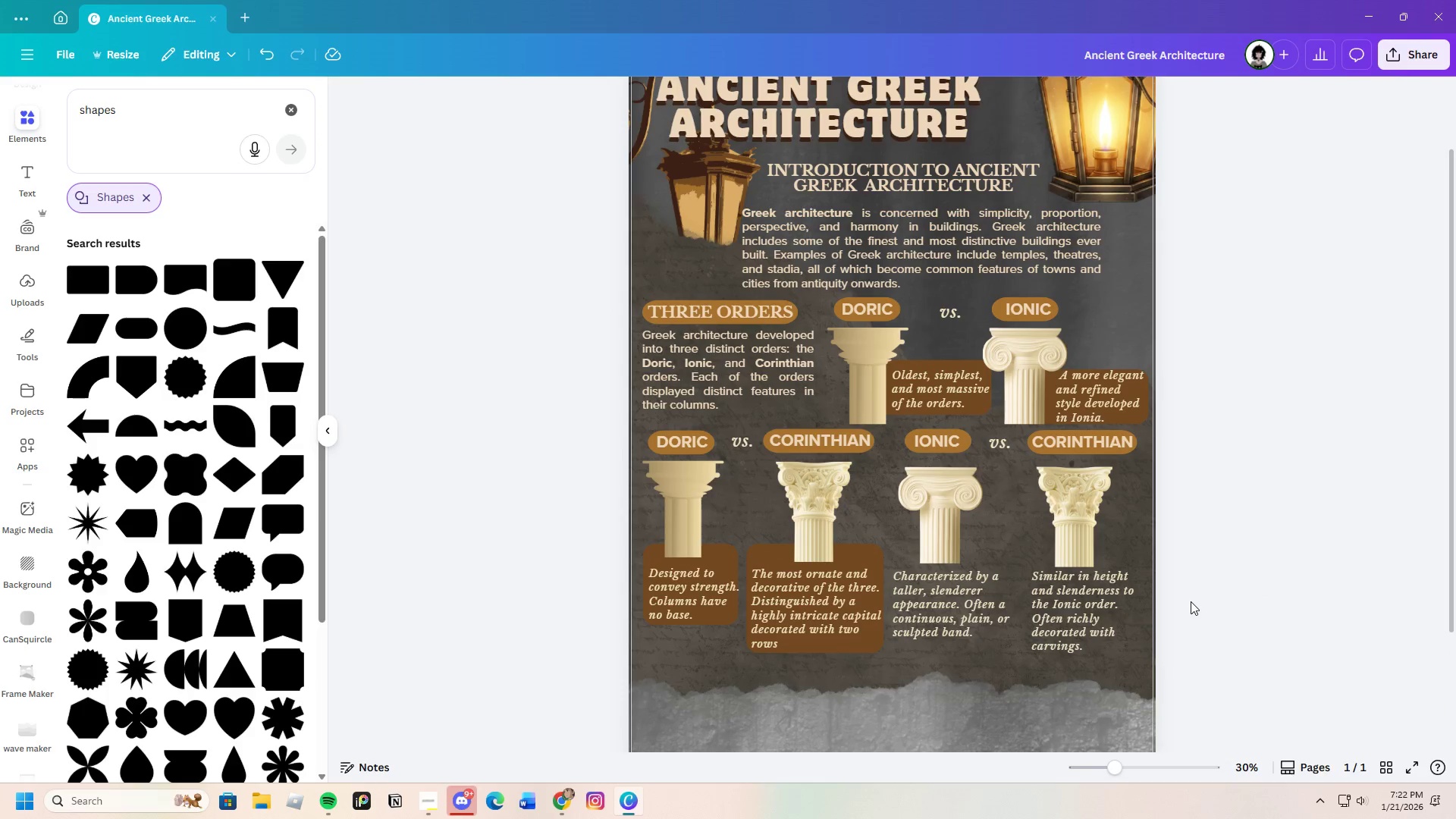 
scroll: coordinate [1191, 601], scroll_direction: down, amount: 2.0
 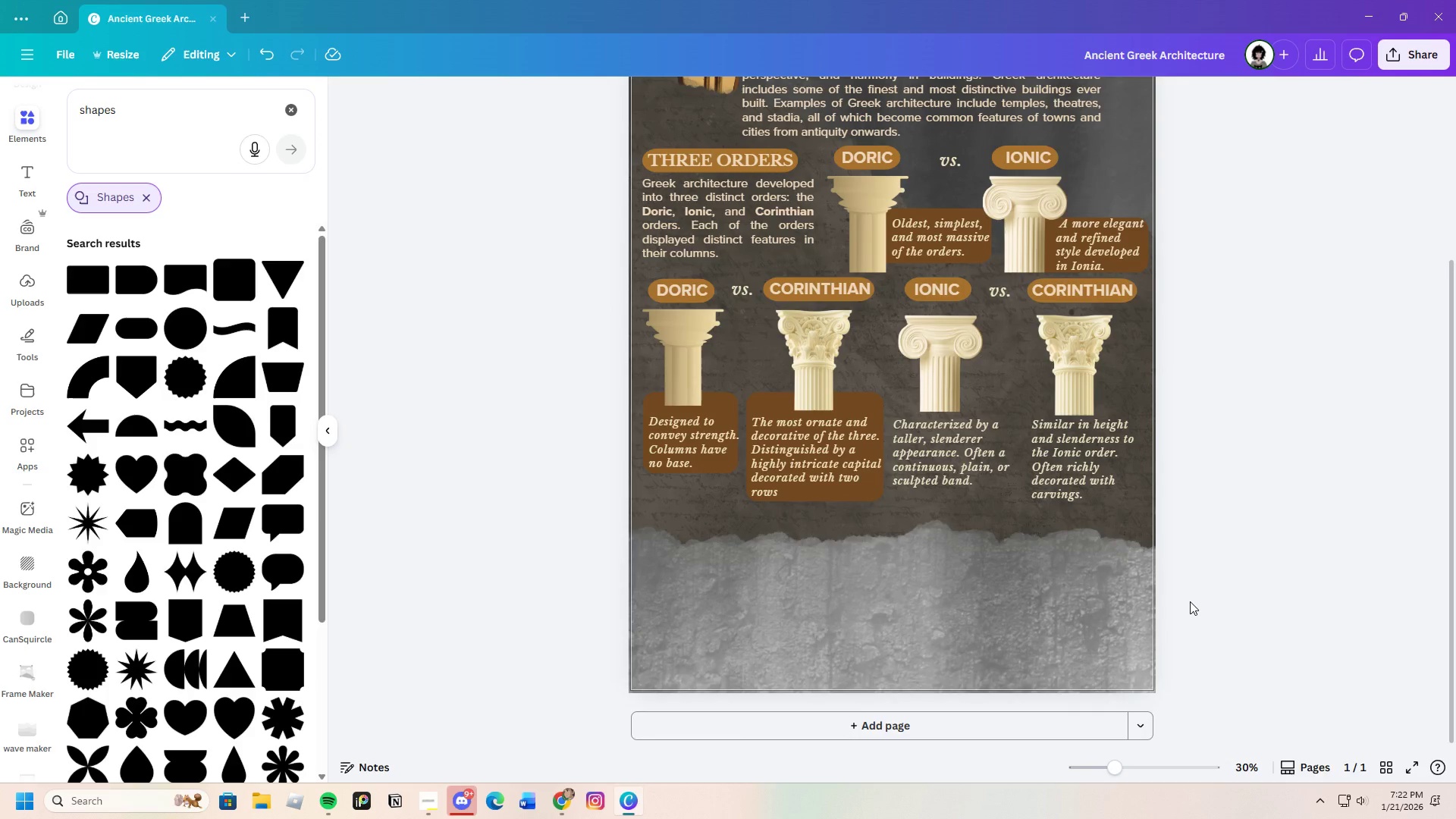 
scroll: coordinate [1190, 601], scroll_direction: up, amount: 3.0
 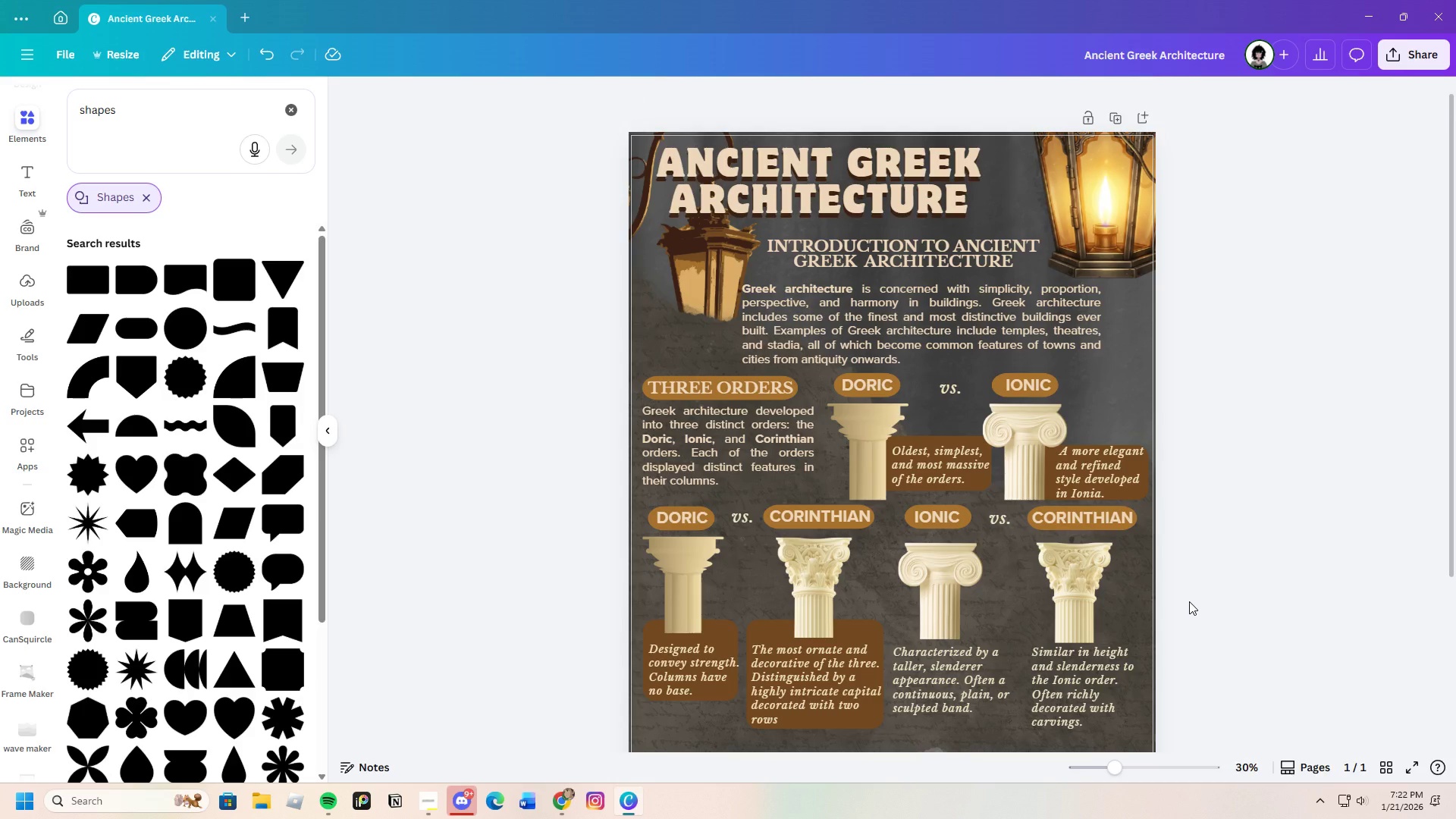 
scroll: coordinate [1189, 601], scroll_direction: down, amount: 2.0
 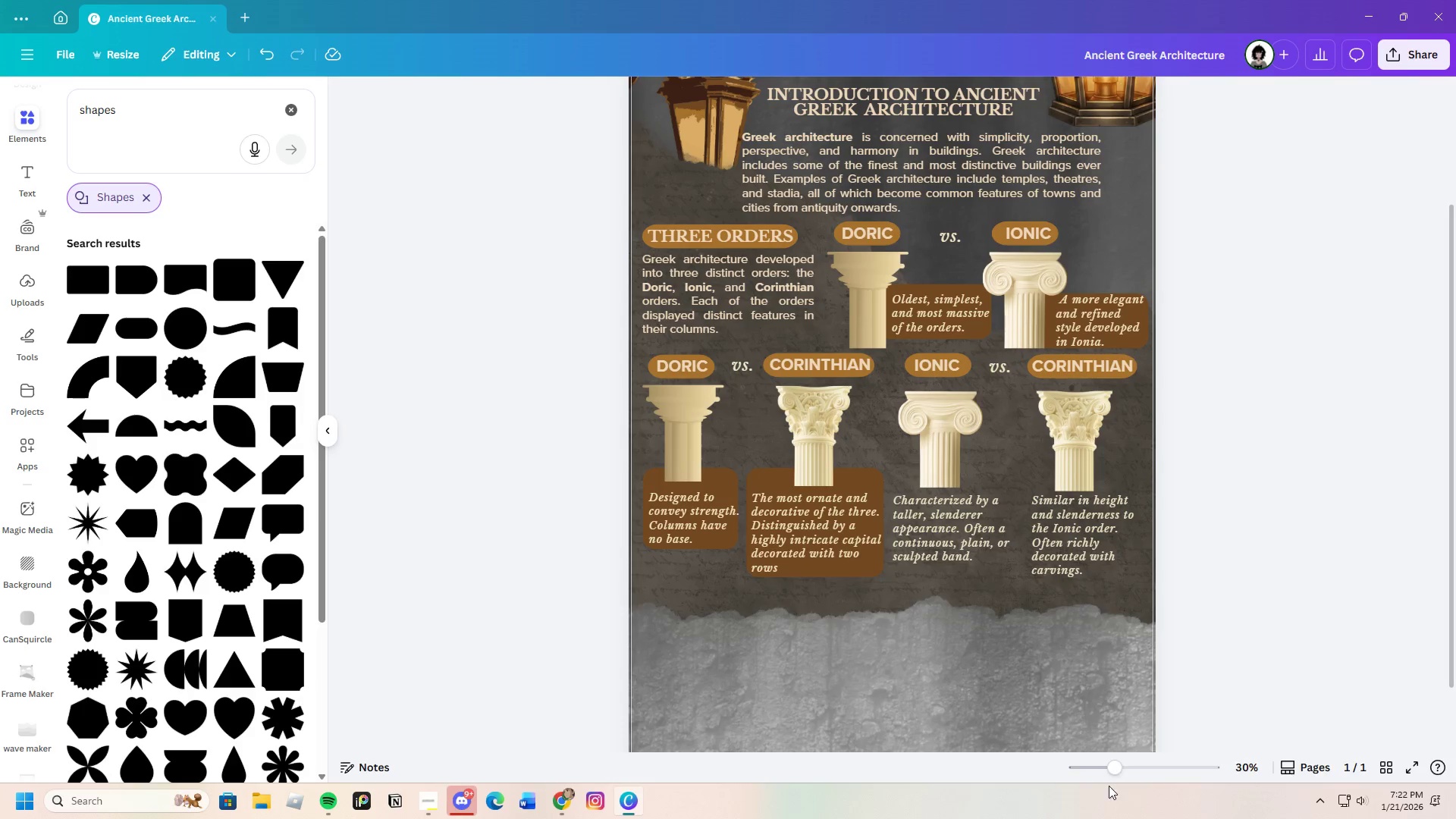 
left_click_drag(start_coordinate=[1110, 779], to_coordinate=[1125, 777])
 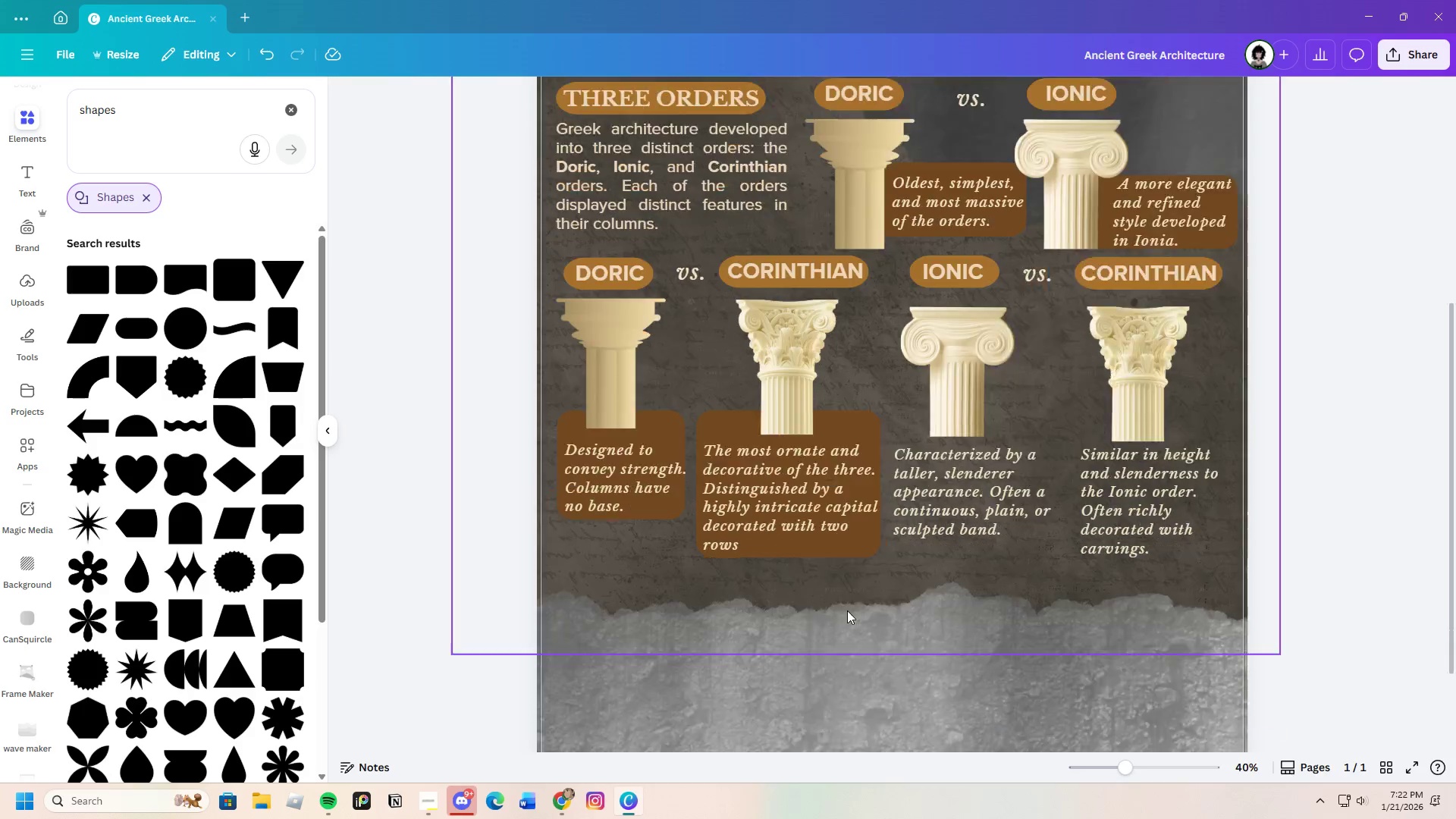 
scroll: coordinate [847, 610], scroll_direction: down, amount: 2.0
 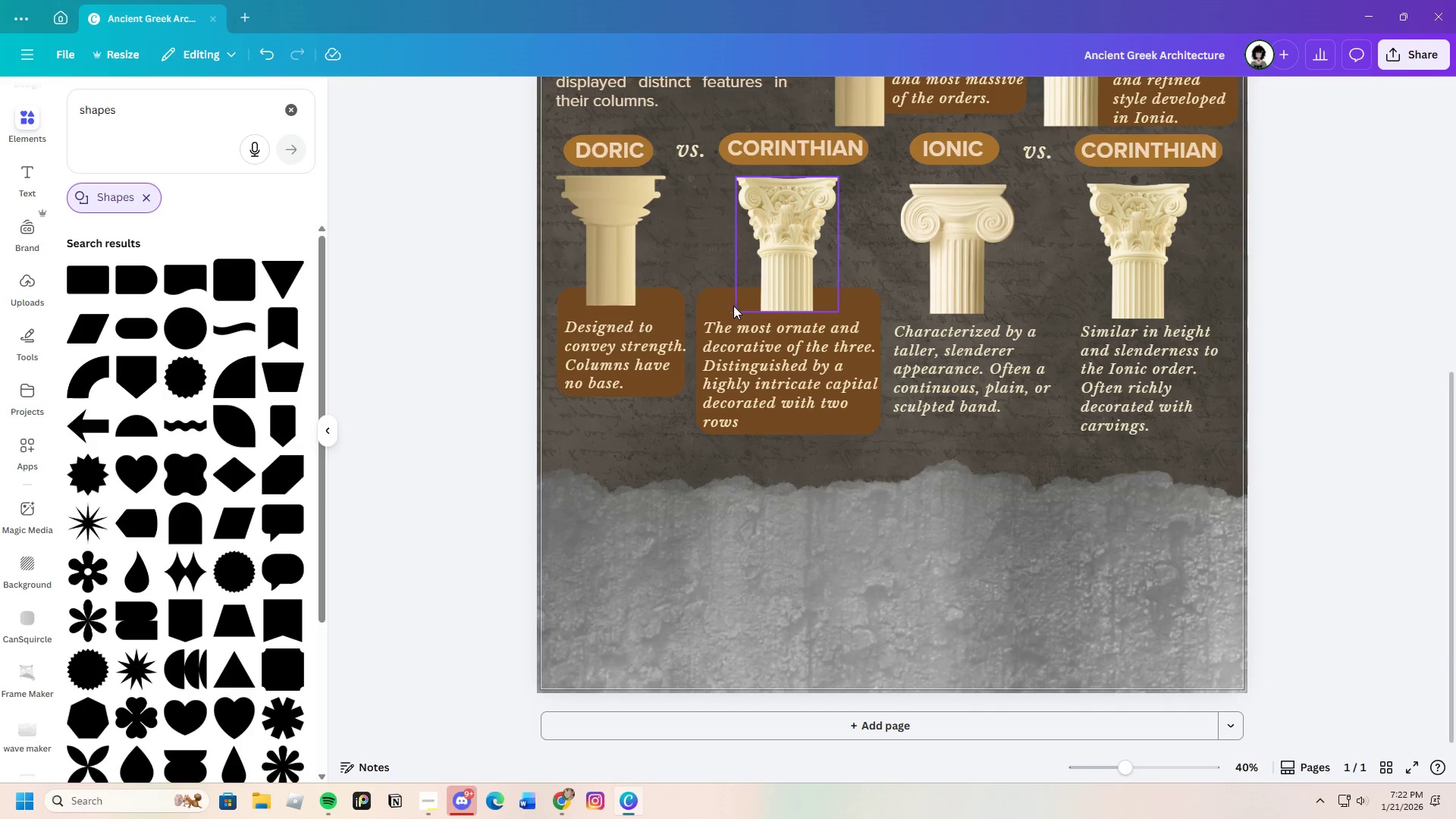 
left_click([720, 306])
 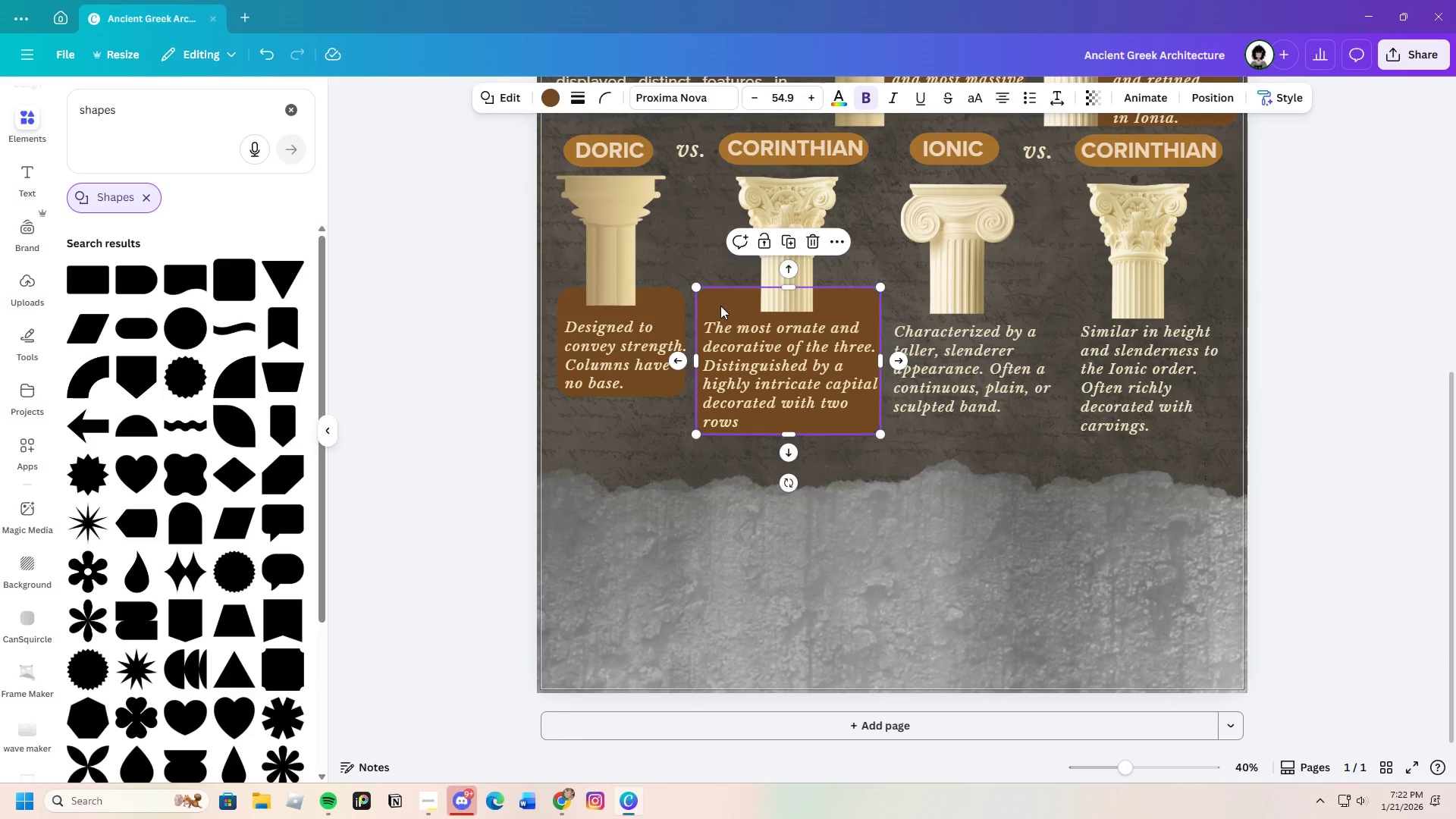 
key(Control+C)
 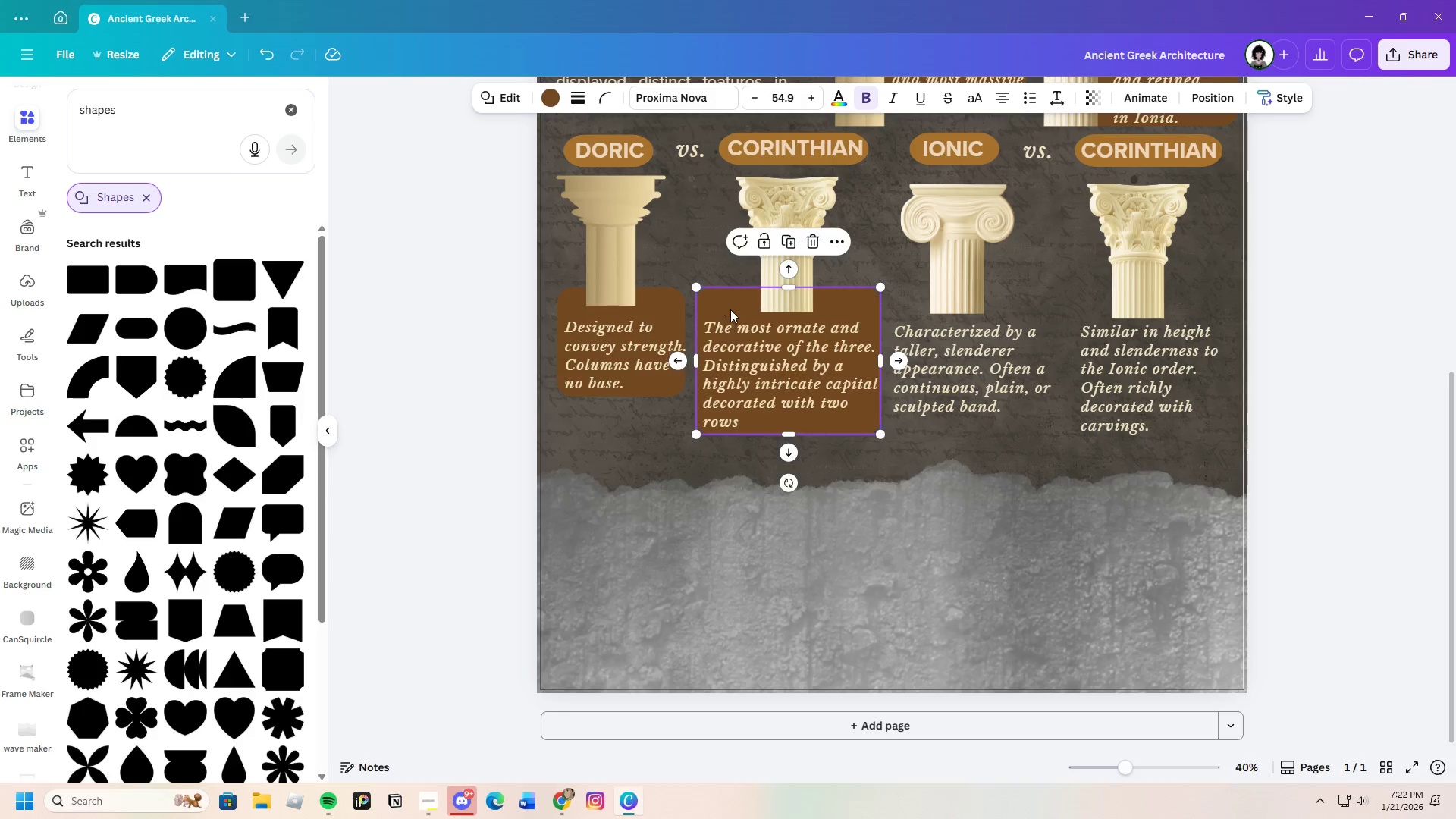 
key(Control+V)
 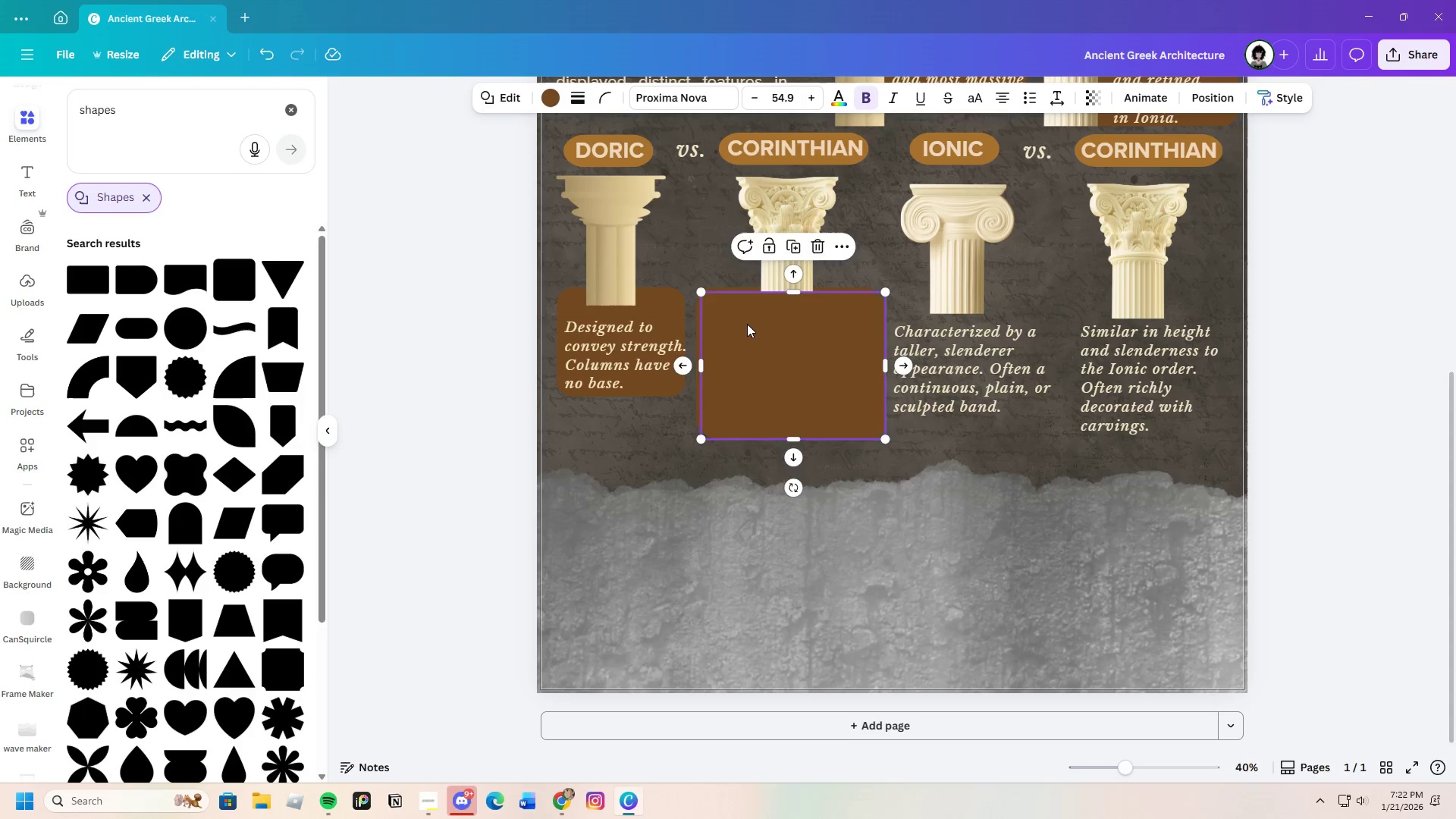 
left_click_drag(start_coordinate=[747, 325], to_coordinate=[935, 344])
 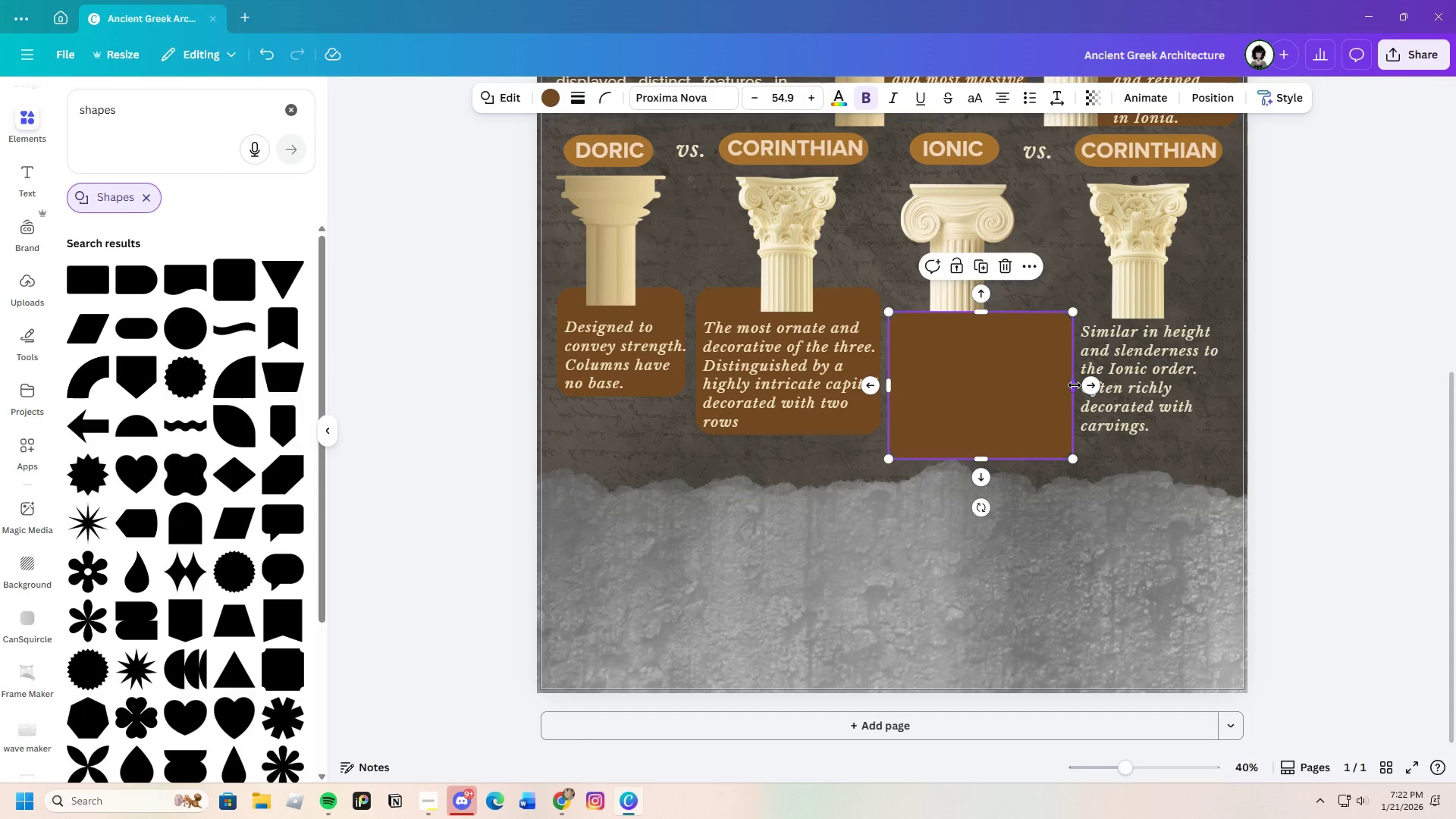 
left_click_drag(start_coordinate=[1075, 385], to_coordinate=[1055, 384])
 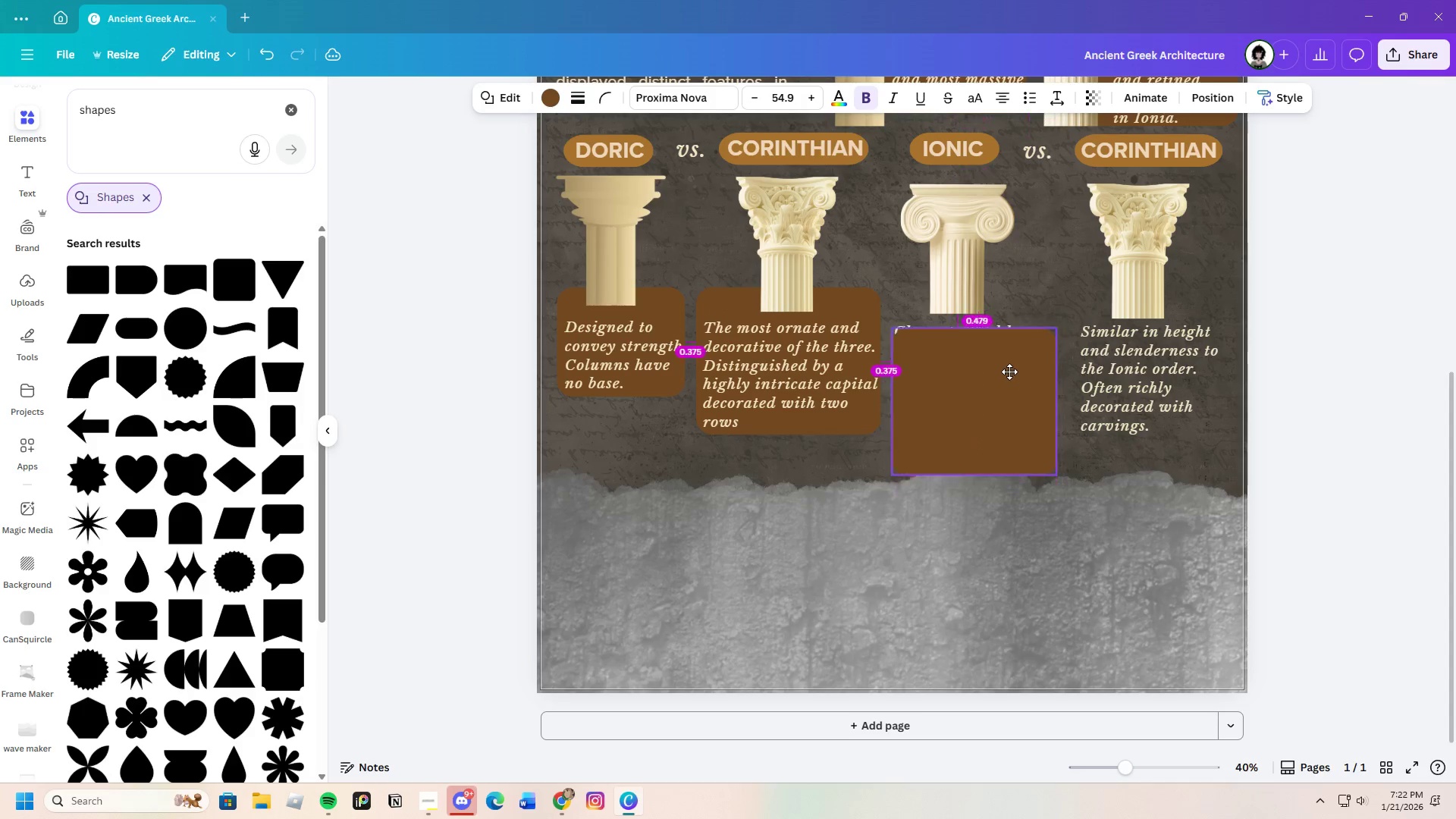 
mouse_move([1022, 373])
 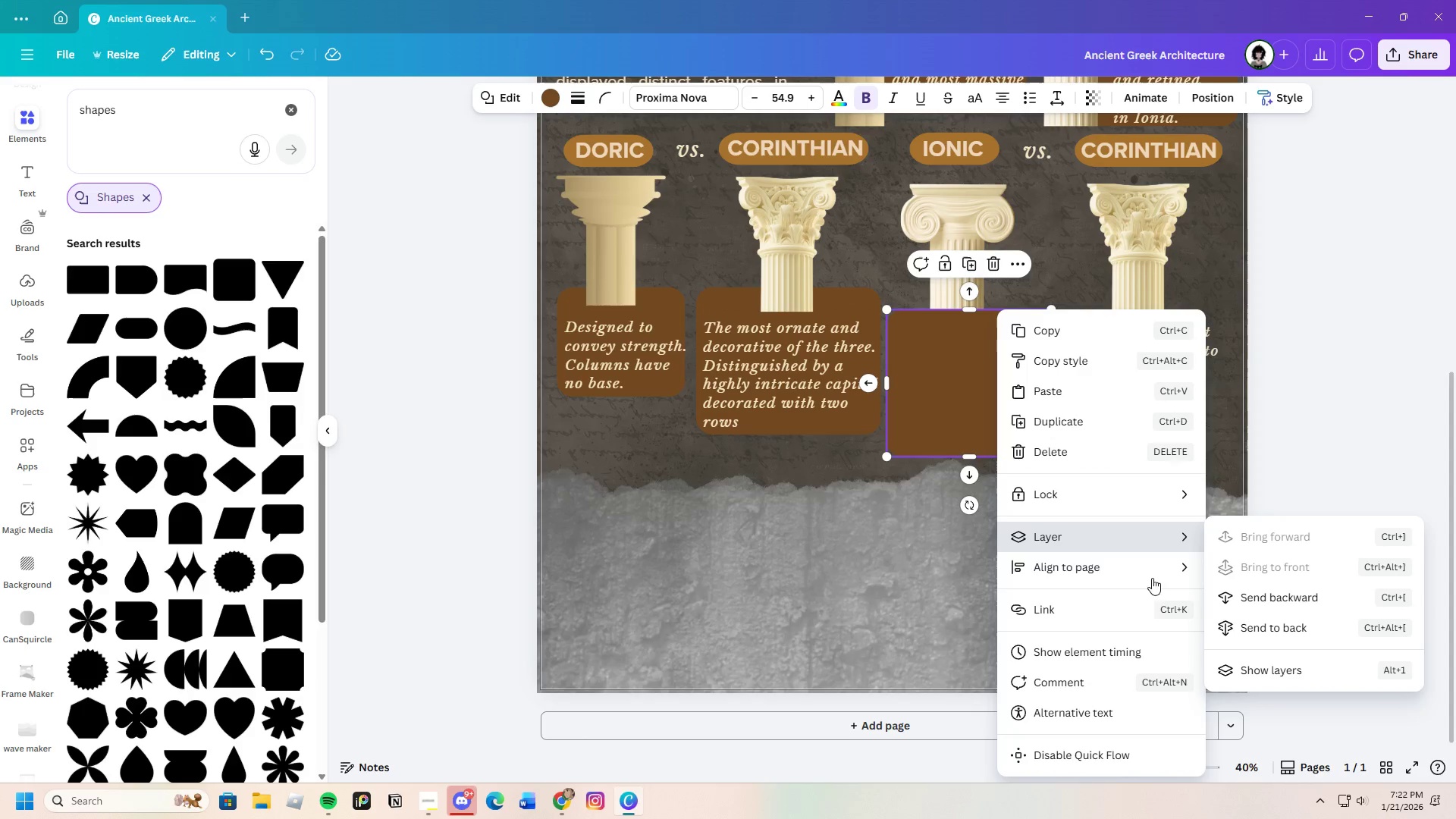 
left_click([1245, 600])
 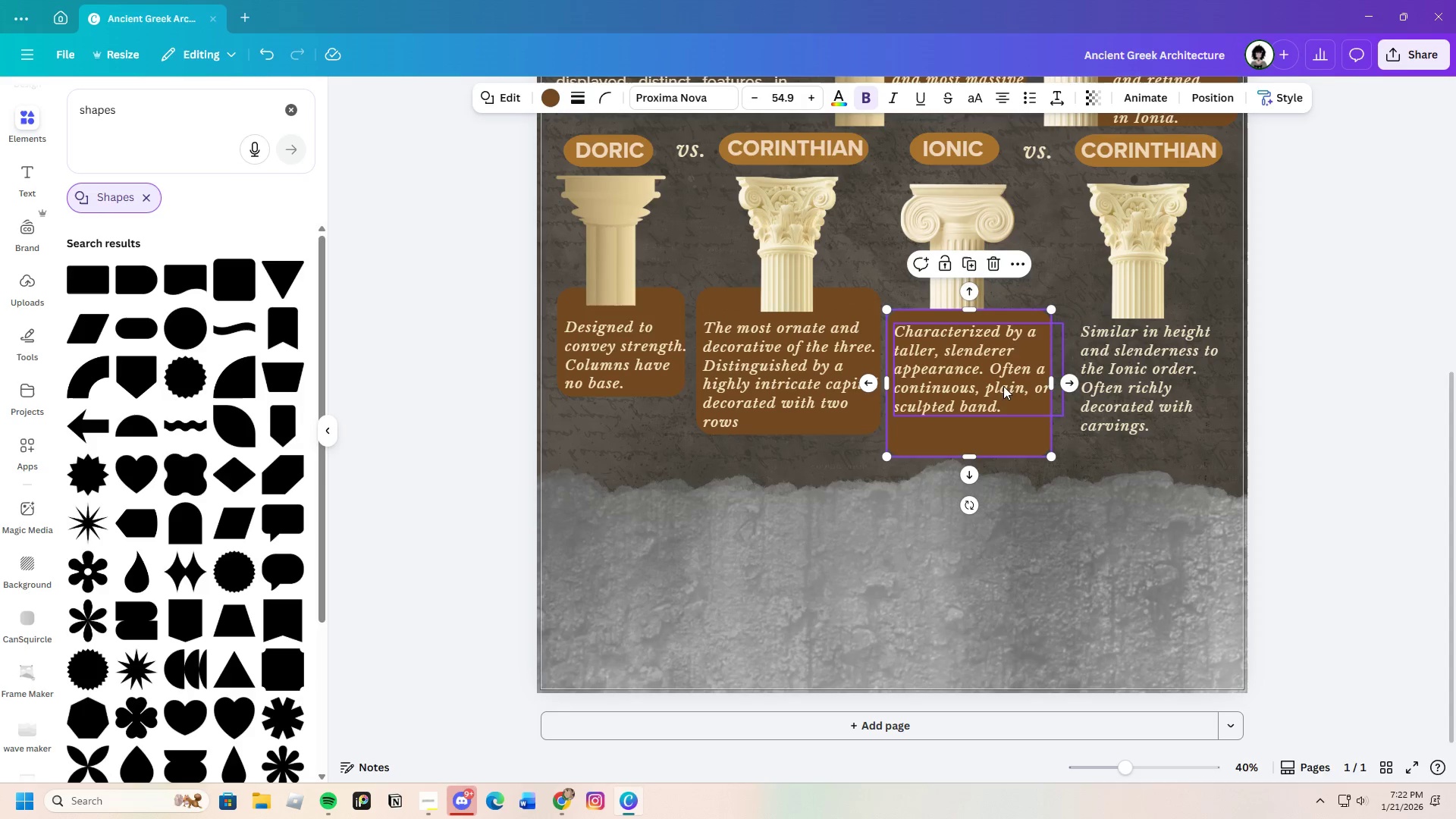 
right_click([1012, 438])
 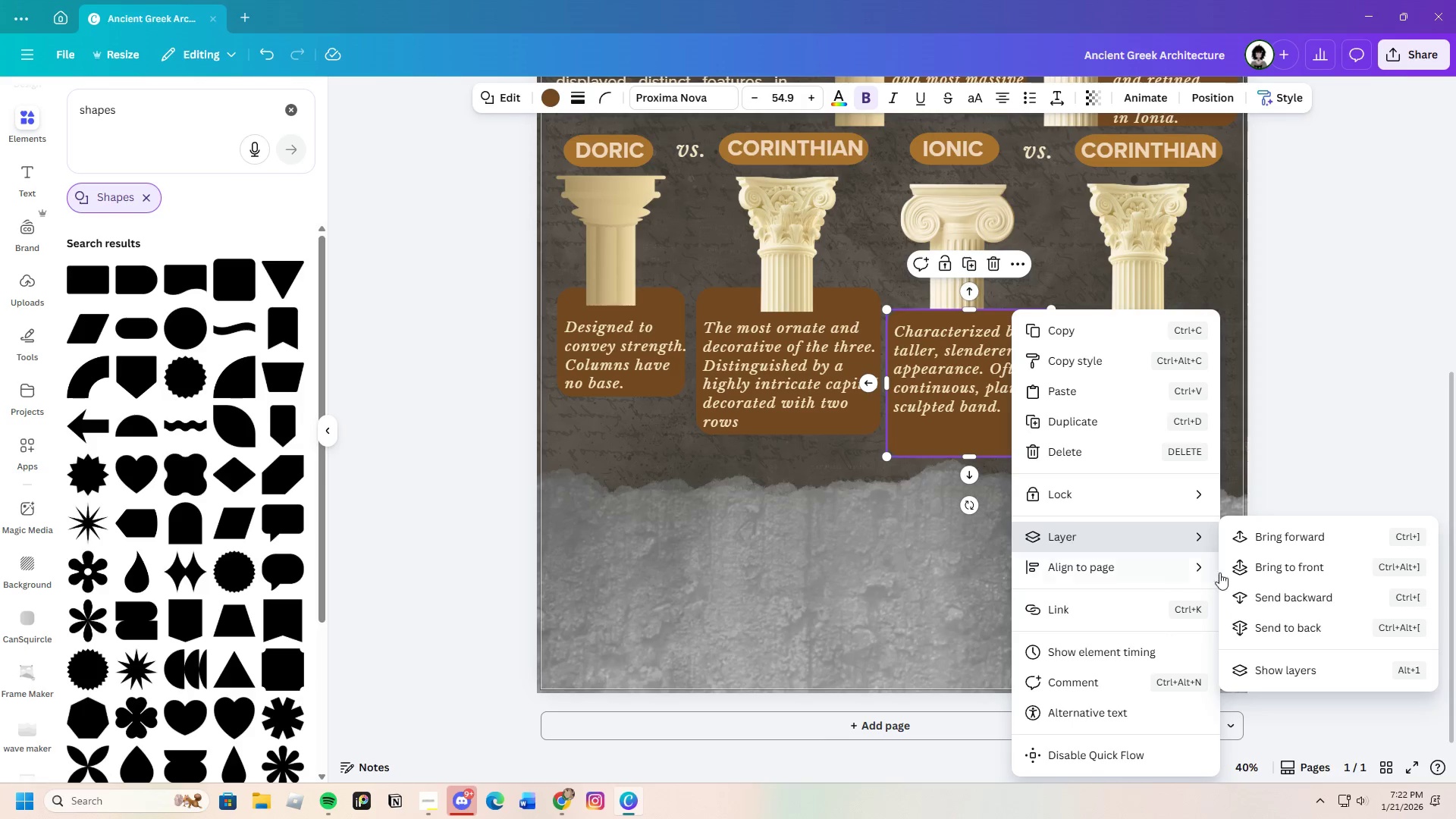 
left_click([1283, 596])
 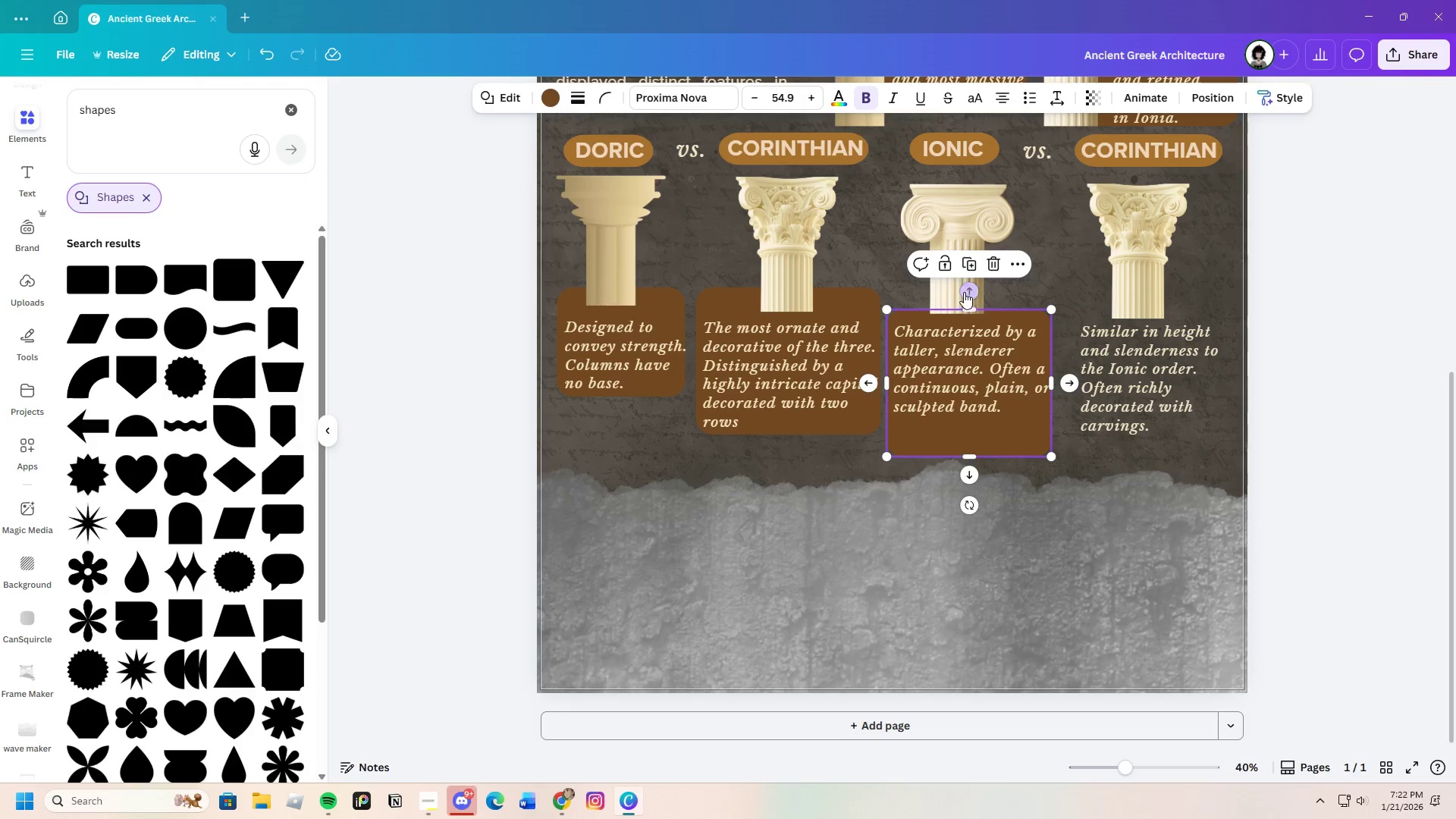 
left_click_drag(start_coordinate=[974, 311], to_coordinate=[974, 289])
 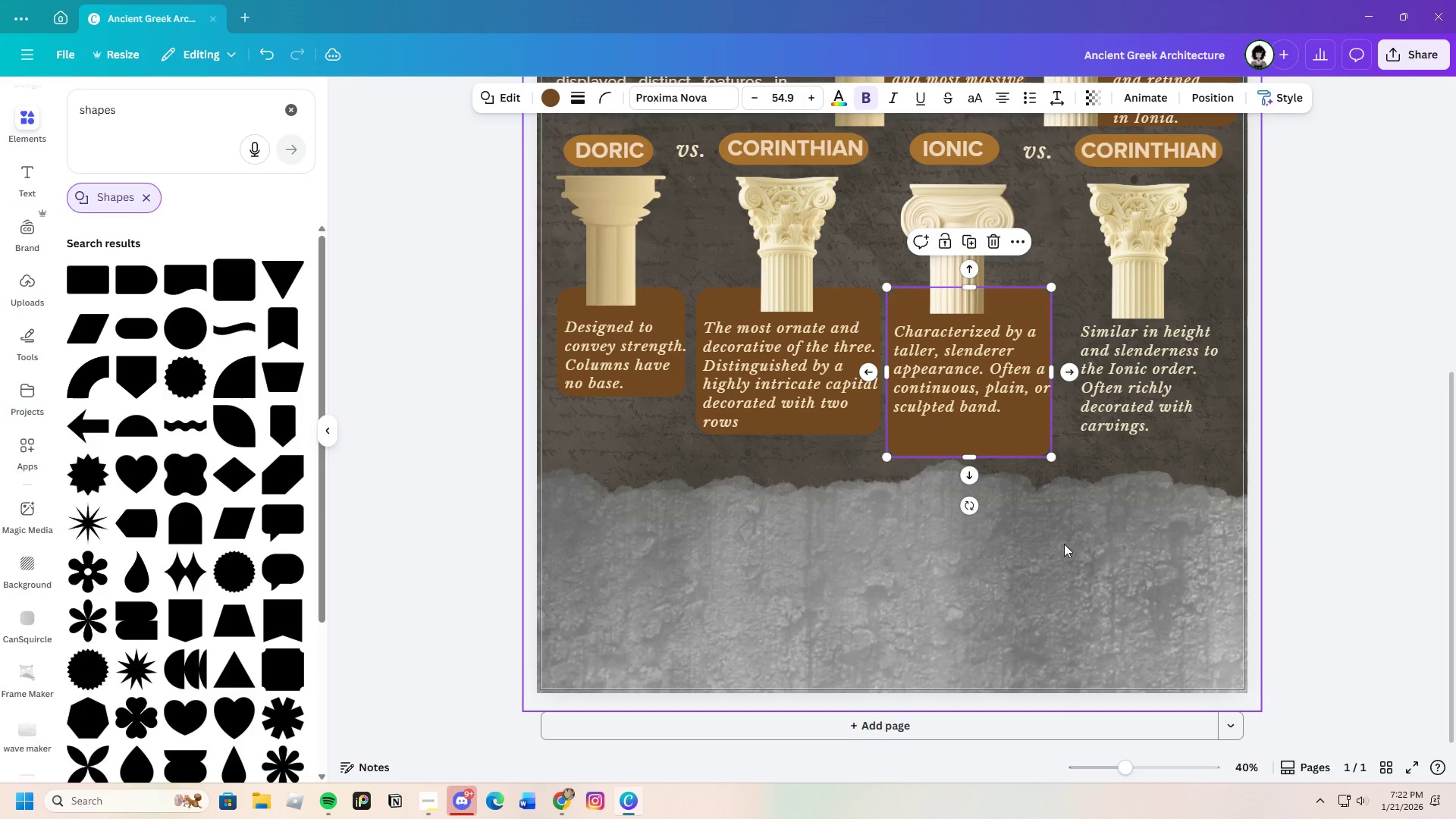 
left_click([1064, 544])
 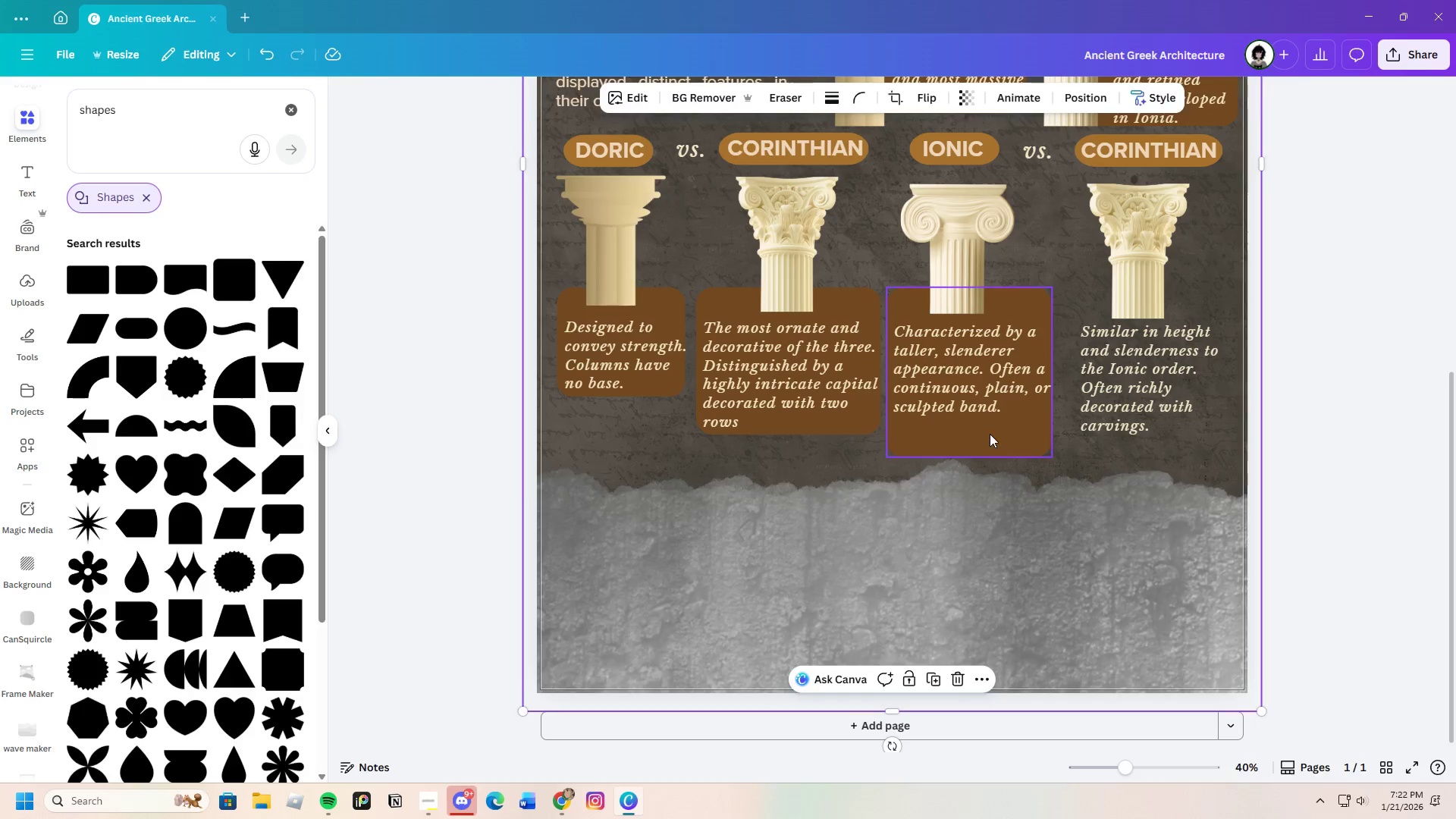 
left_click([990, 434])
 